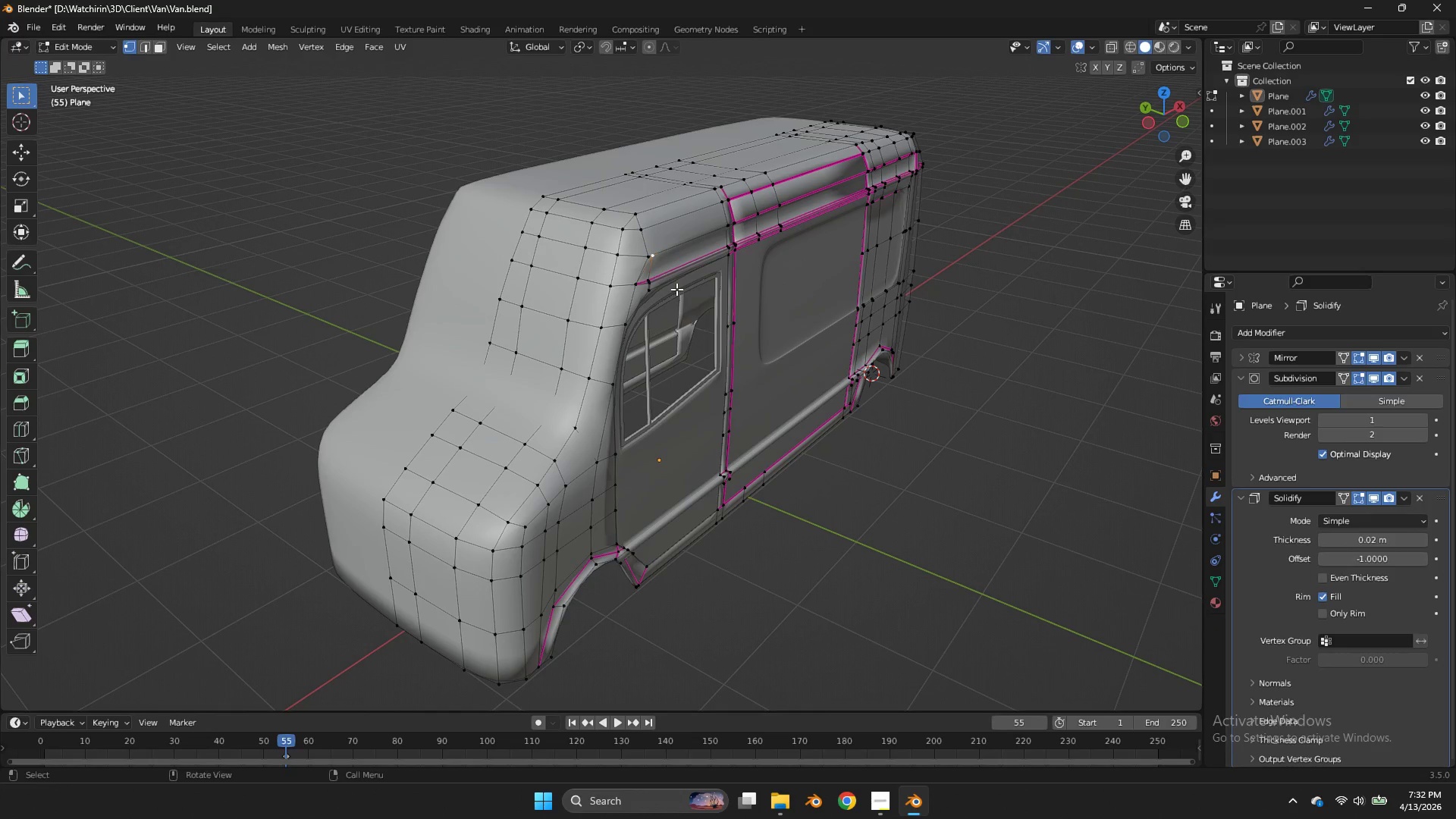 
left_click([165, 49])
 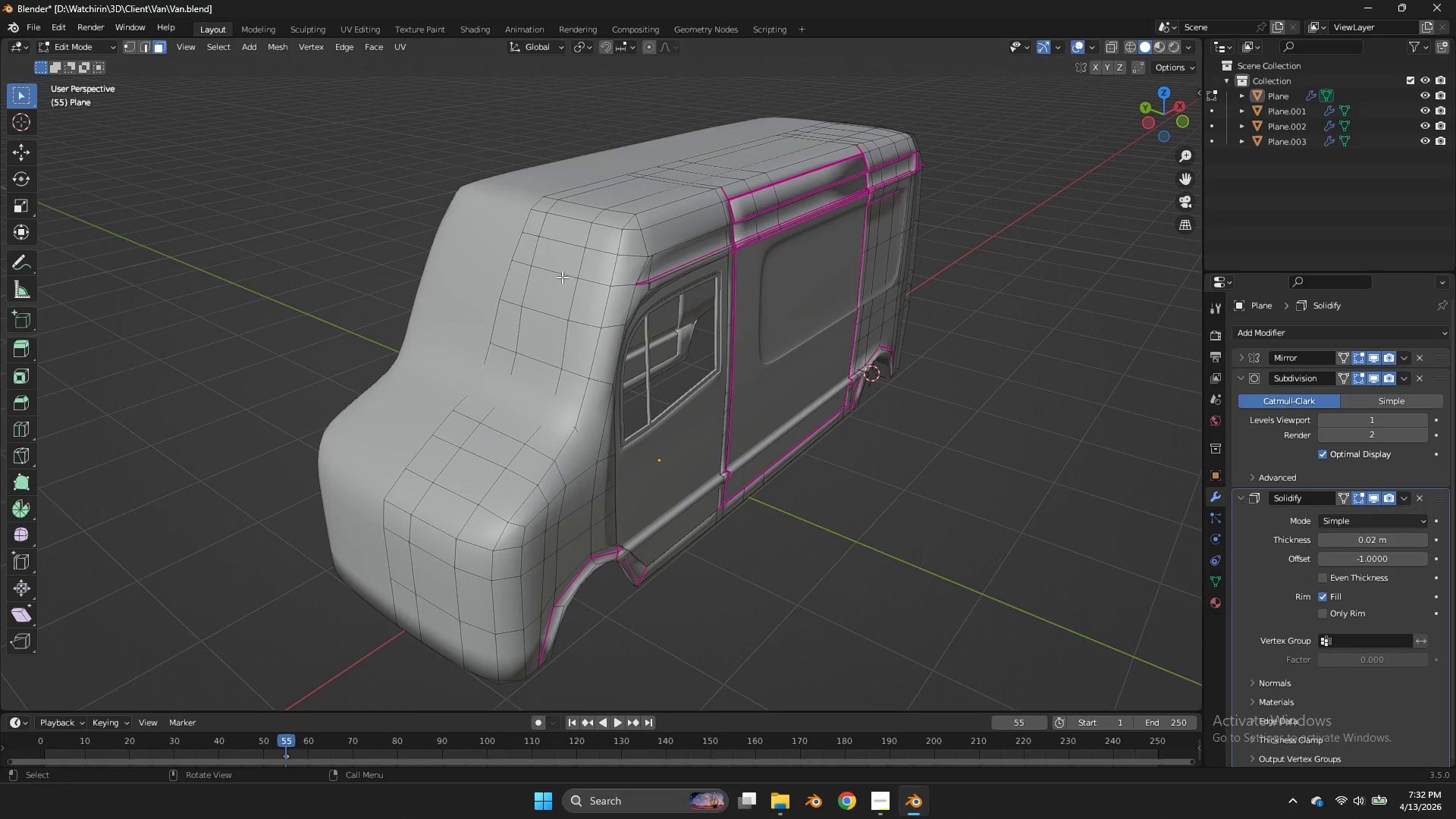 
left_click([562, 277])
 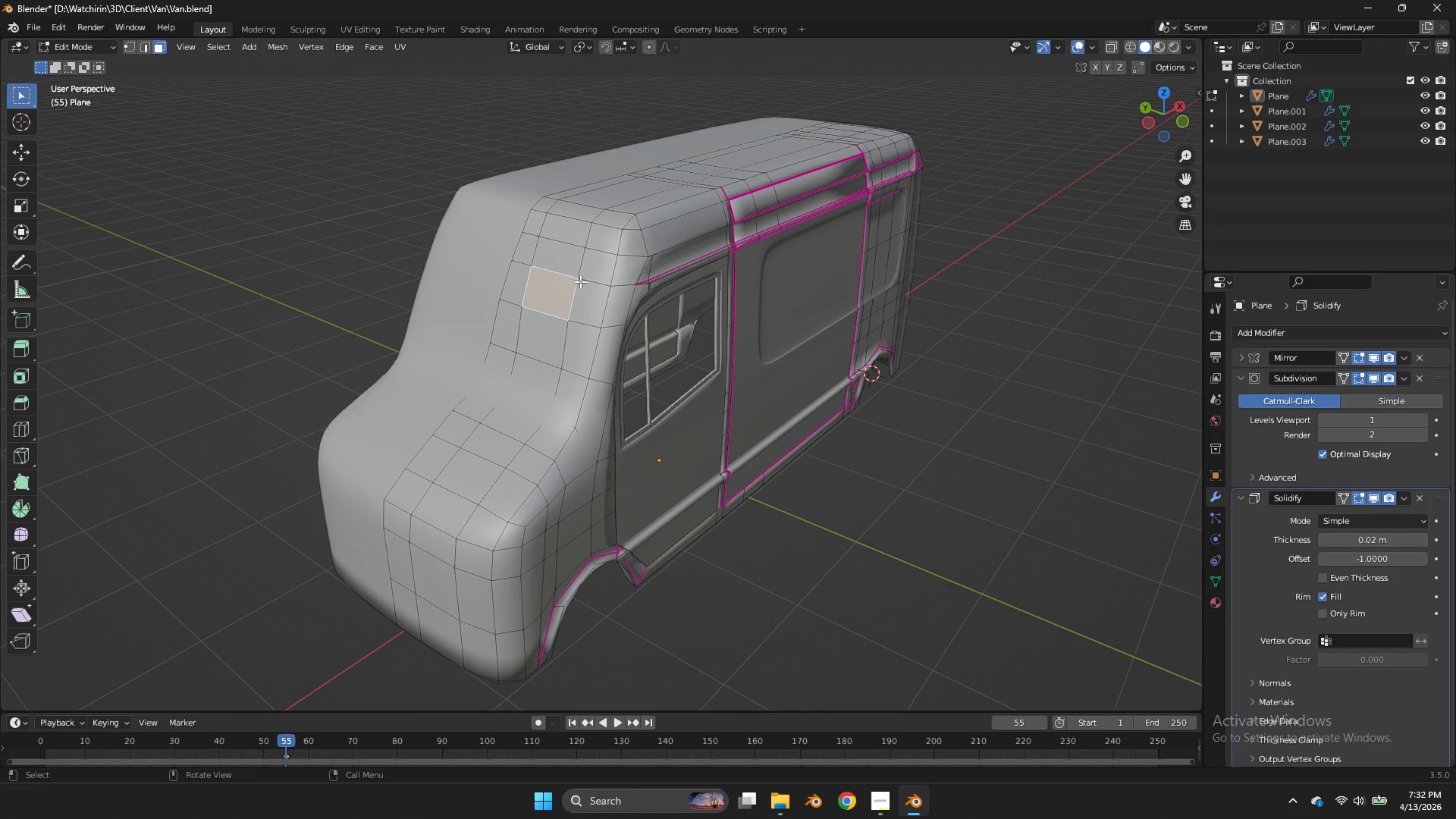 
hold_key(key=ShiftLeft, duration=3.81)
double_click([550, 293])
 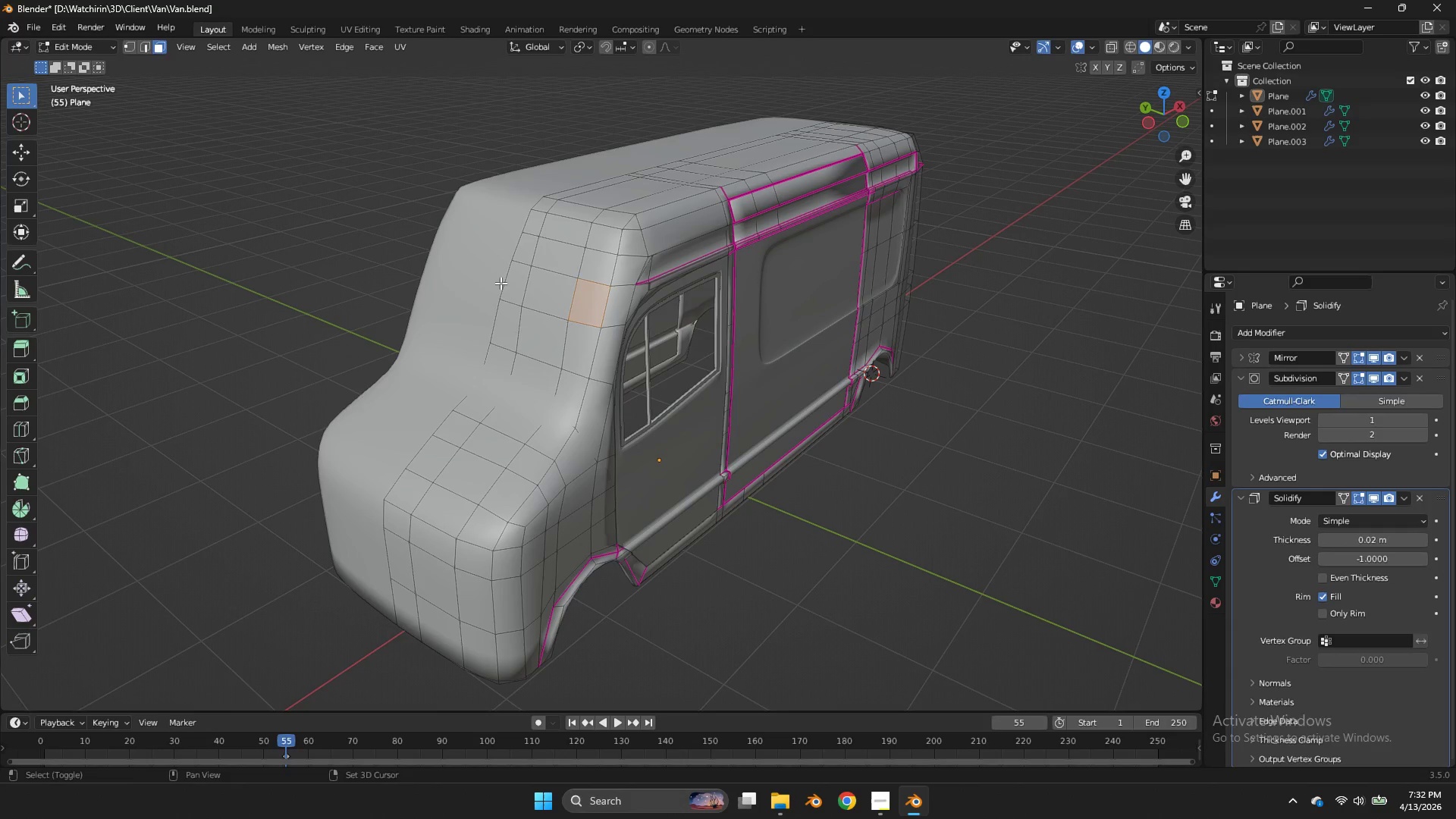 
triple_click([500, 283])
 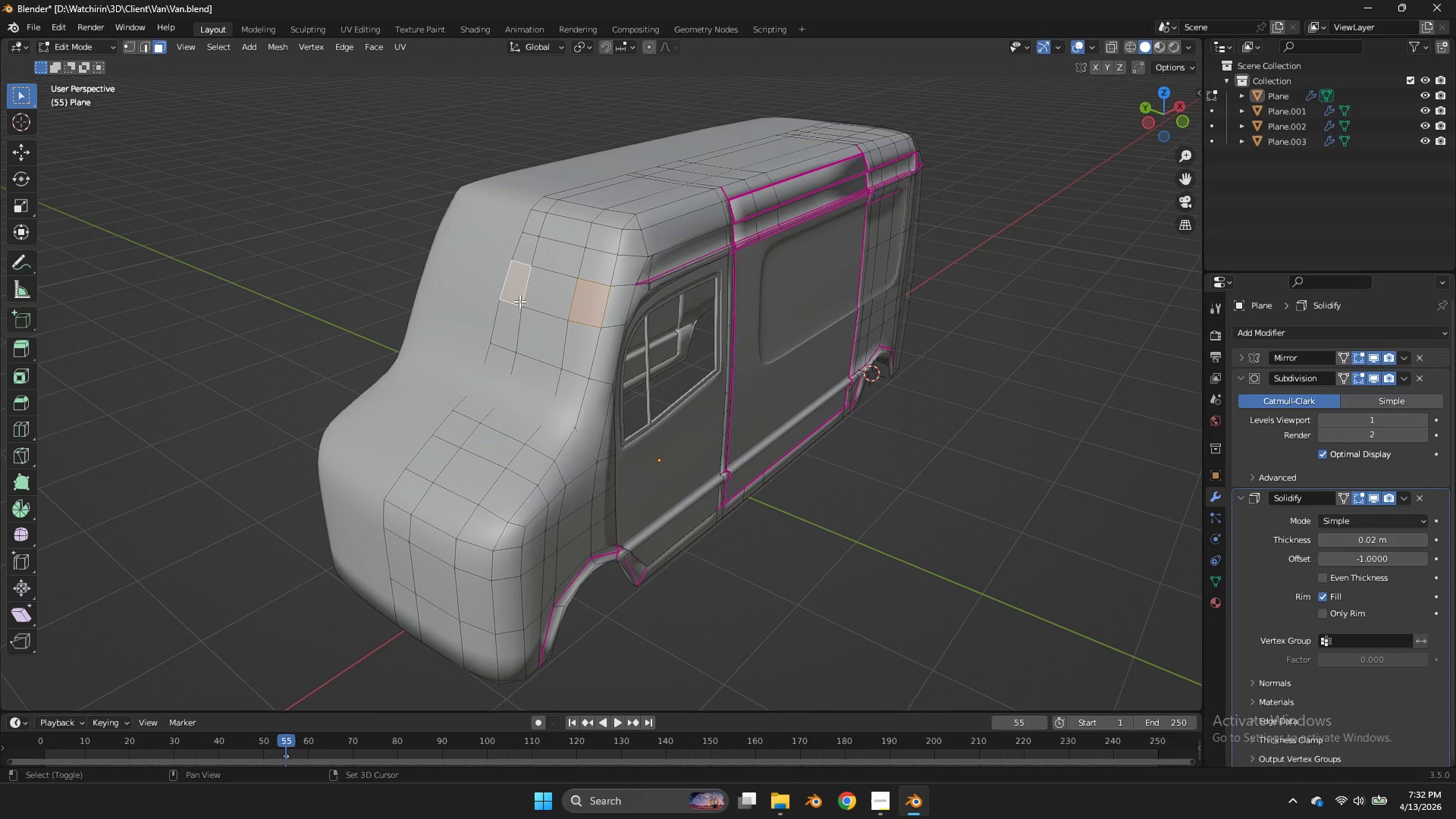 
triple_click([519, 301])
 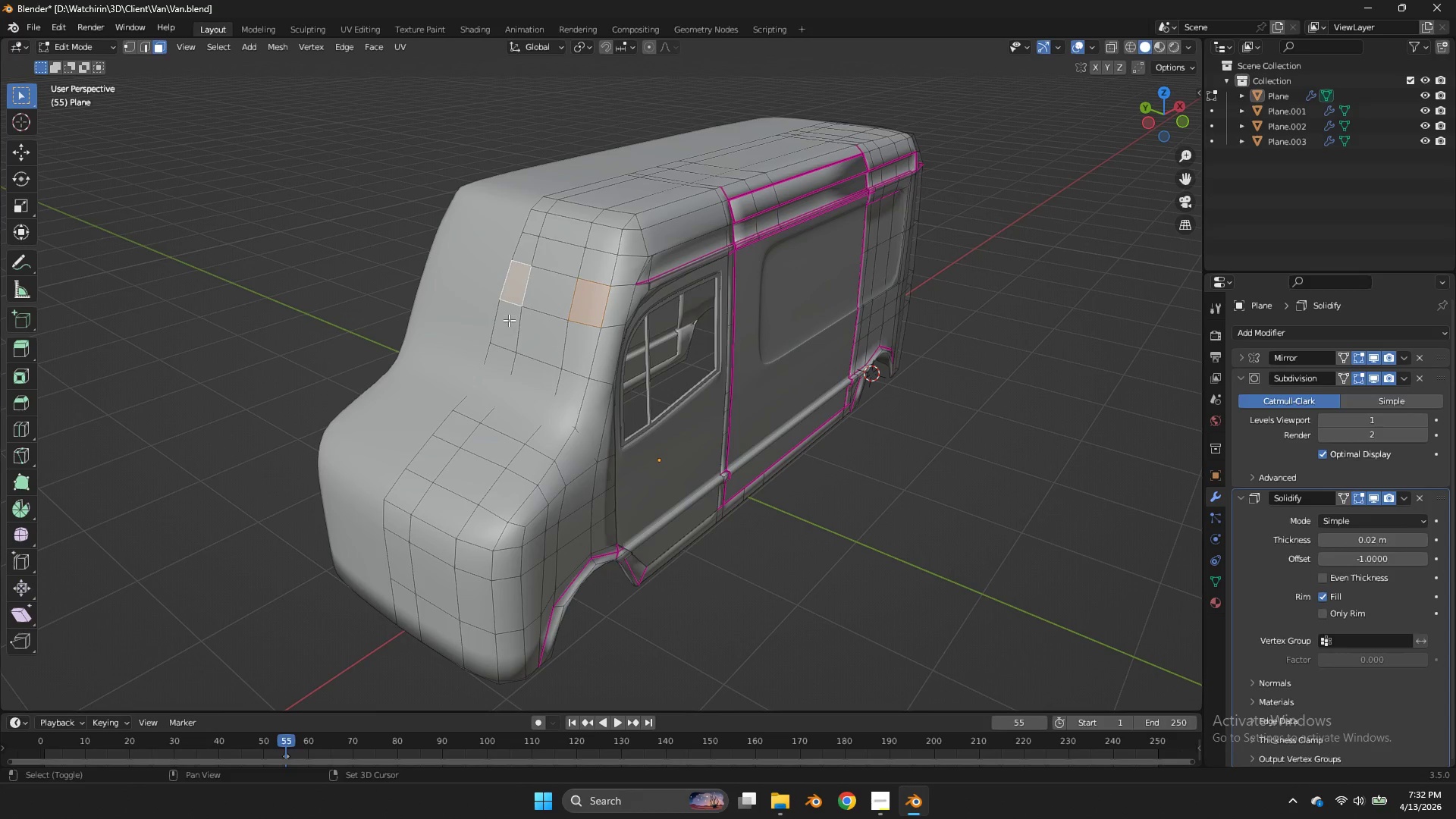 
triple_click([509, 320])
 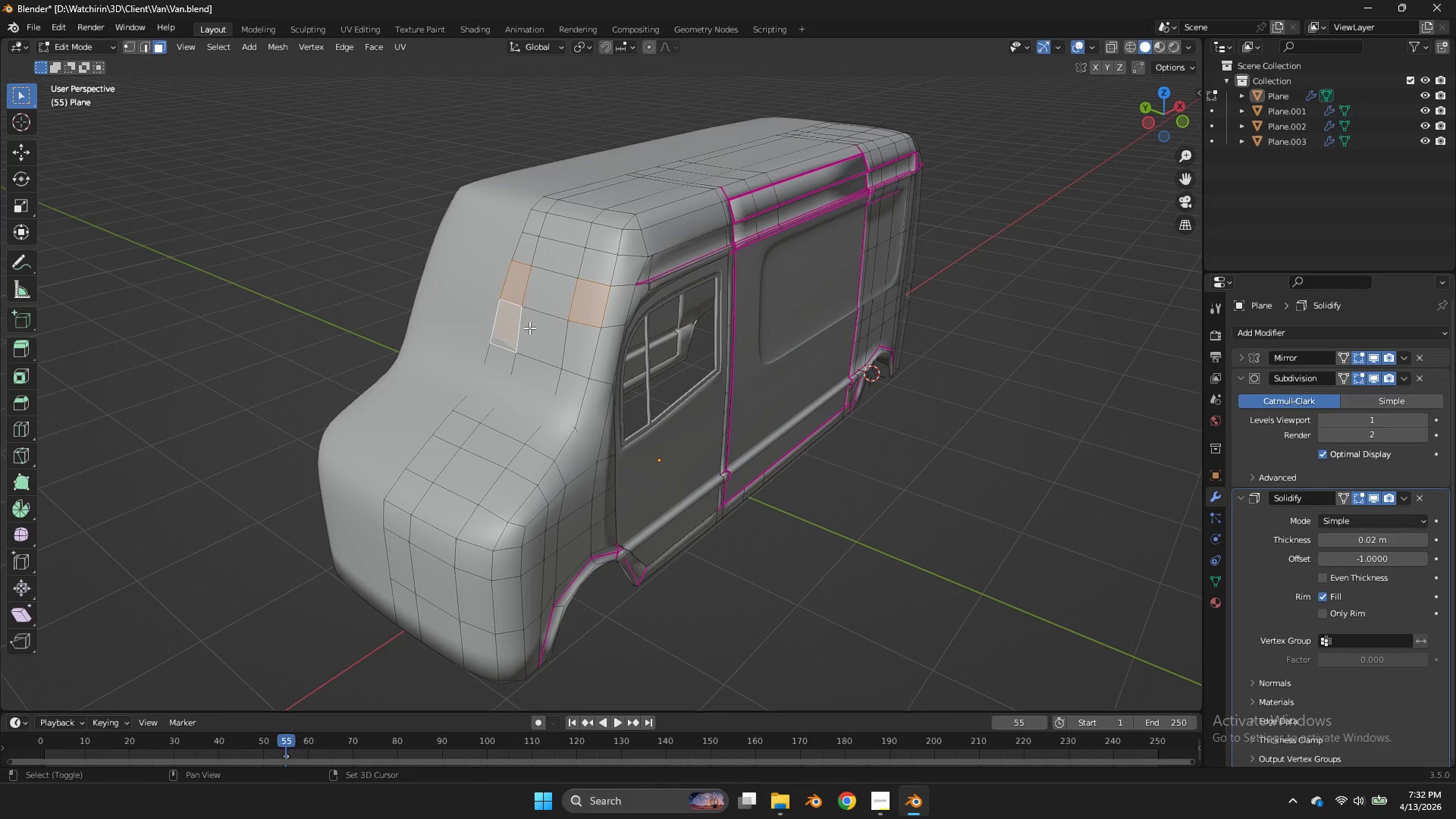 
triple_click([529, 328])
 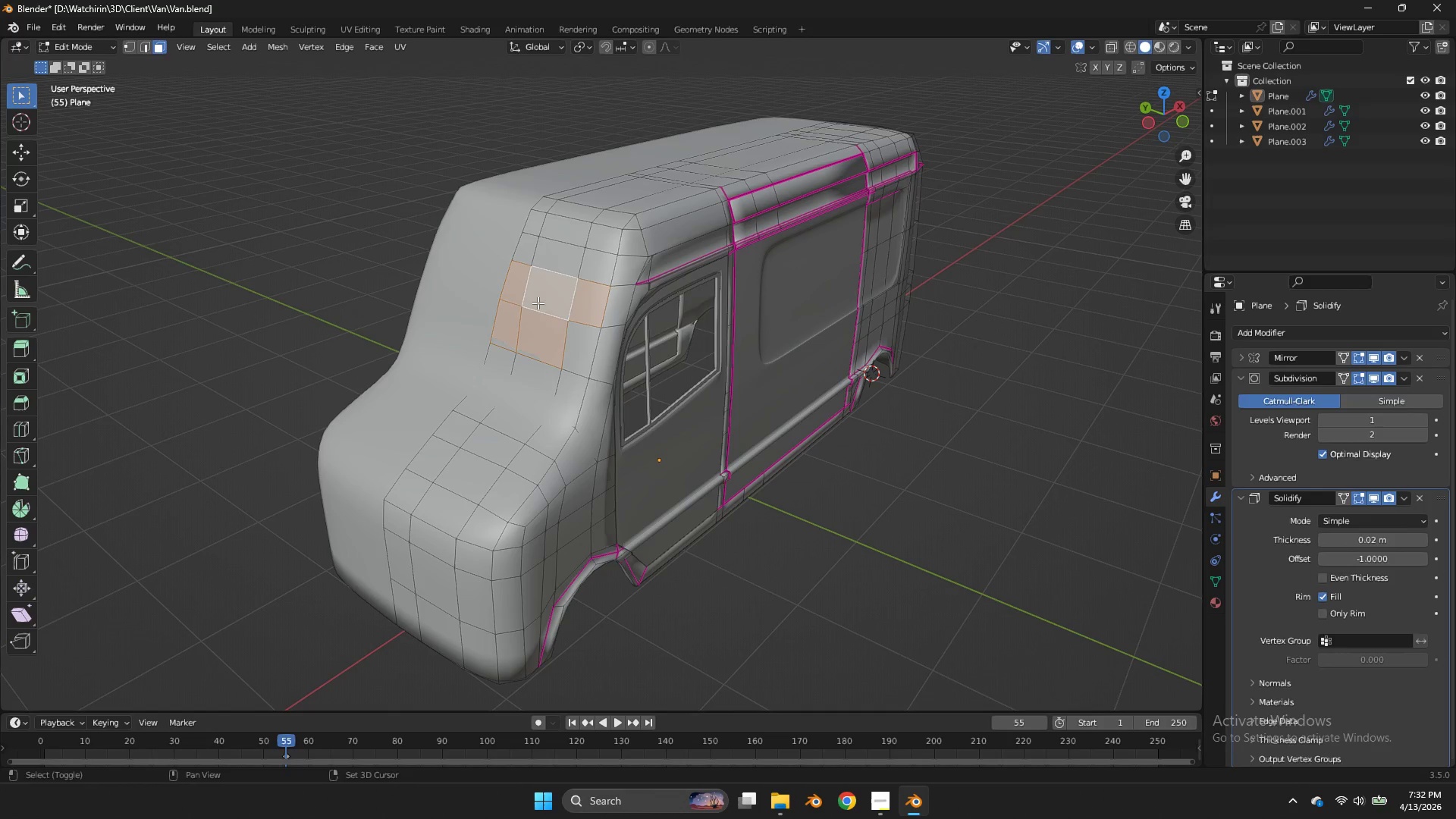 
triple_click([538, 303])
 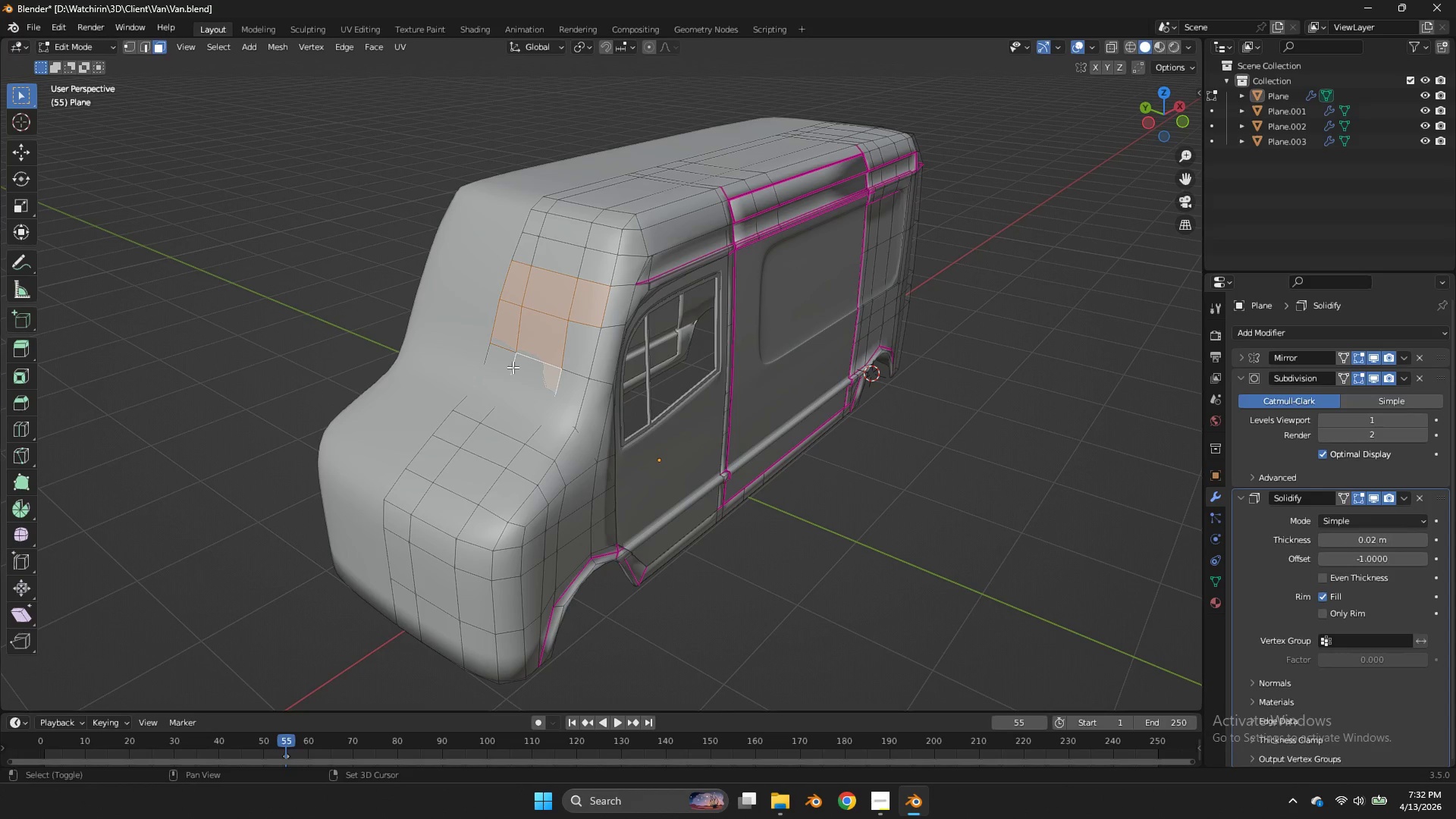 
double_click([505, 363])
 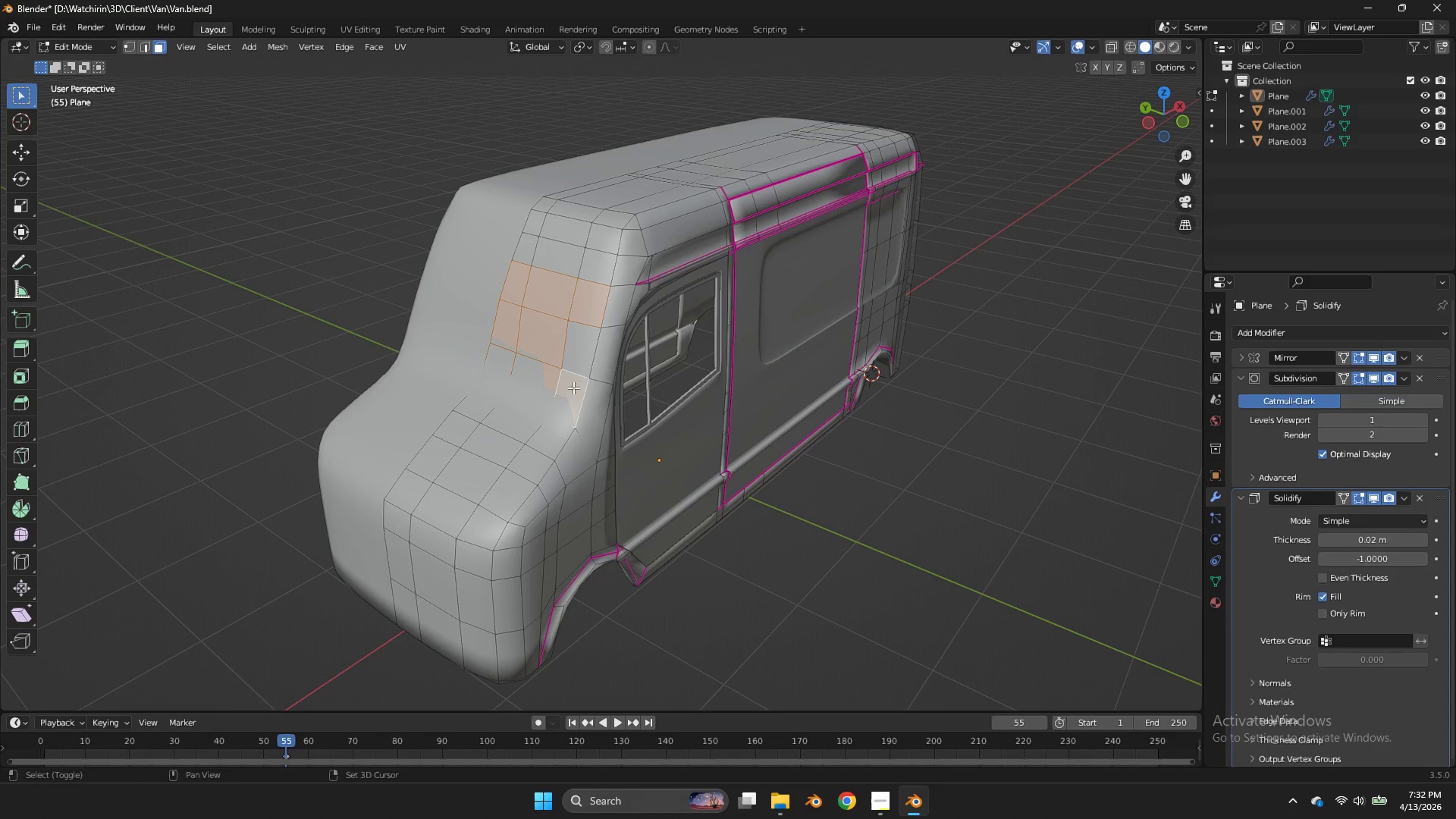 
triple_click([573, 388])
 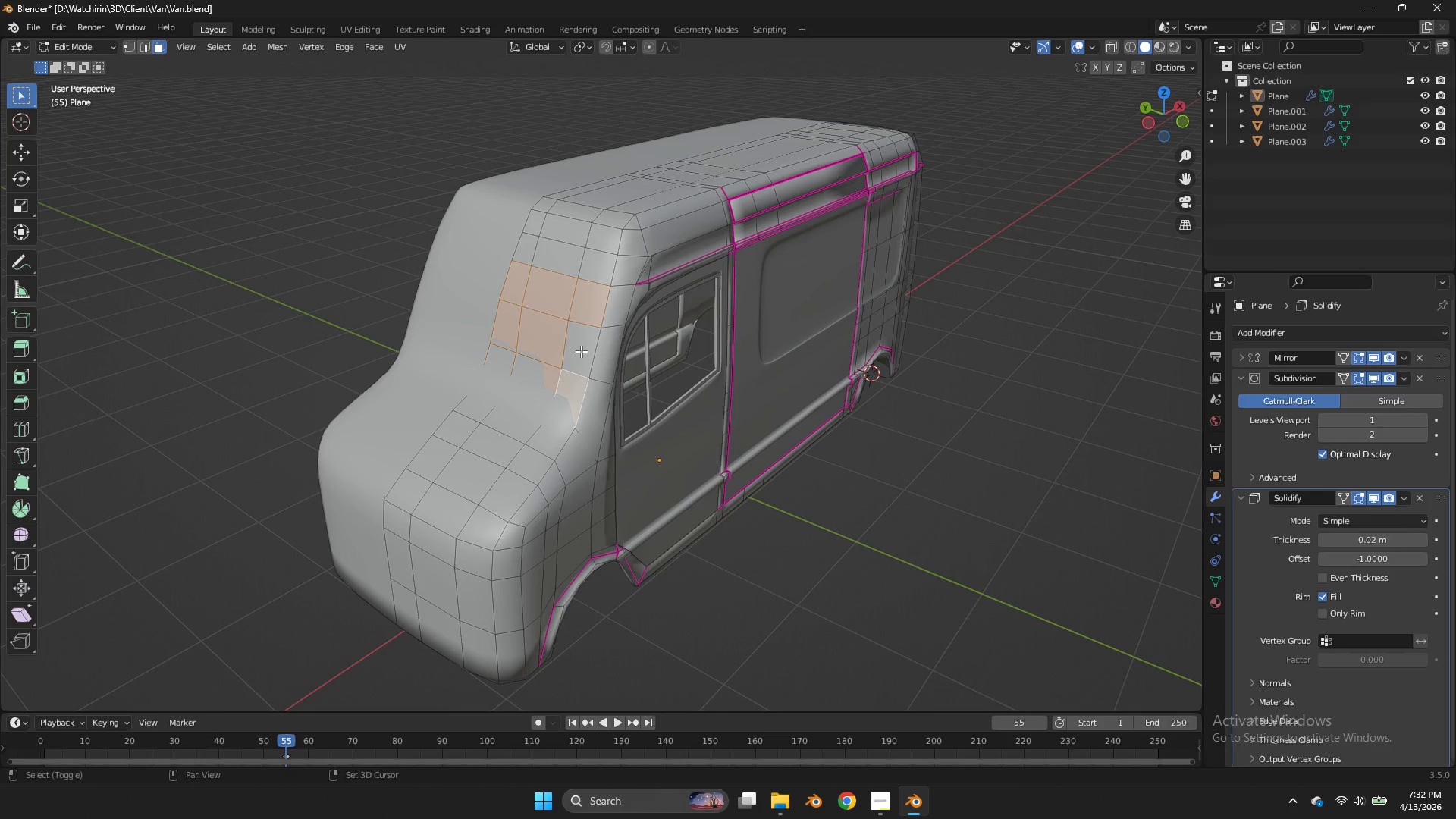 
hold_key(key=ShiftLeft, duration=0.44)
double_click([580, 350])
 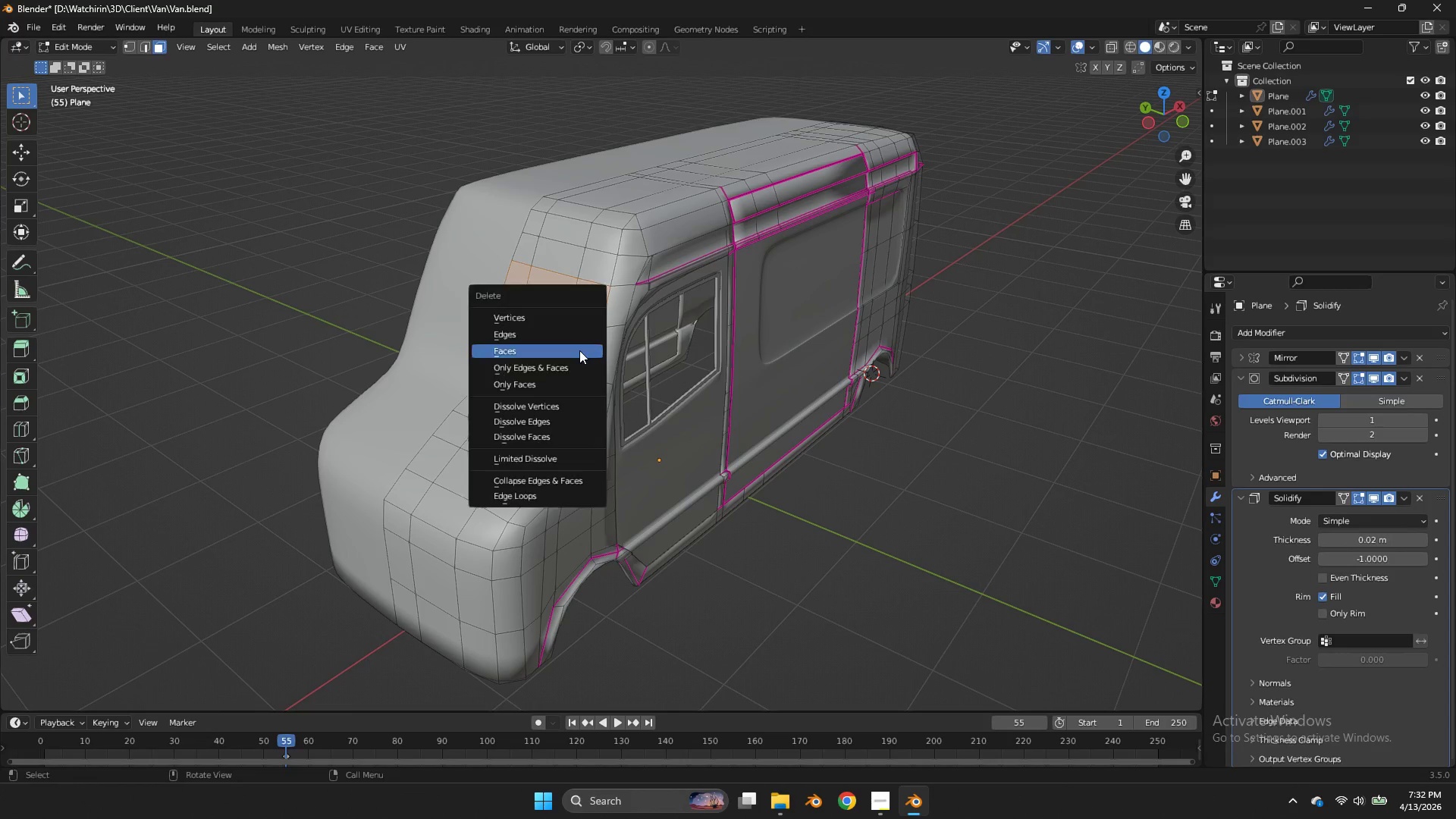 
key(X)
 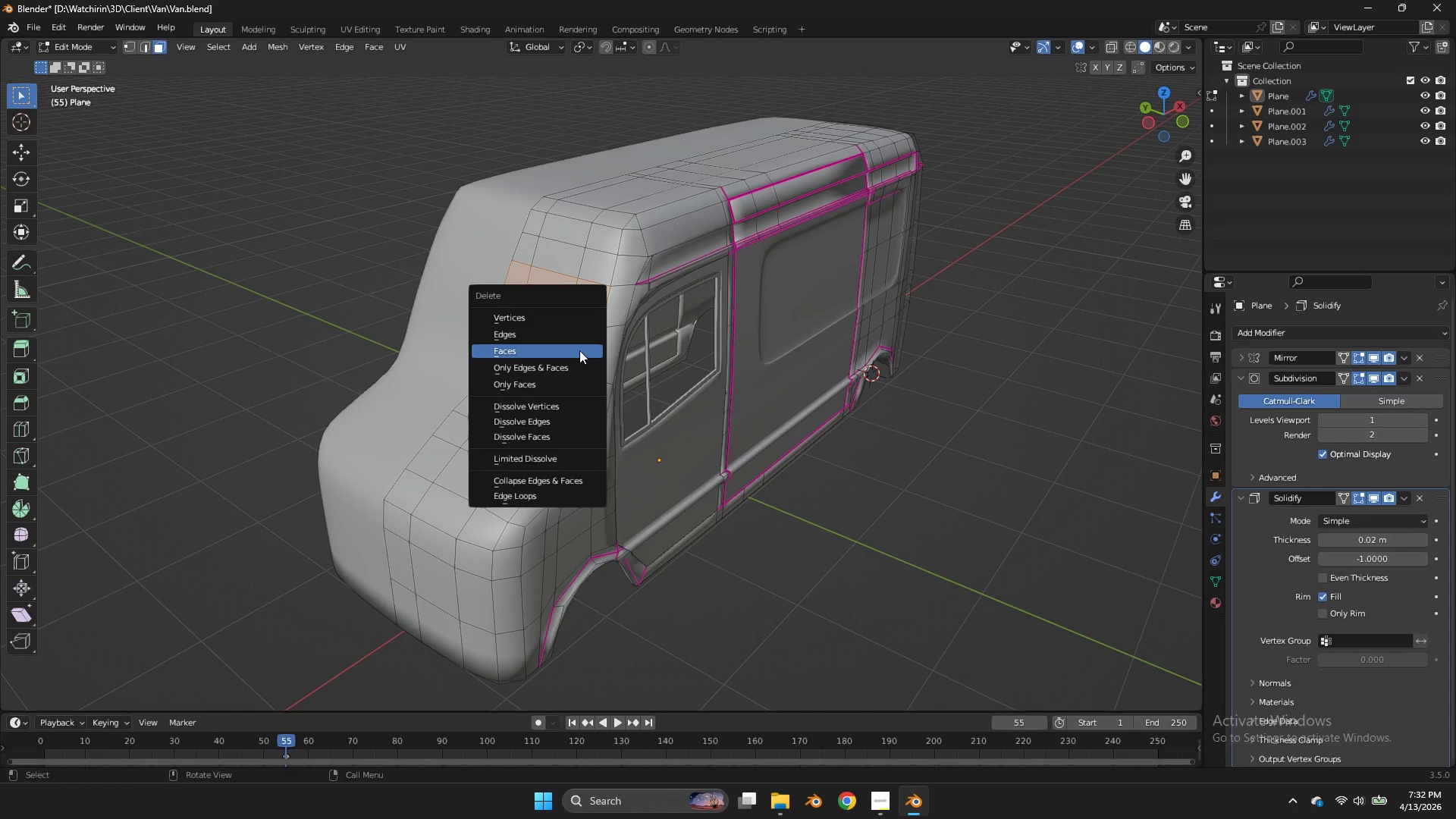 
left_click([579, 350])
 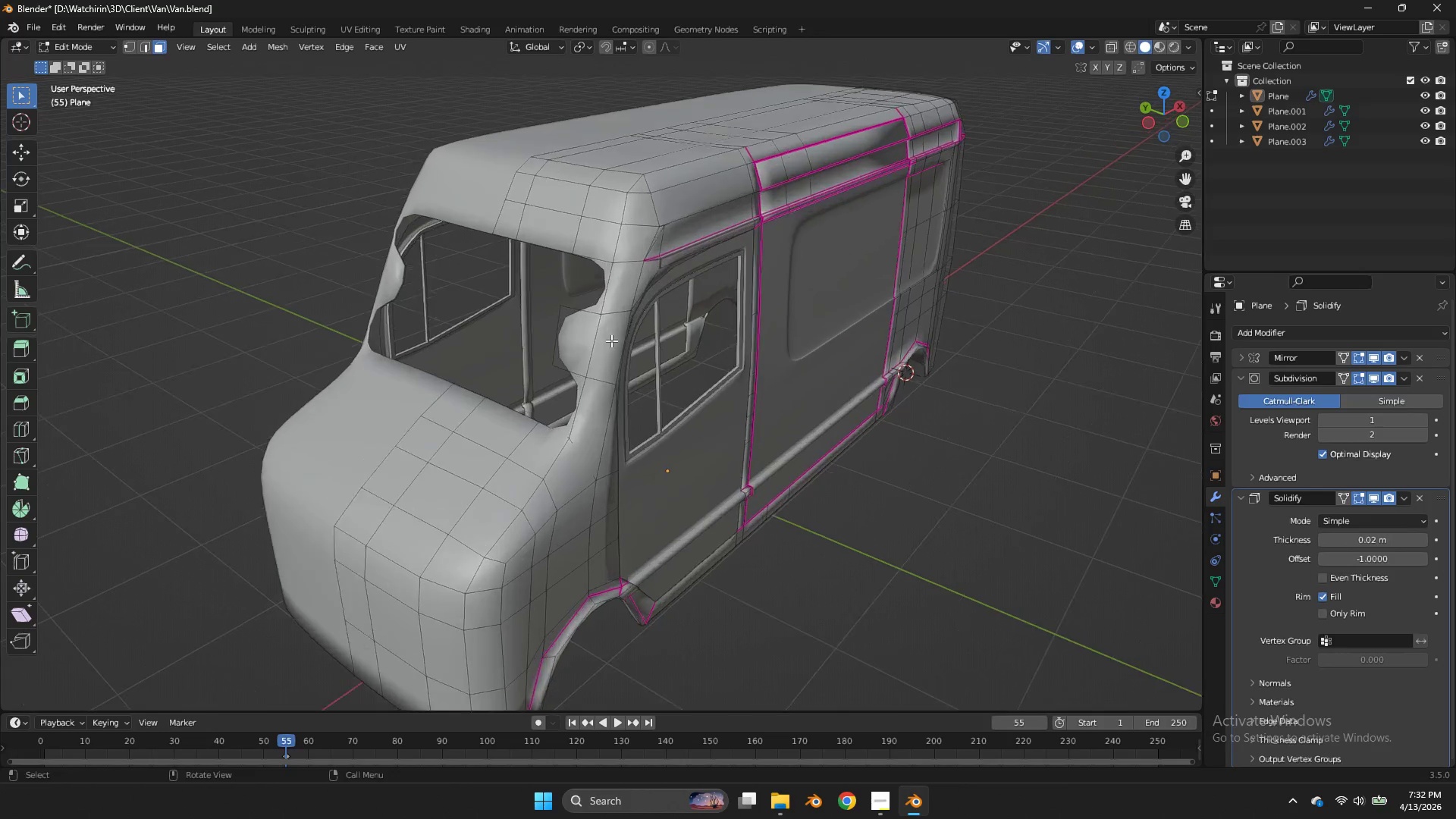 
scroll: coordinate [611, 340], scroll_direction: up, amount: 2.0
 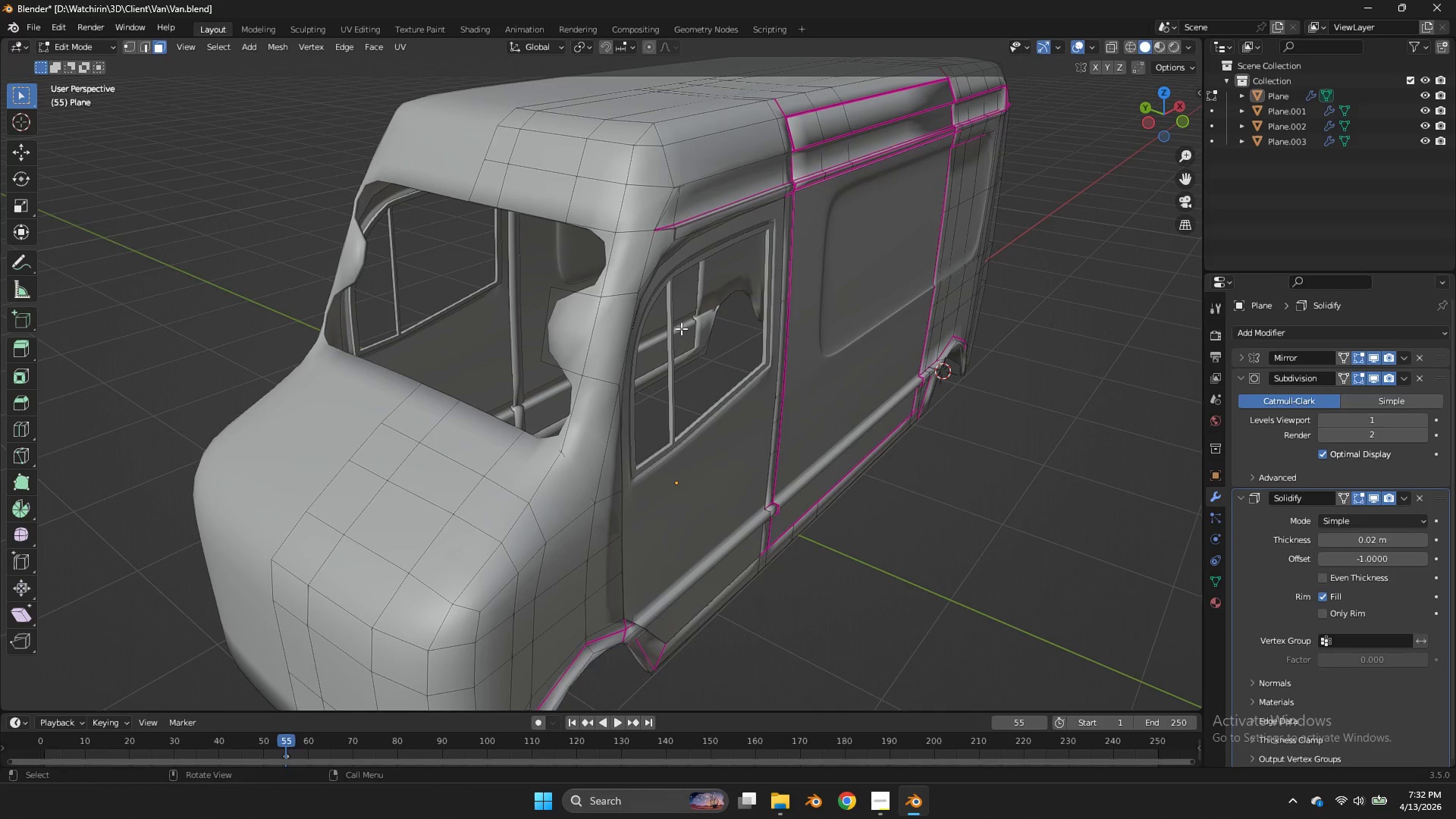 
key(Control+ControlLeft)
 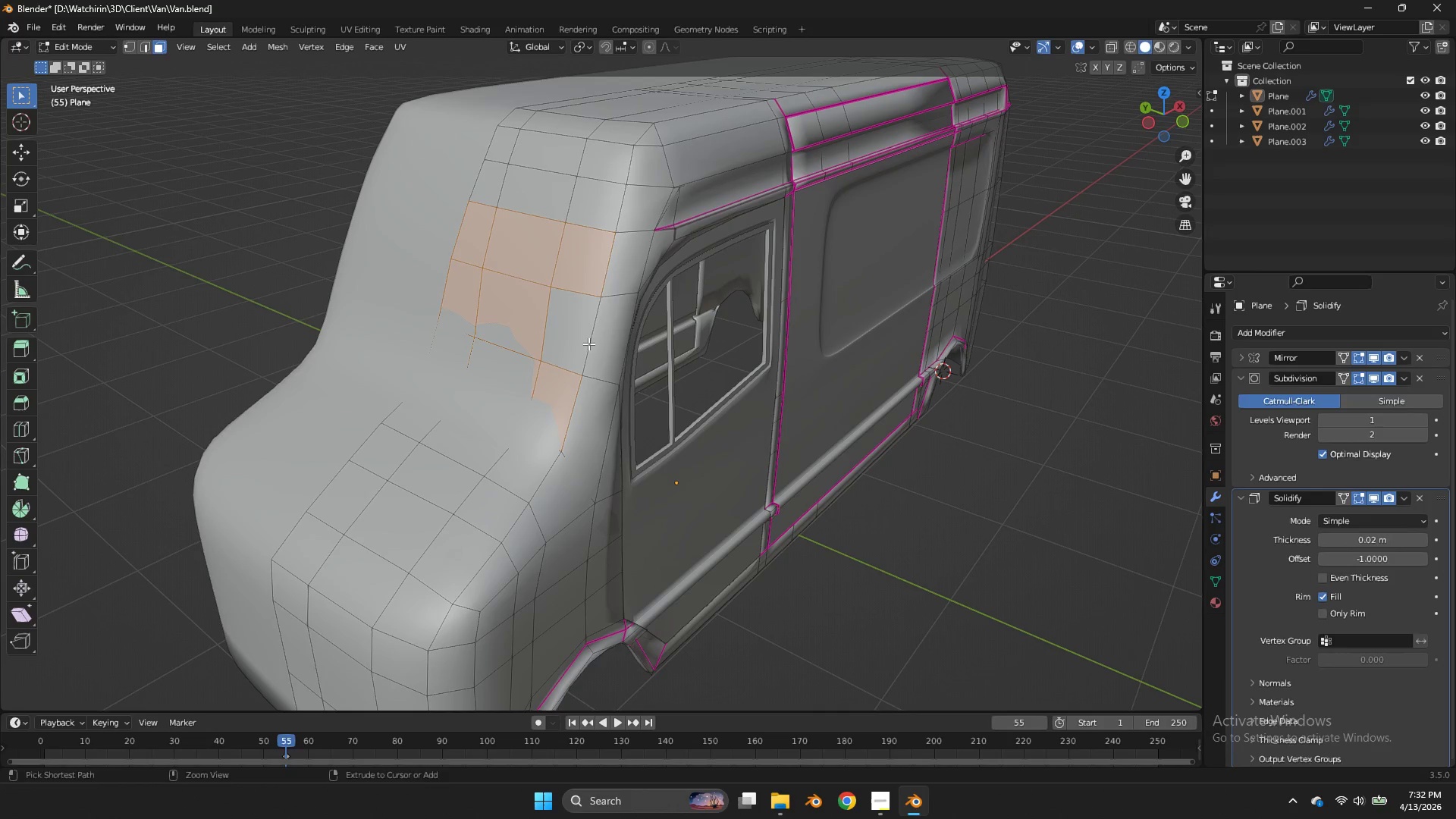 
key(Control+Z)
 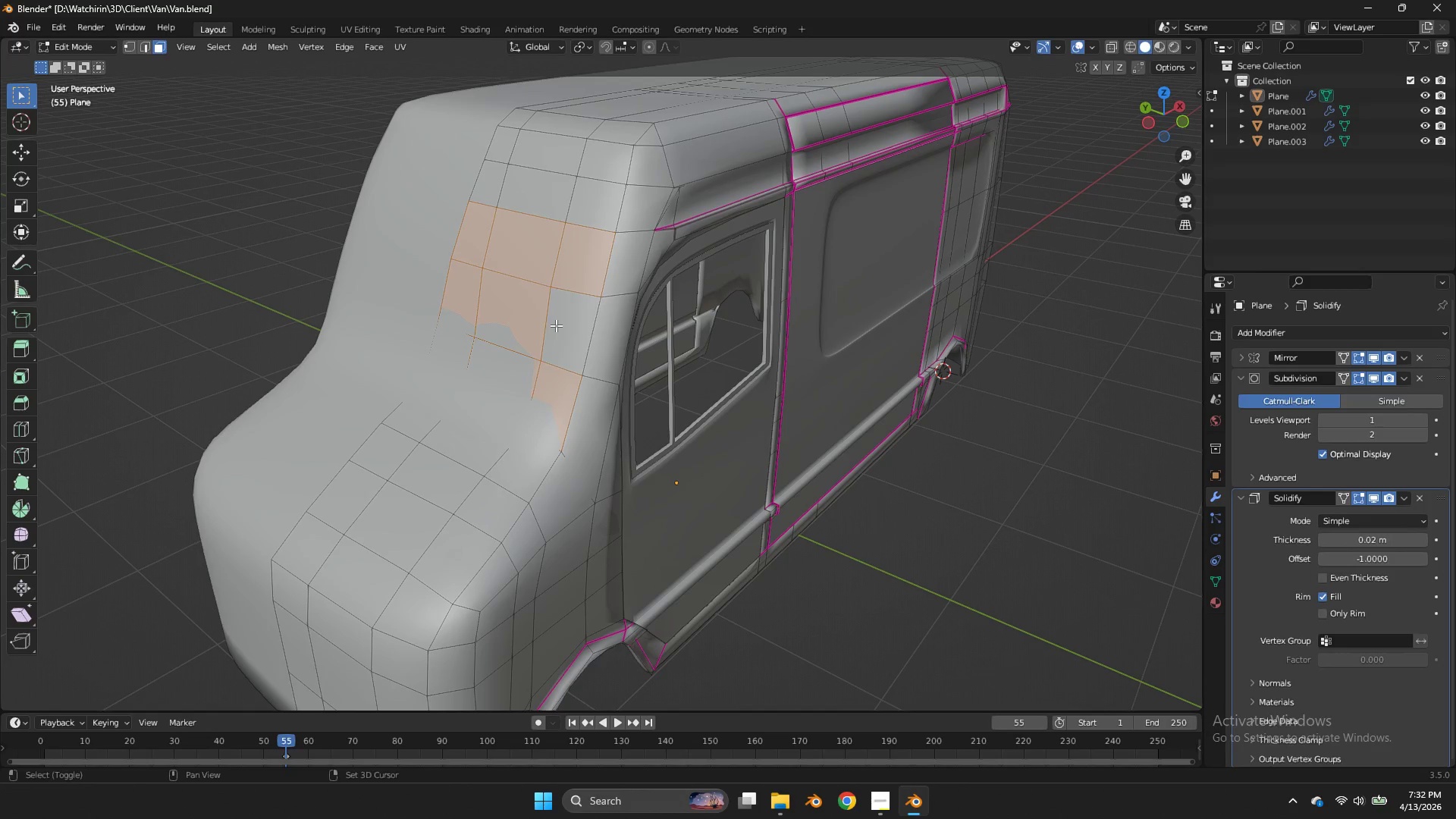 
hold_key(key=ShiftLeft, duration=0.31)
left_click([556, 325])
 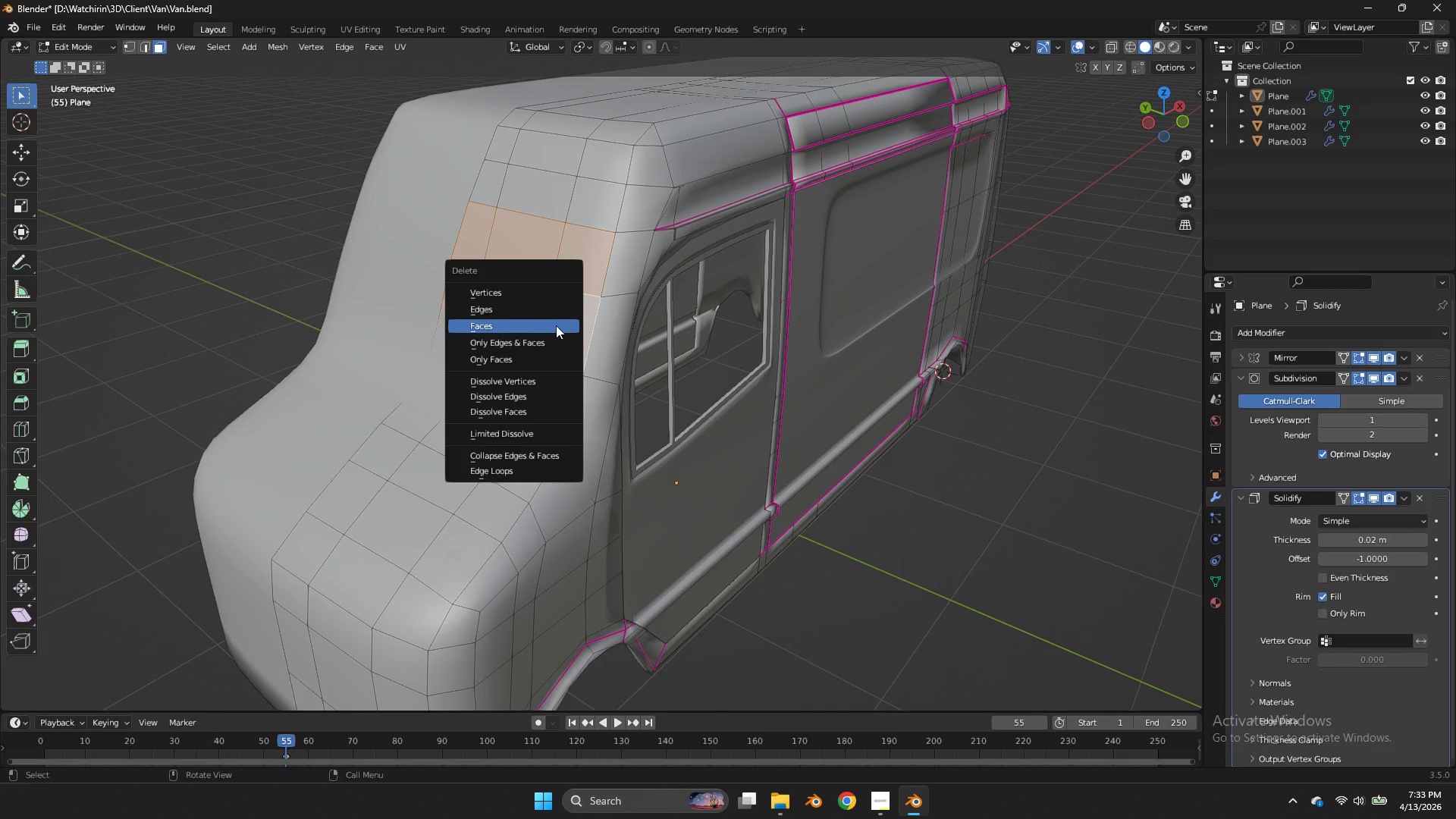 
key(X)
 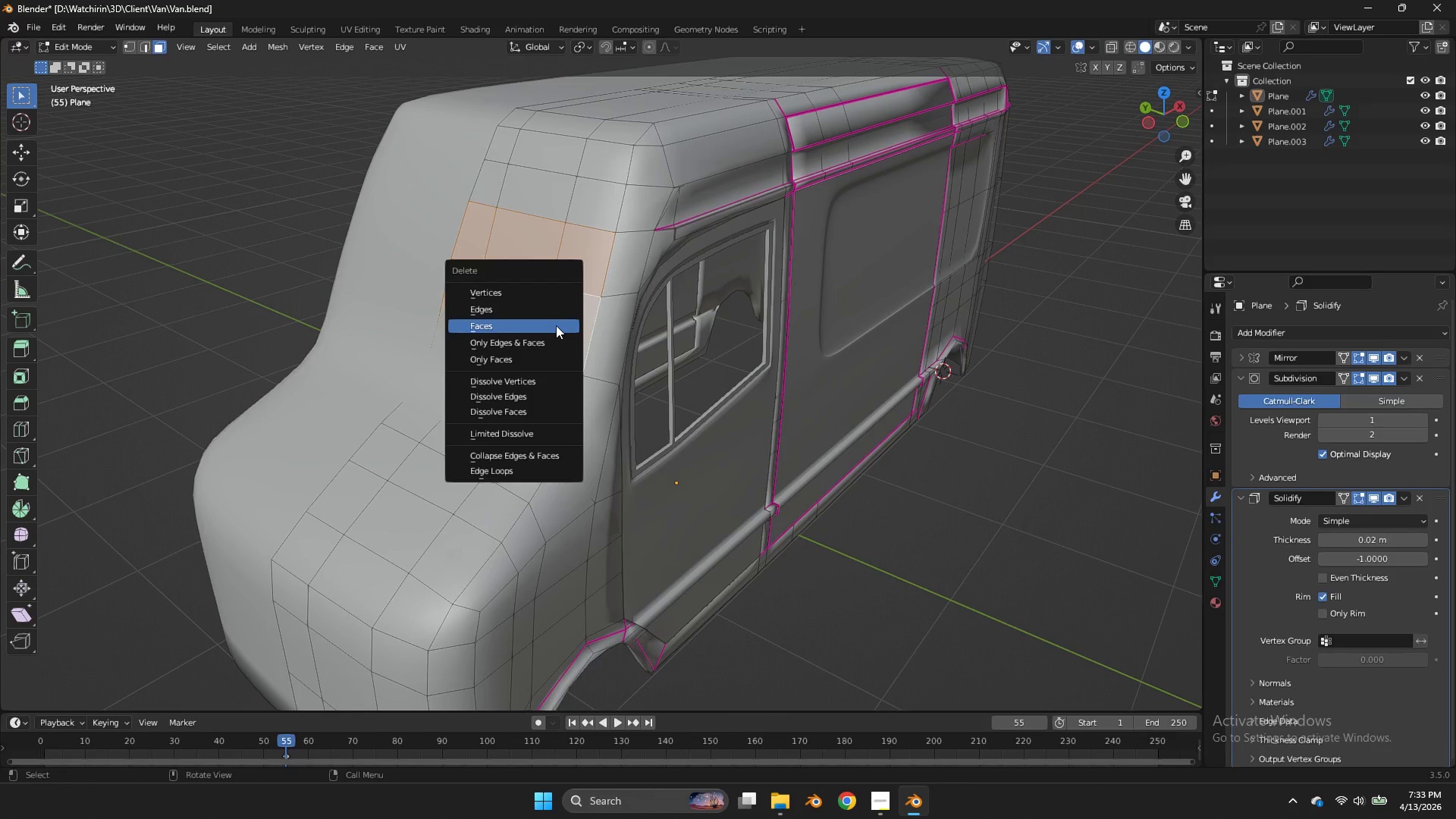 
double_click([556, 325])
 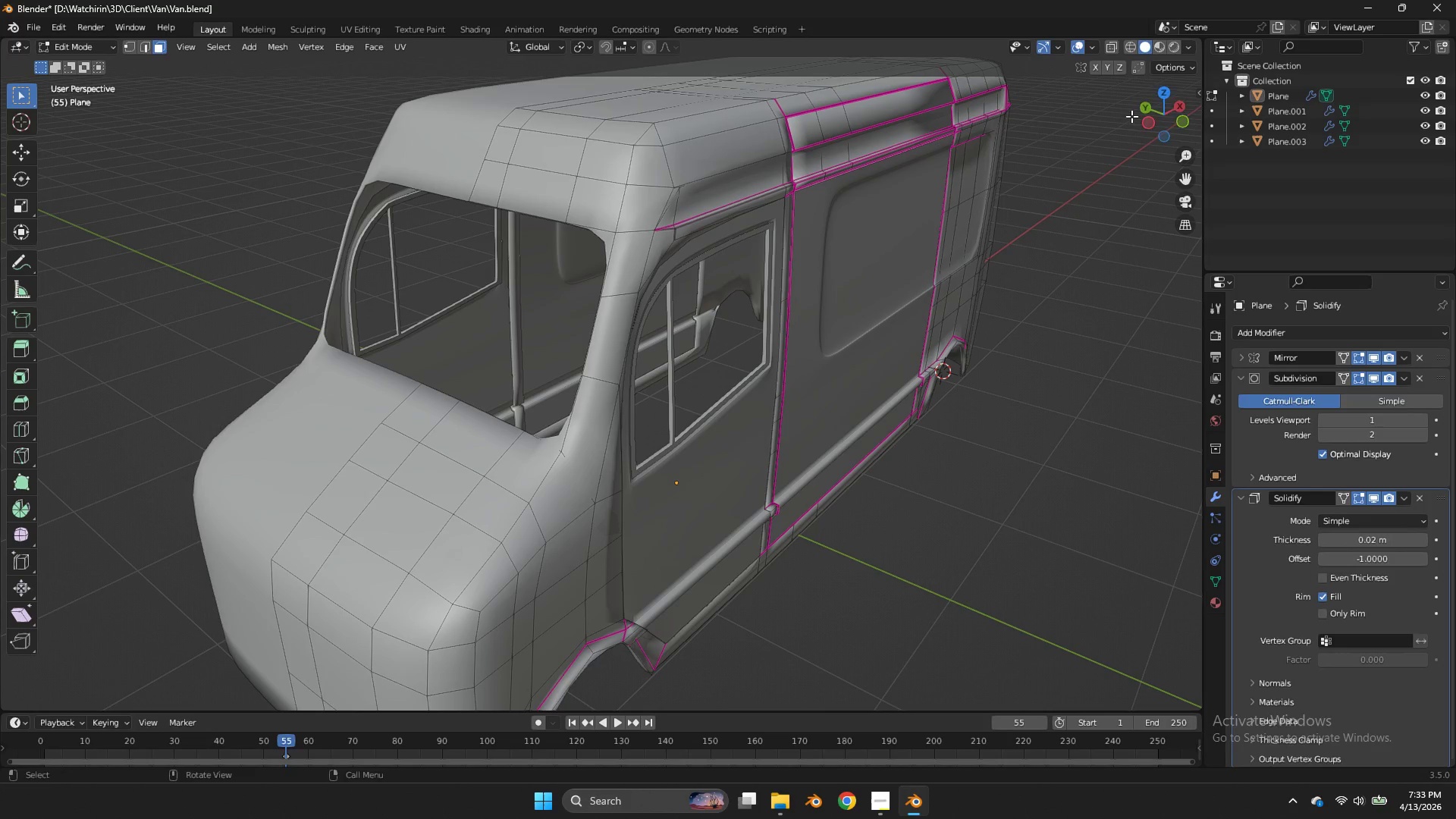 
left_click_drag(start_coordinate=[1145, 117], to_coordinate=[8, 105])
 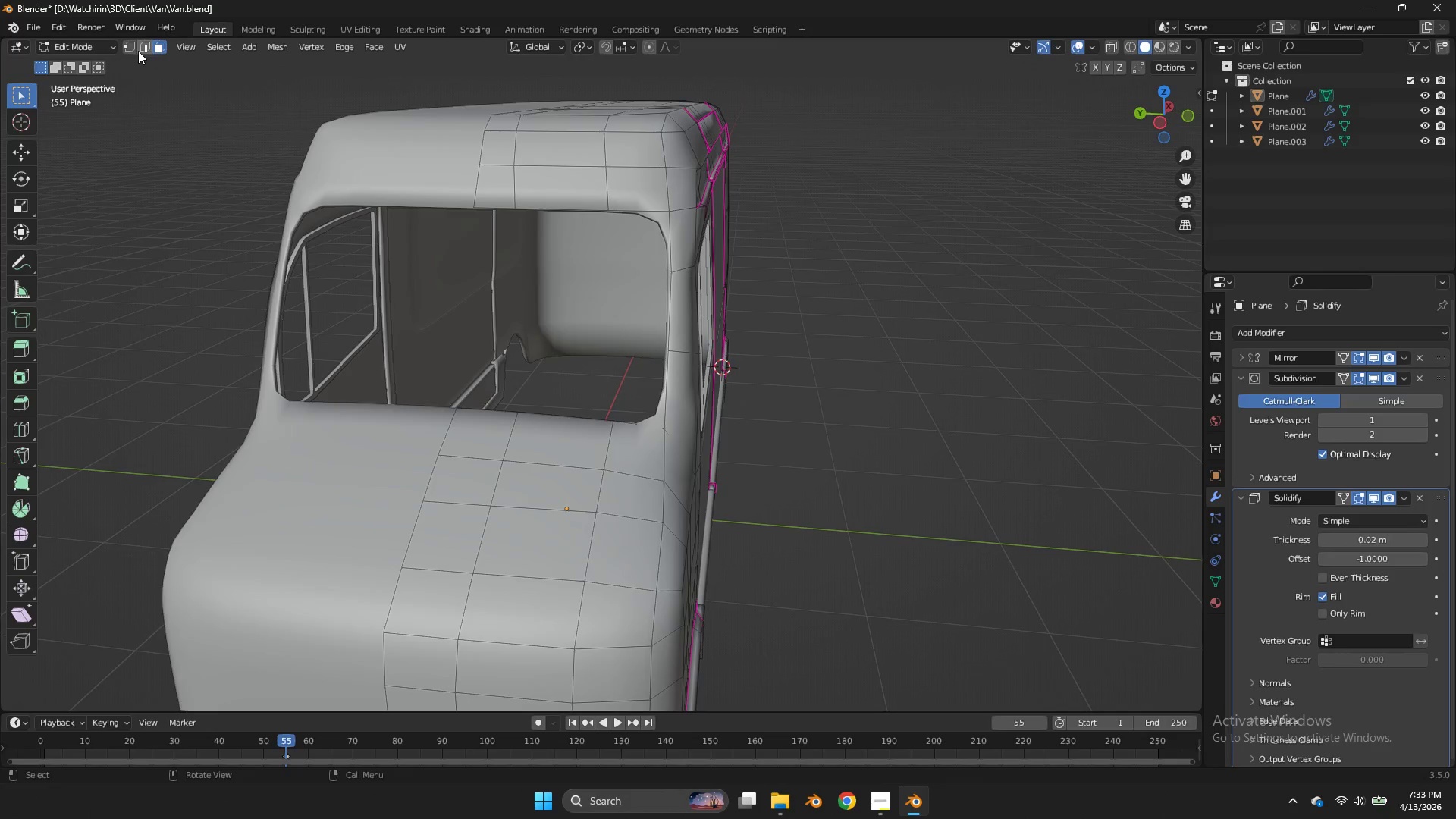 
double_click([147, 40])
 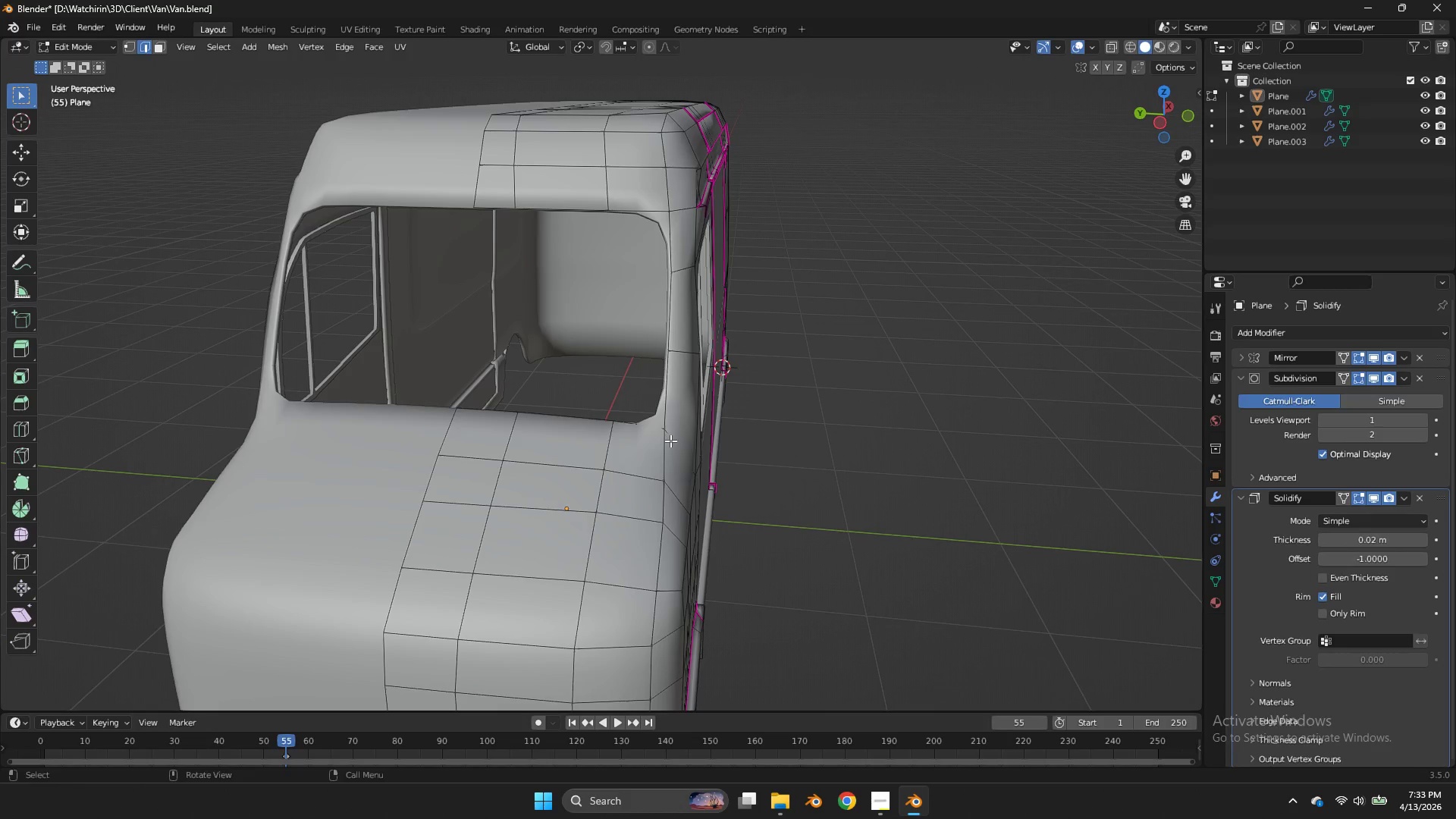 
left_click([670, 441])
 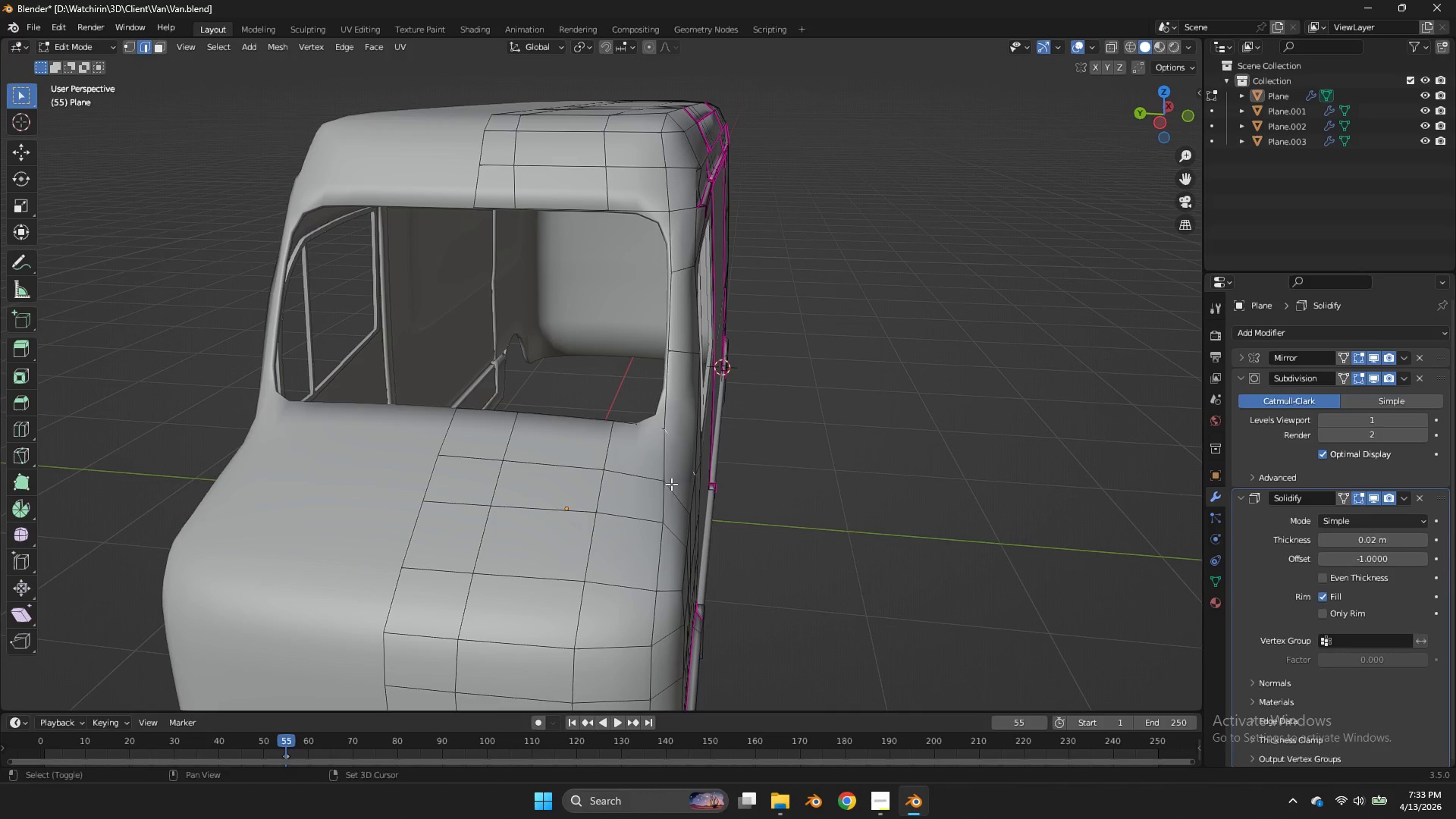 
hold_key(key=ShiftLeft, duration=0.34)
 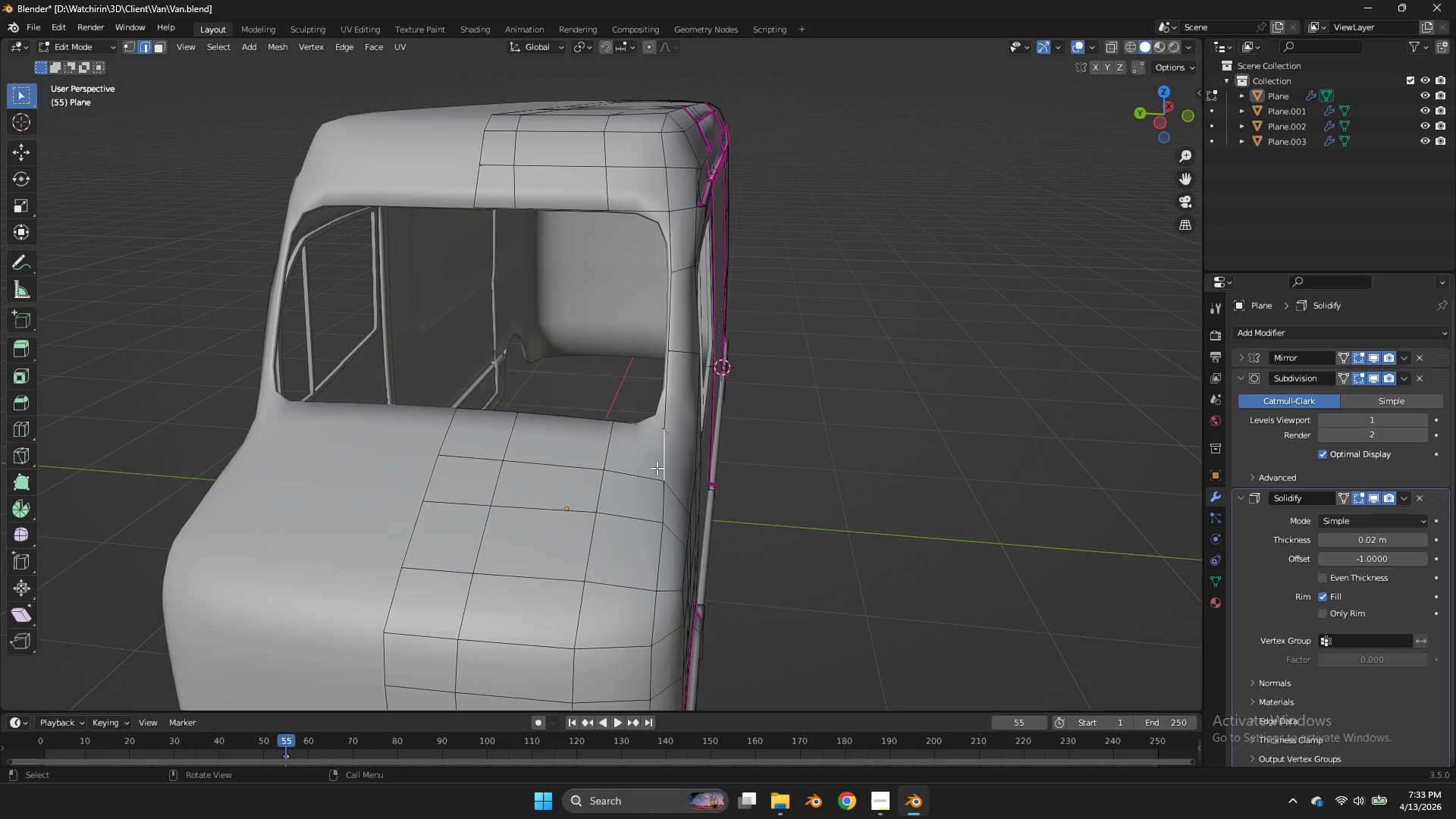 
triple_click([657, 468])
 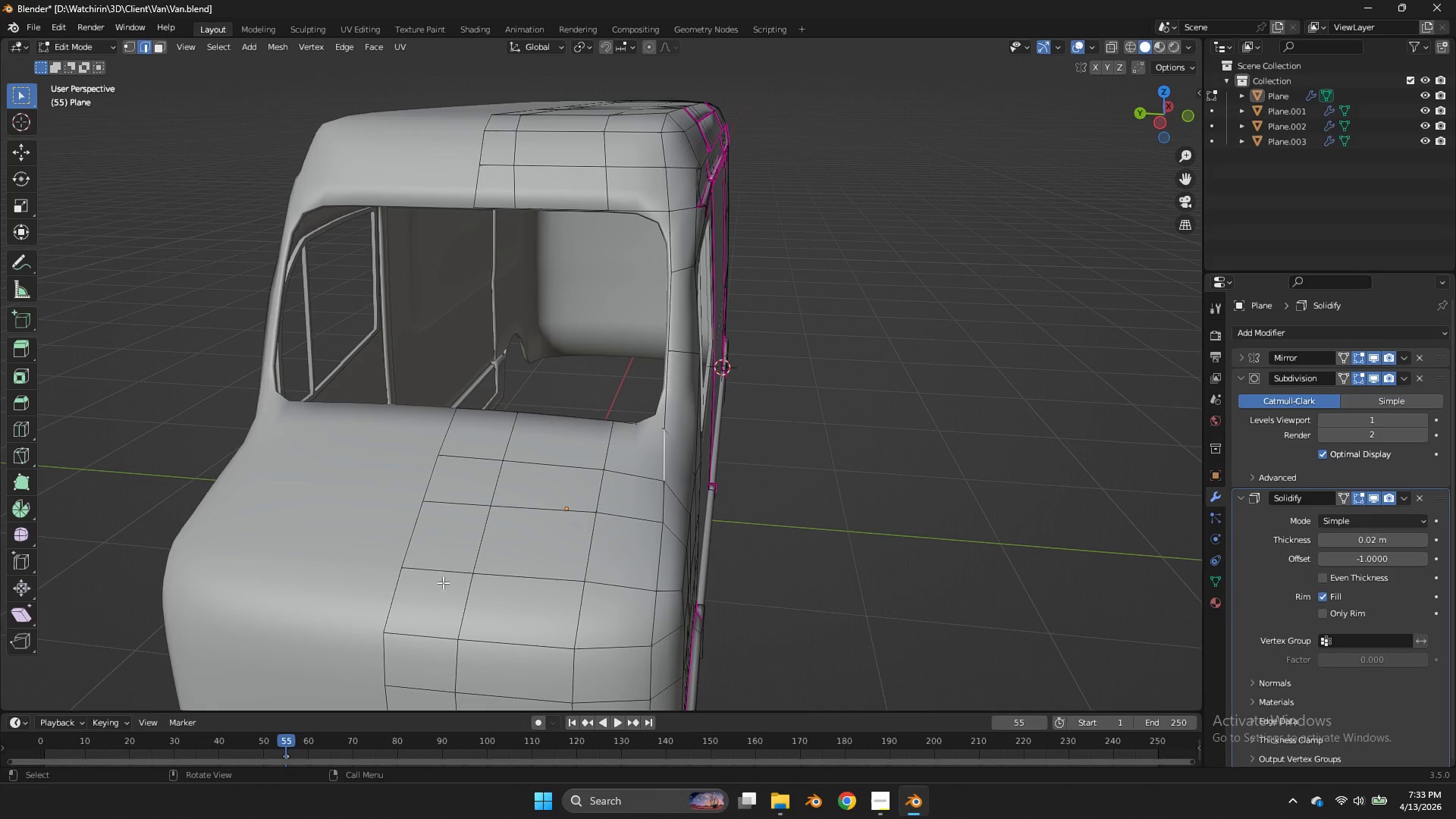 
left_click([427, 570])
 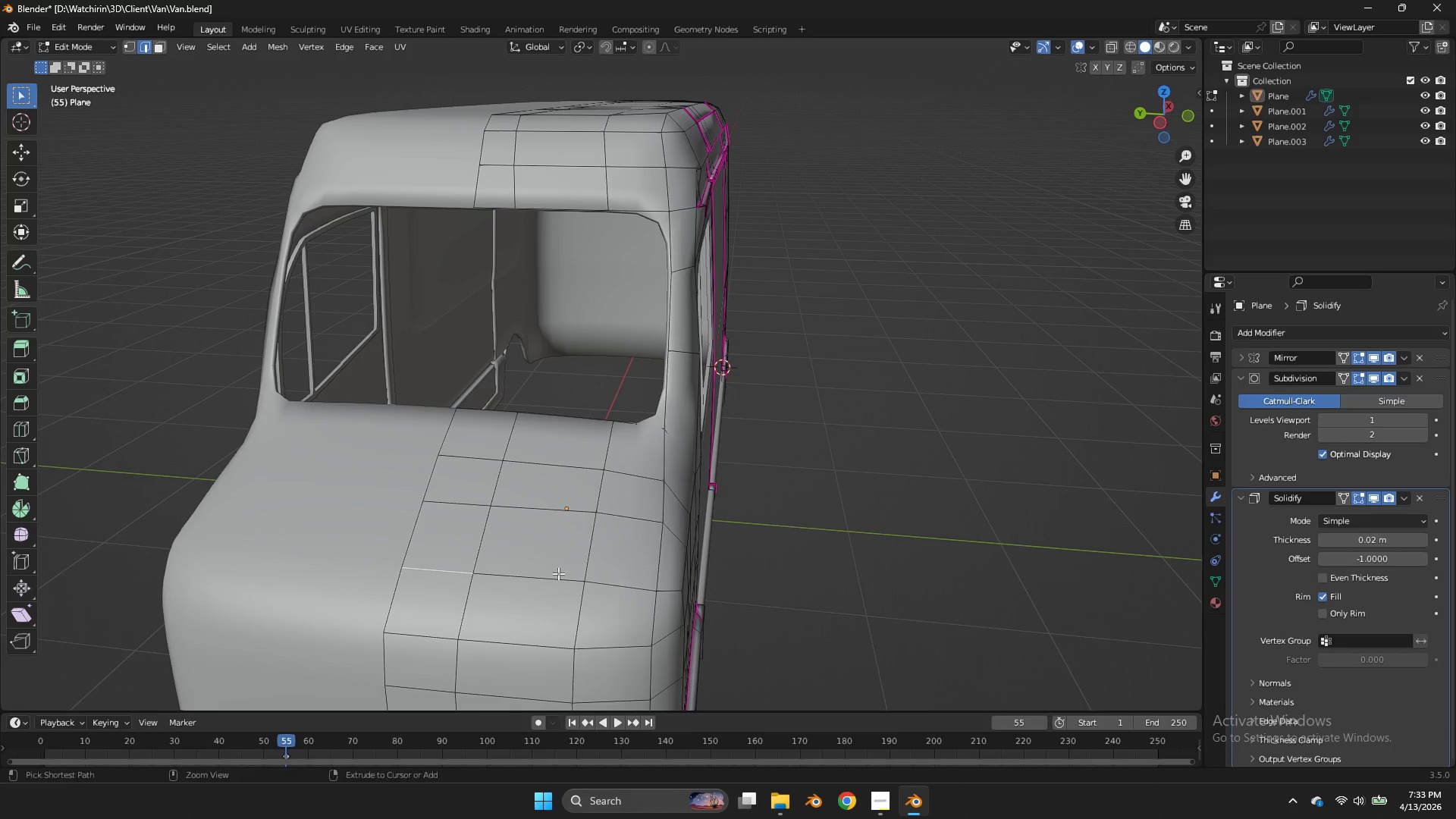 
hold_key(key=ControlLeft, duration=0.69)
double_click([603, 570])
 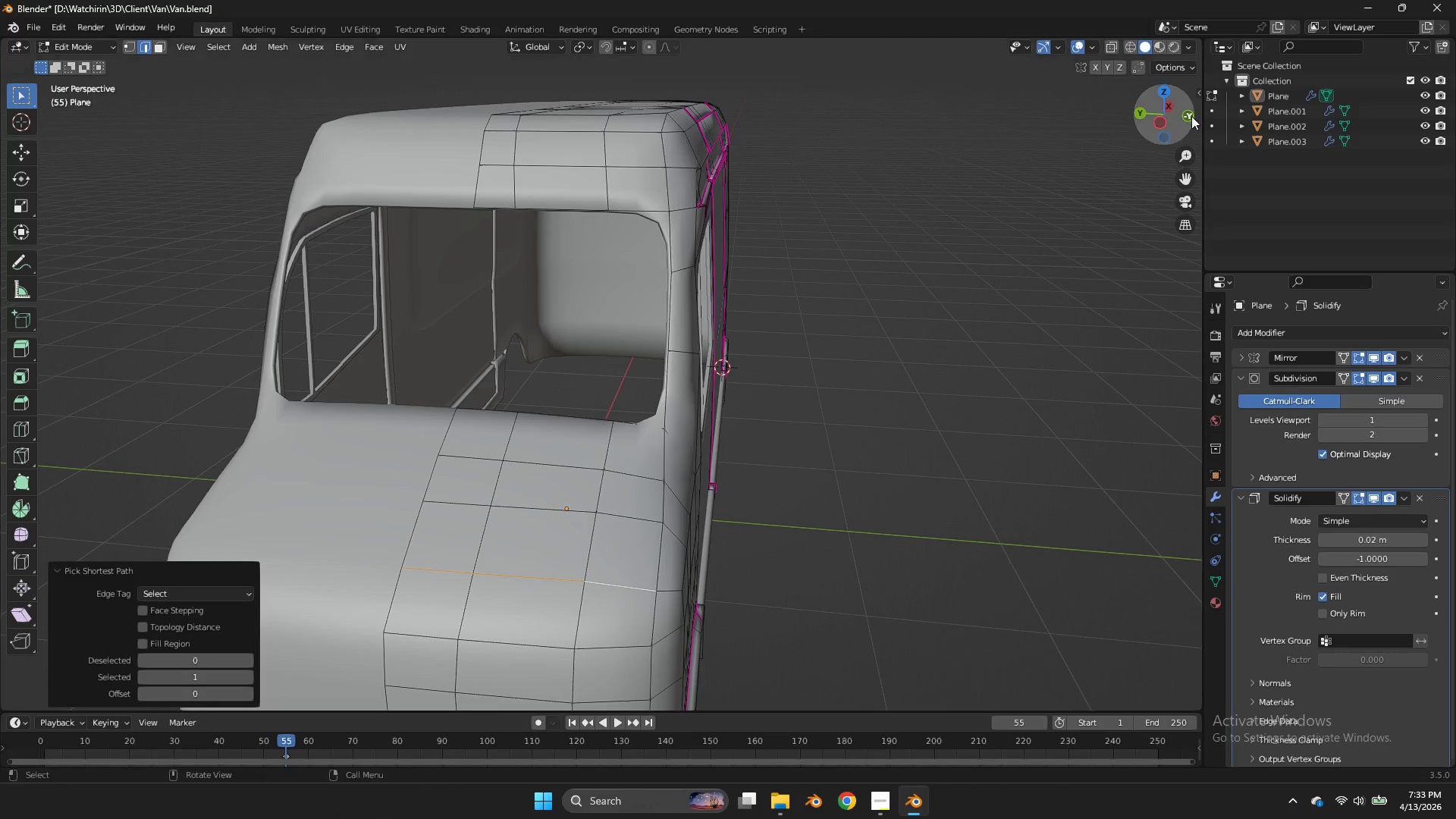 
left_click([1191, 117])
 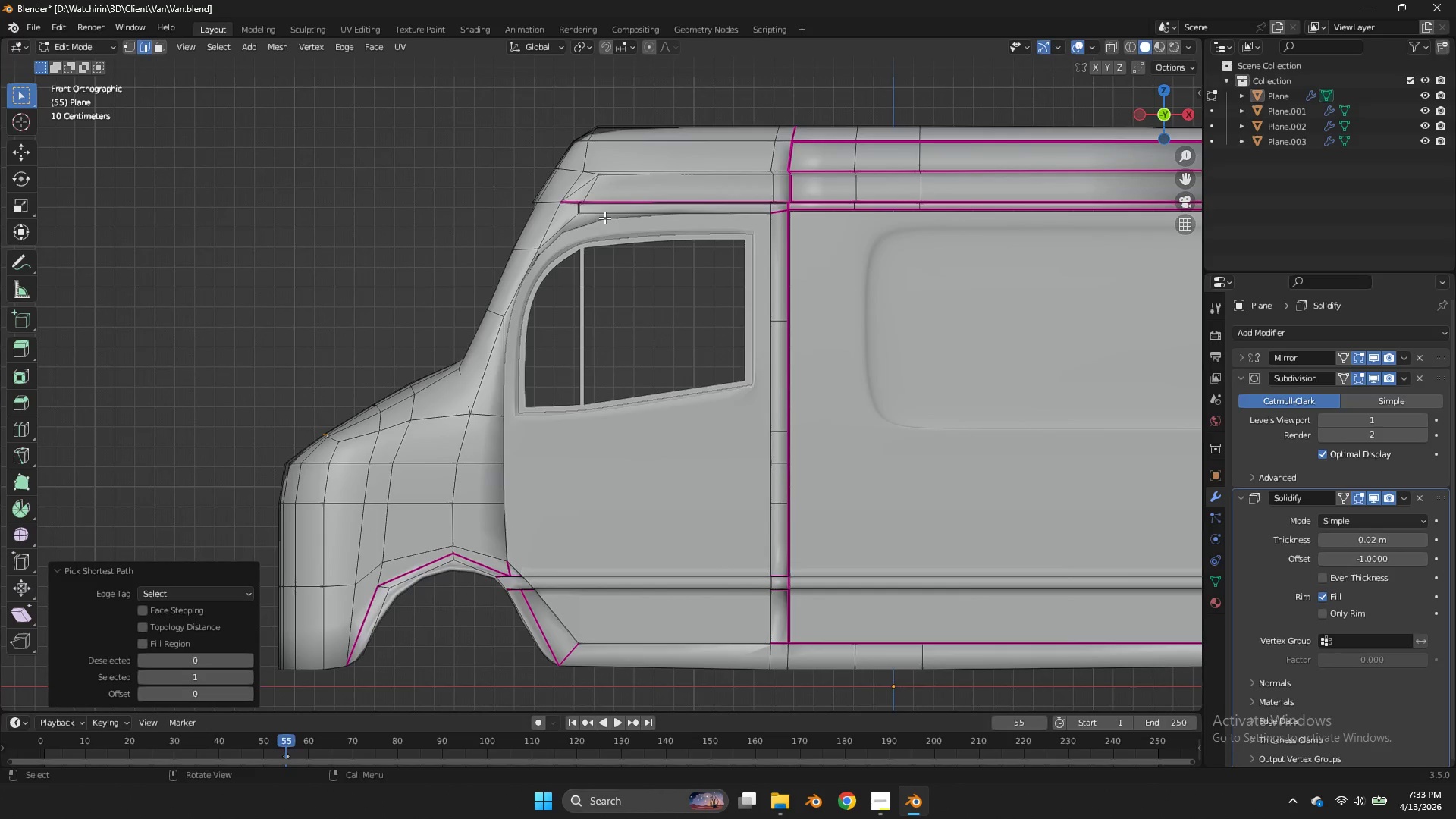 
key(G)
 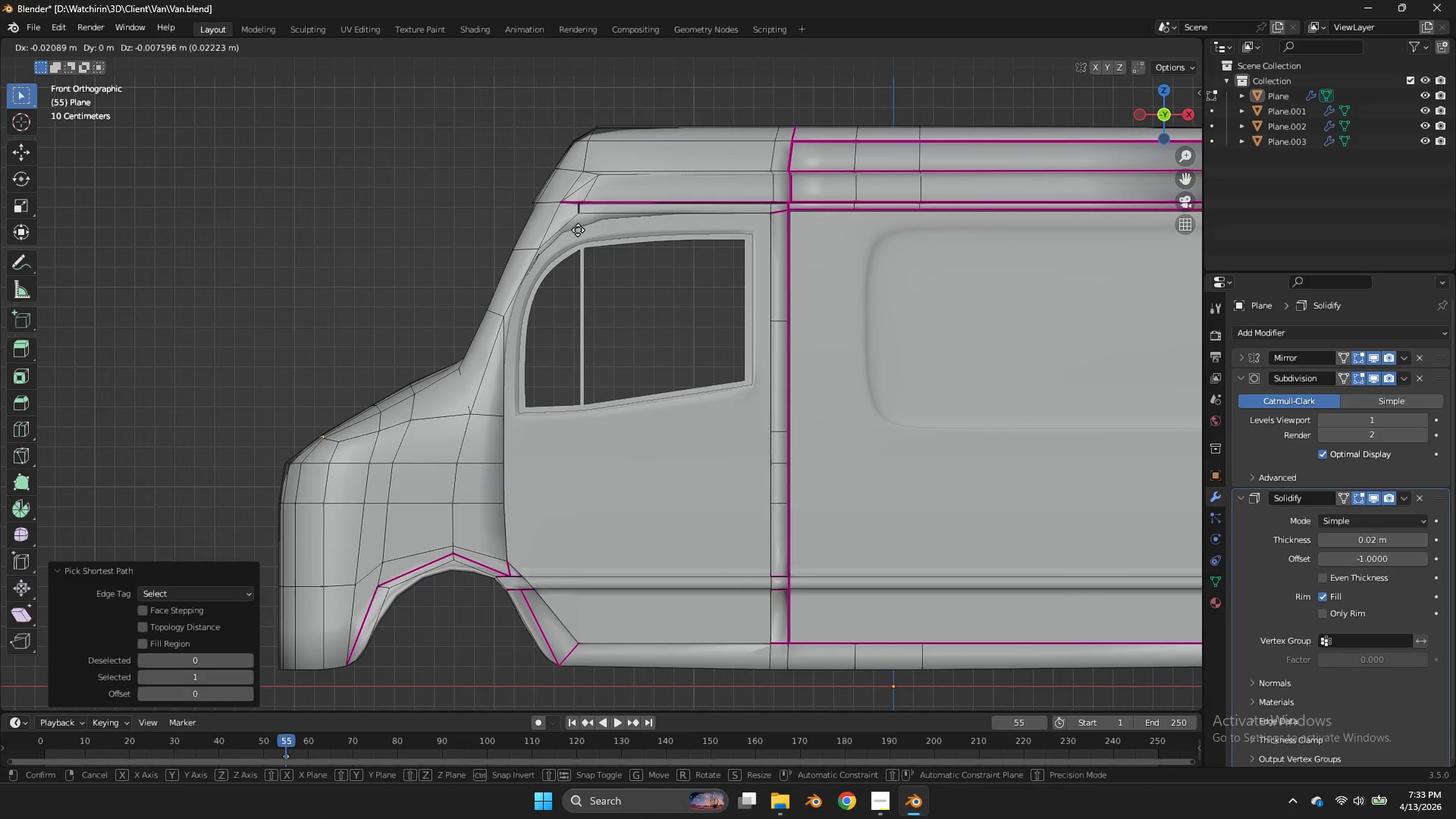 
hold_key(key=ShiftLeft, duration=1.31)
left_click([529, 261])
 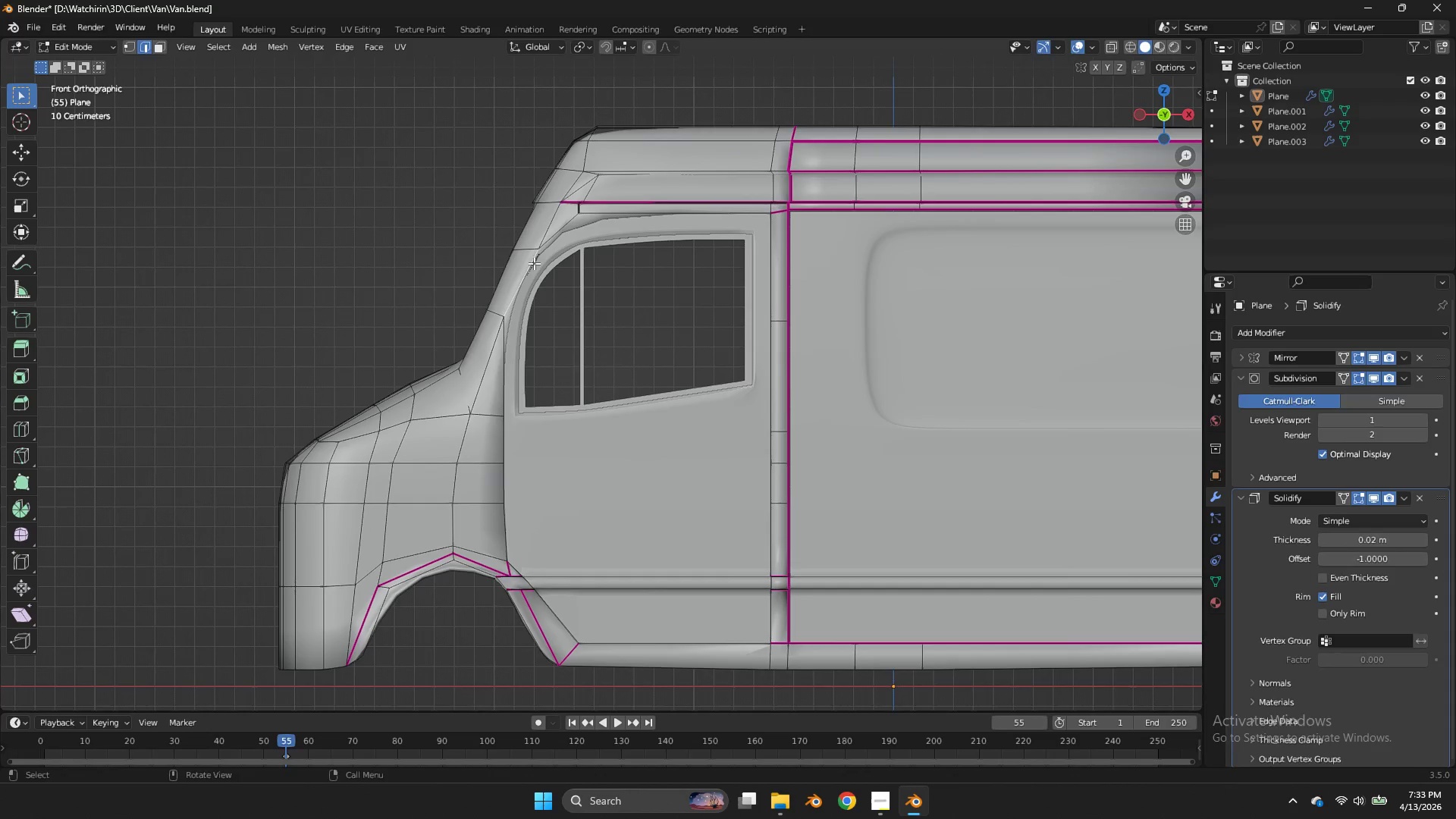 
double_click([529, 261])
 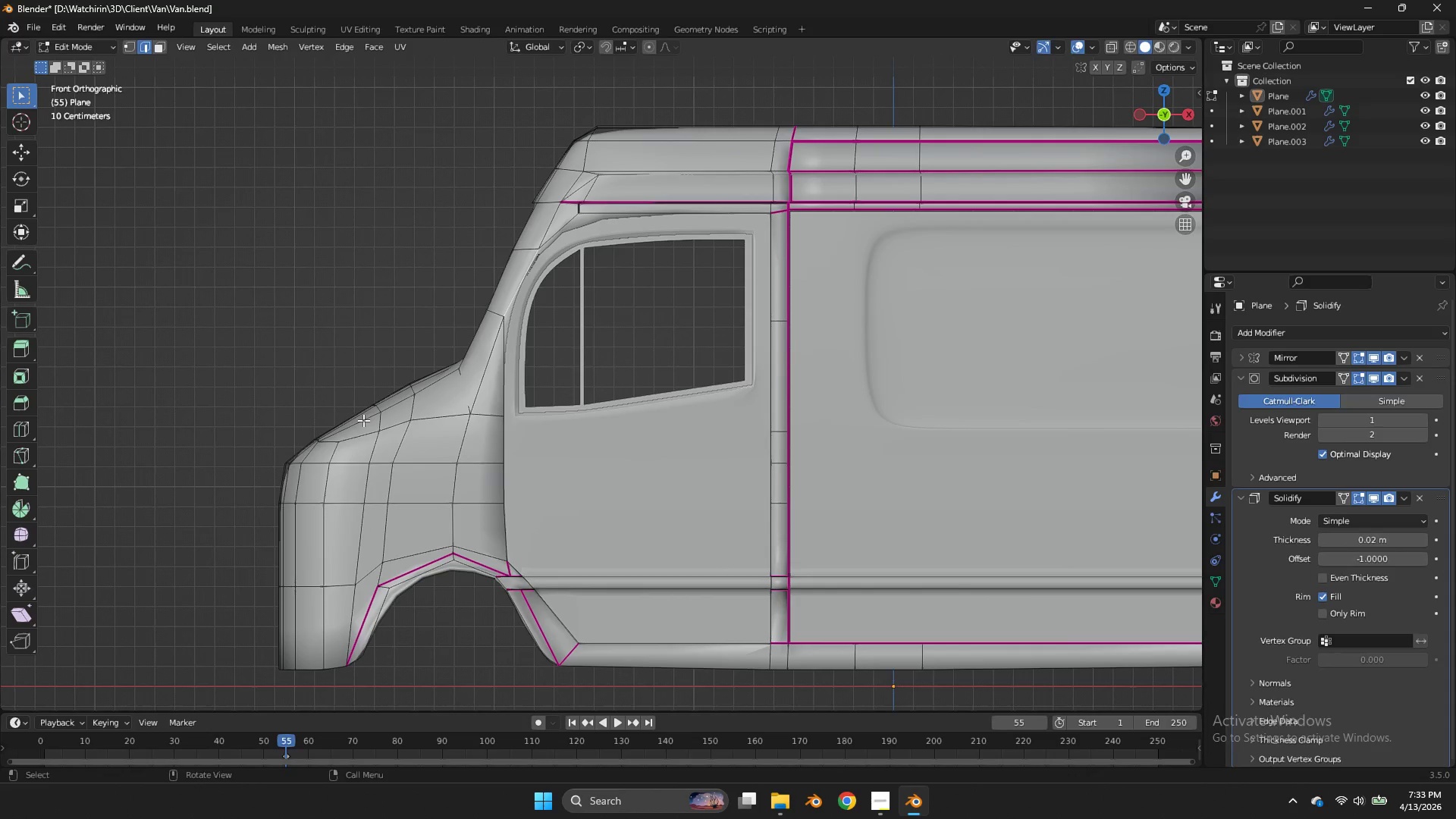 
key(Control+ControlLeft)
 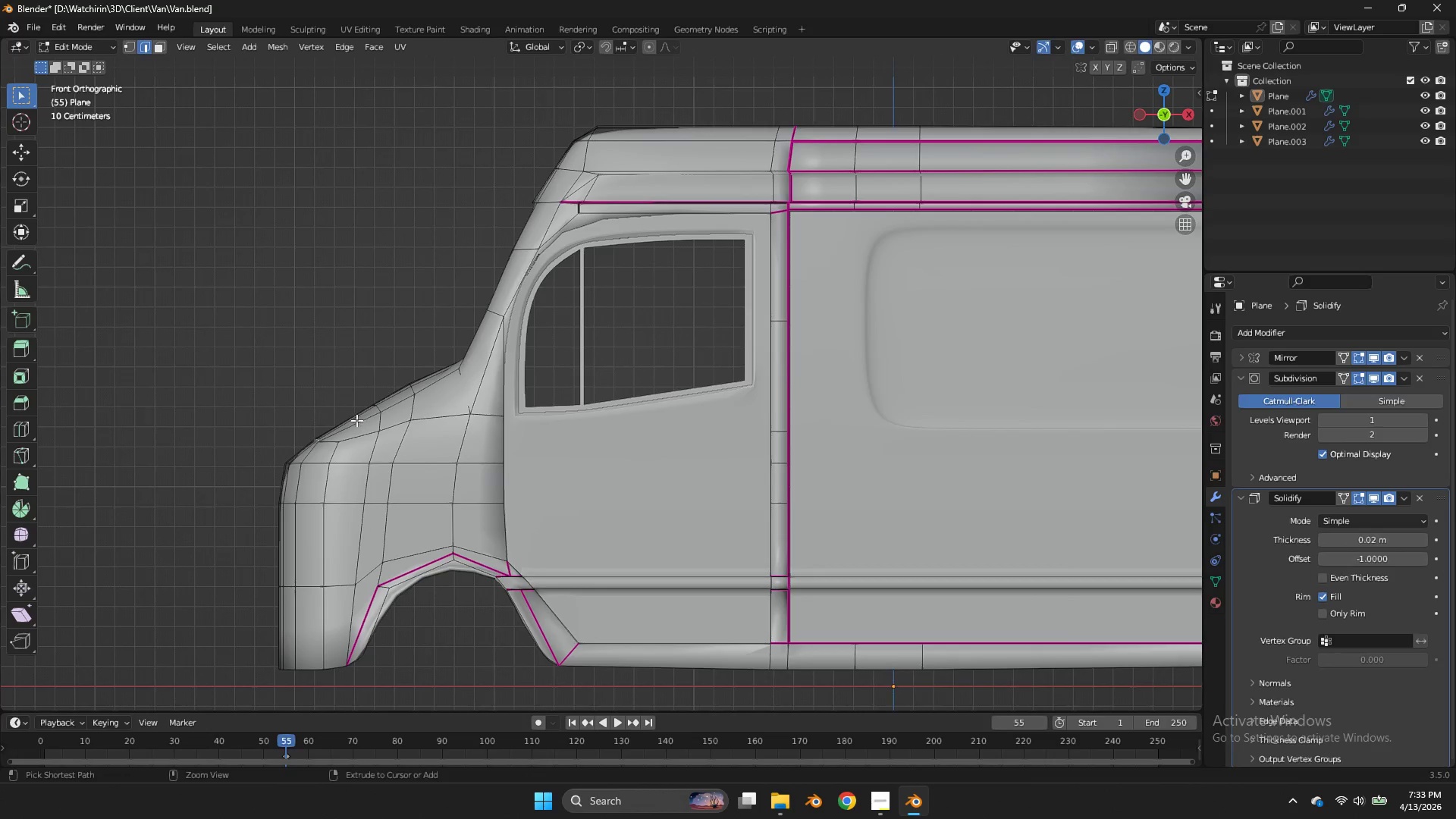 
key(Control+Z)
 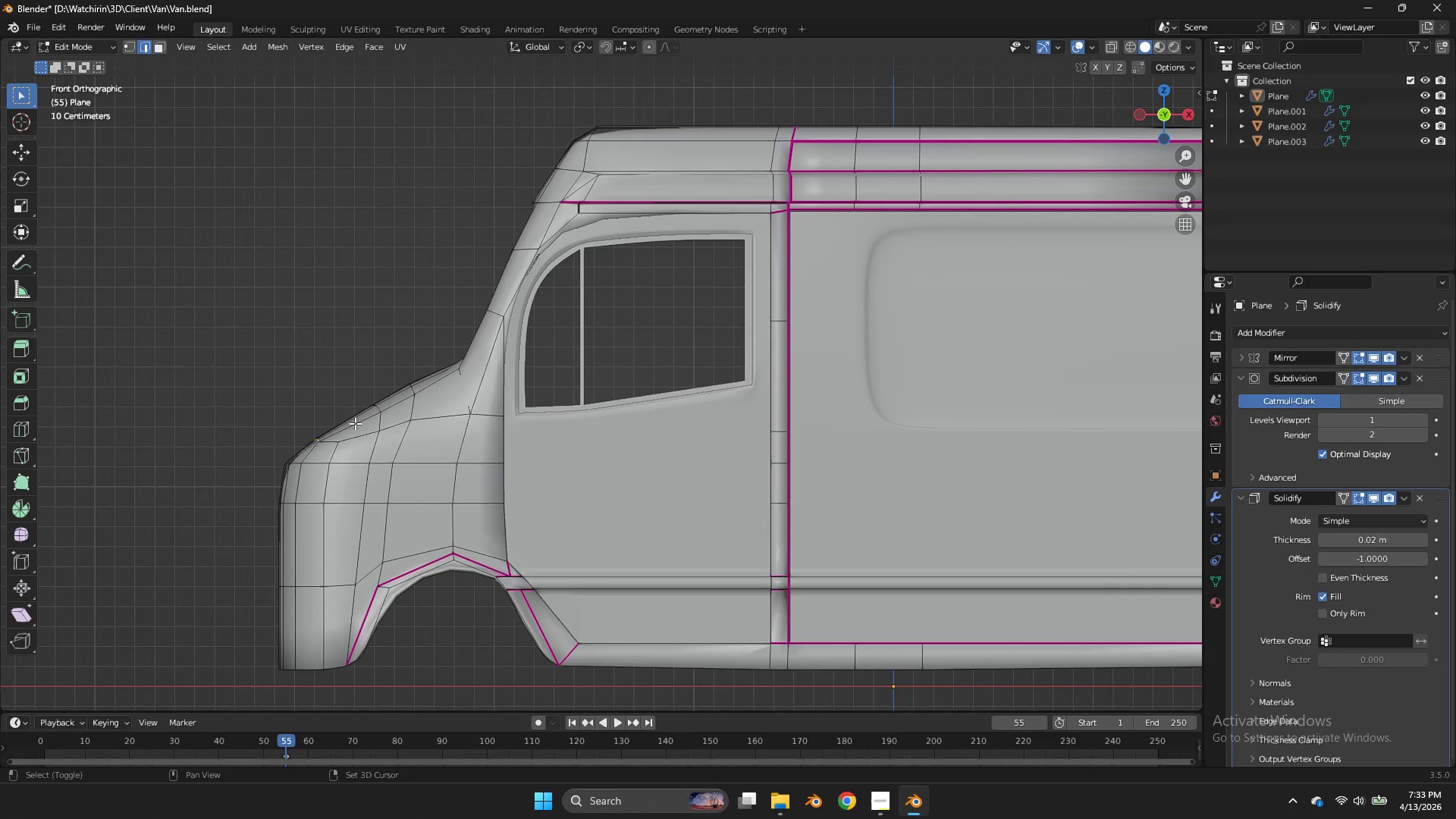 
hold_key(key=ShiftLeft, duration=1.36)
left_click([355, 423])
 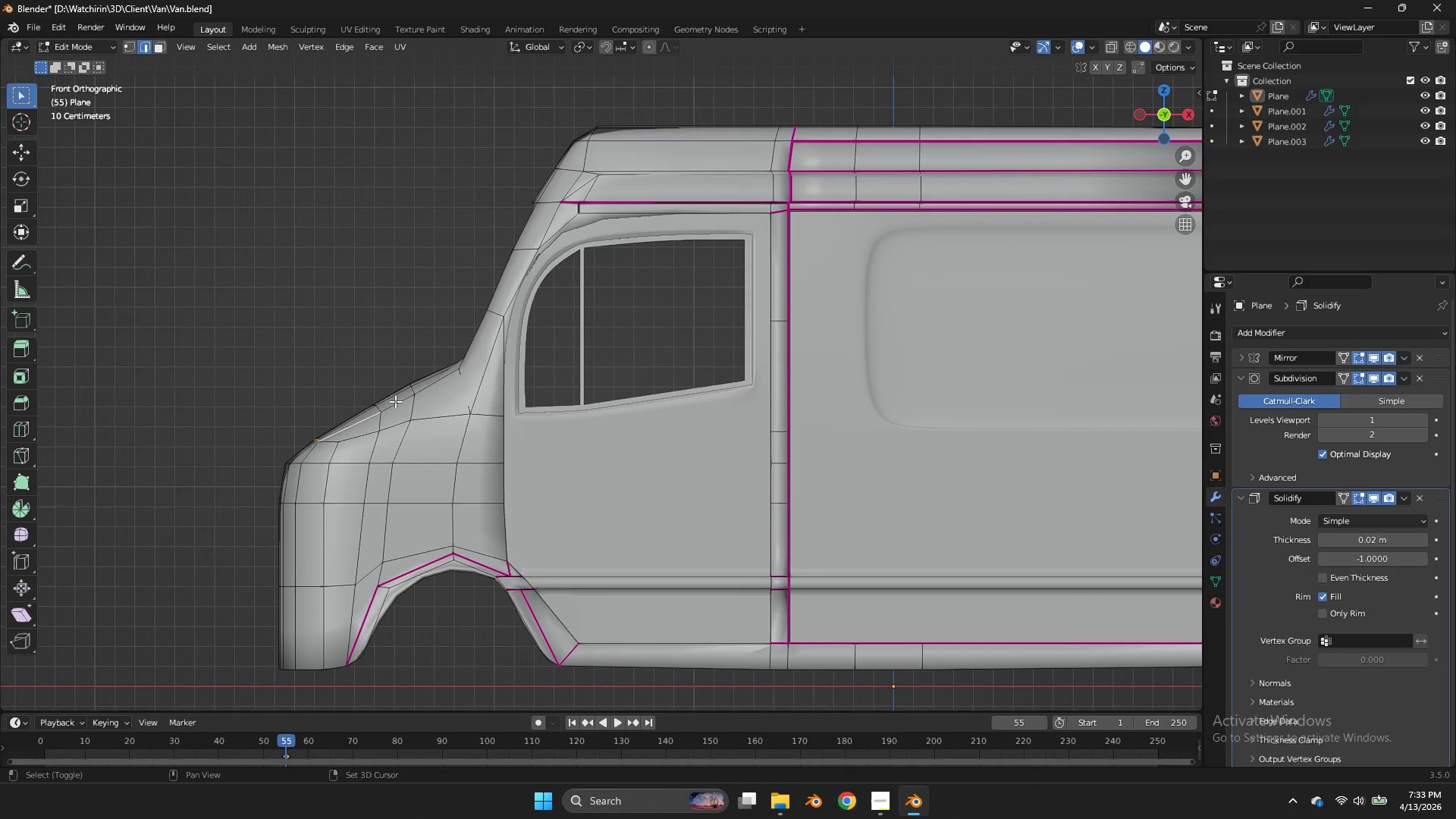 
double_click([395, 401])
 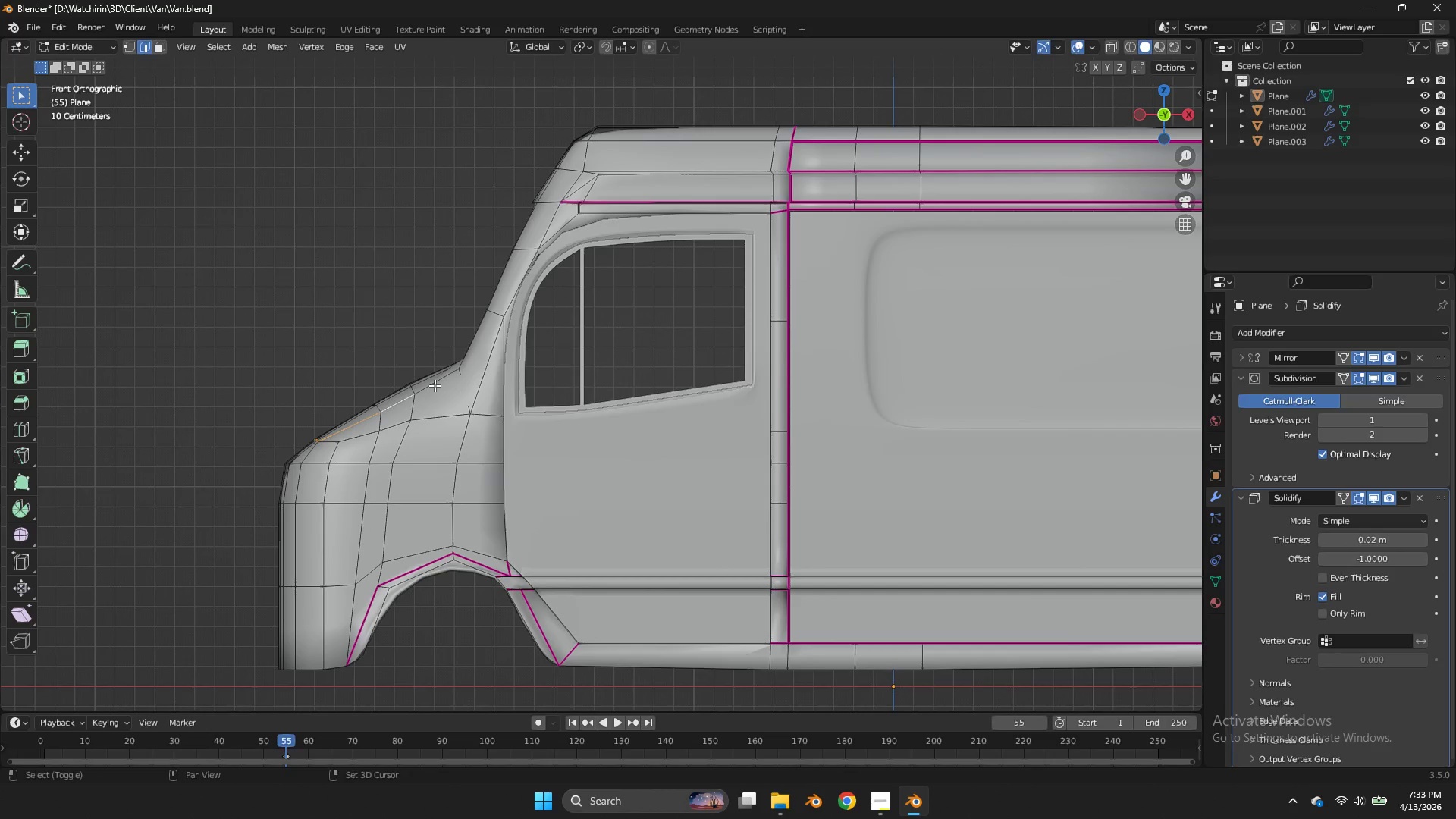 
triple_click([435, 385])
 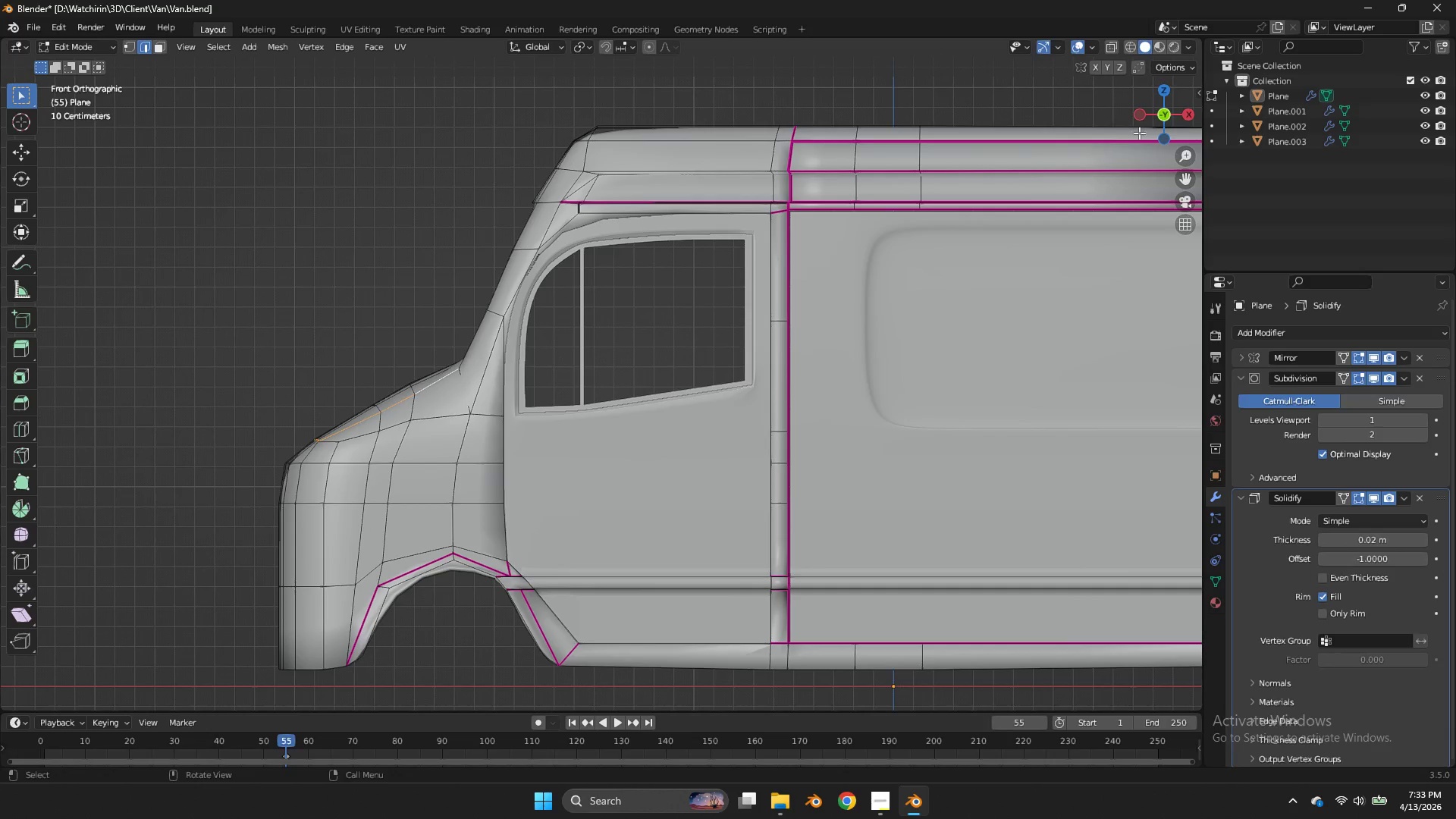 
left_click_drag(start_coordinate=[1144, 125], to_coordinate=[51, 149])
 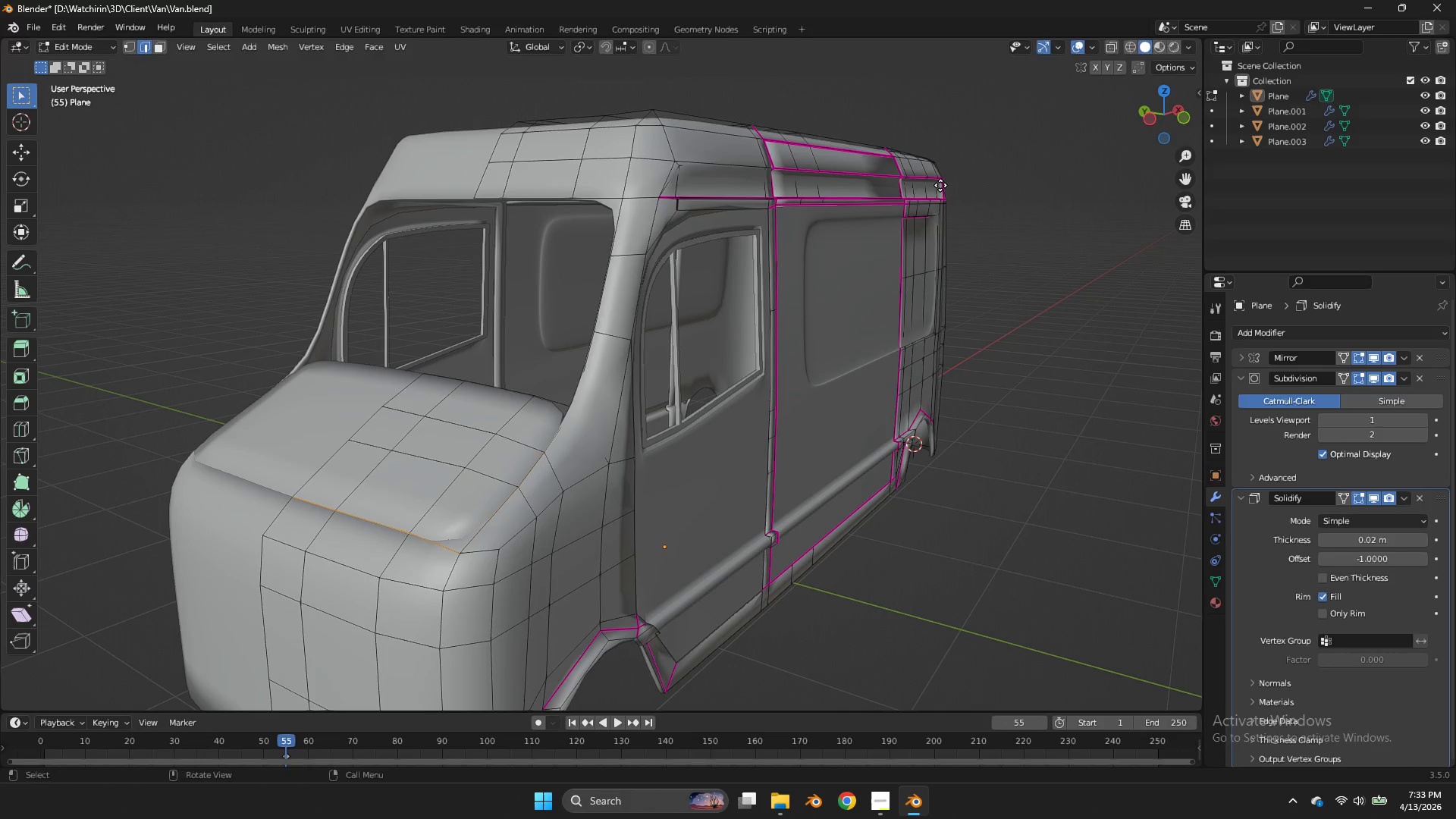 
key(V)
 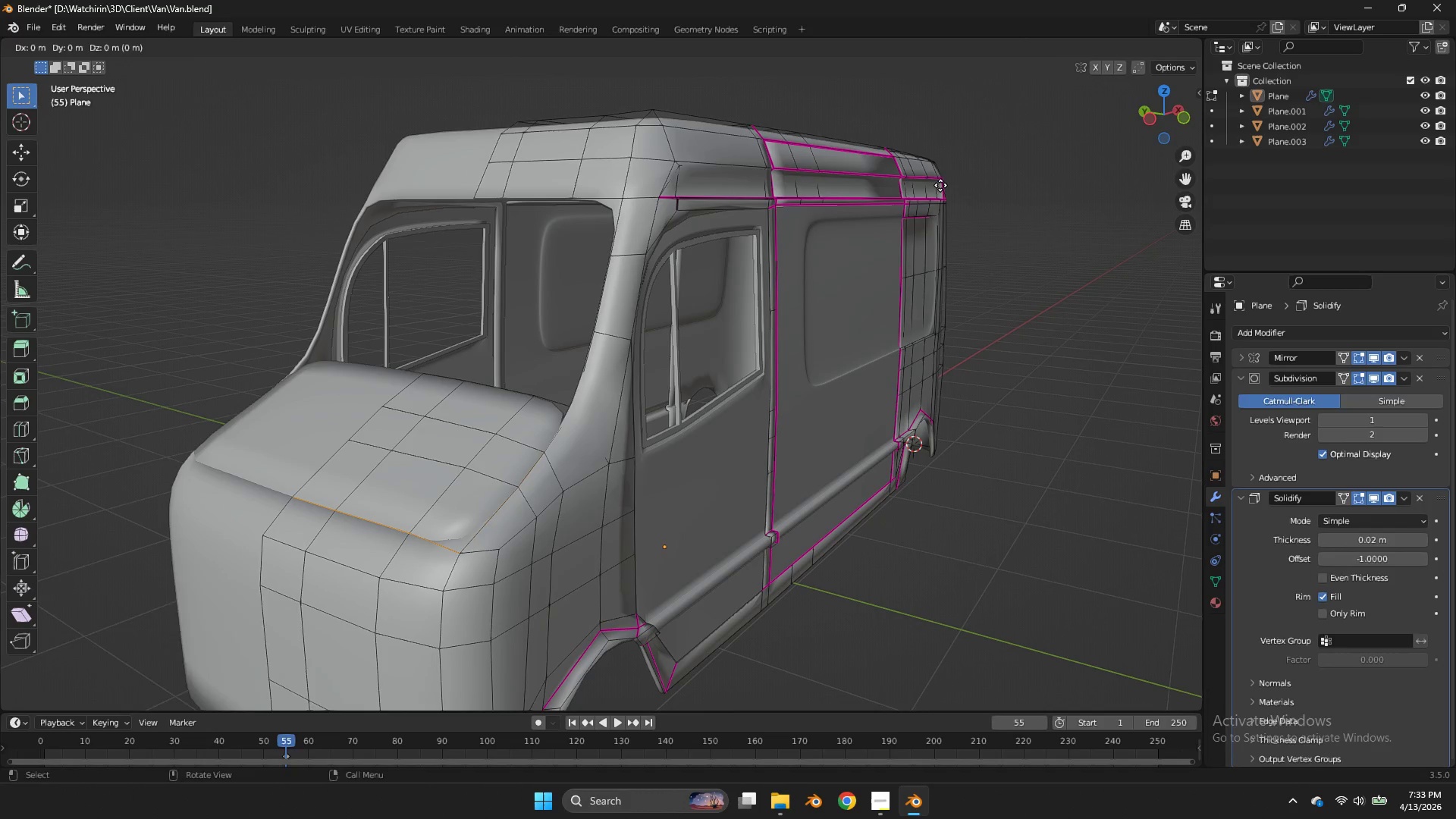 
right_click([940, 185])
 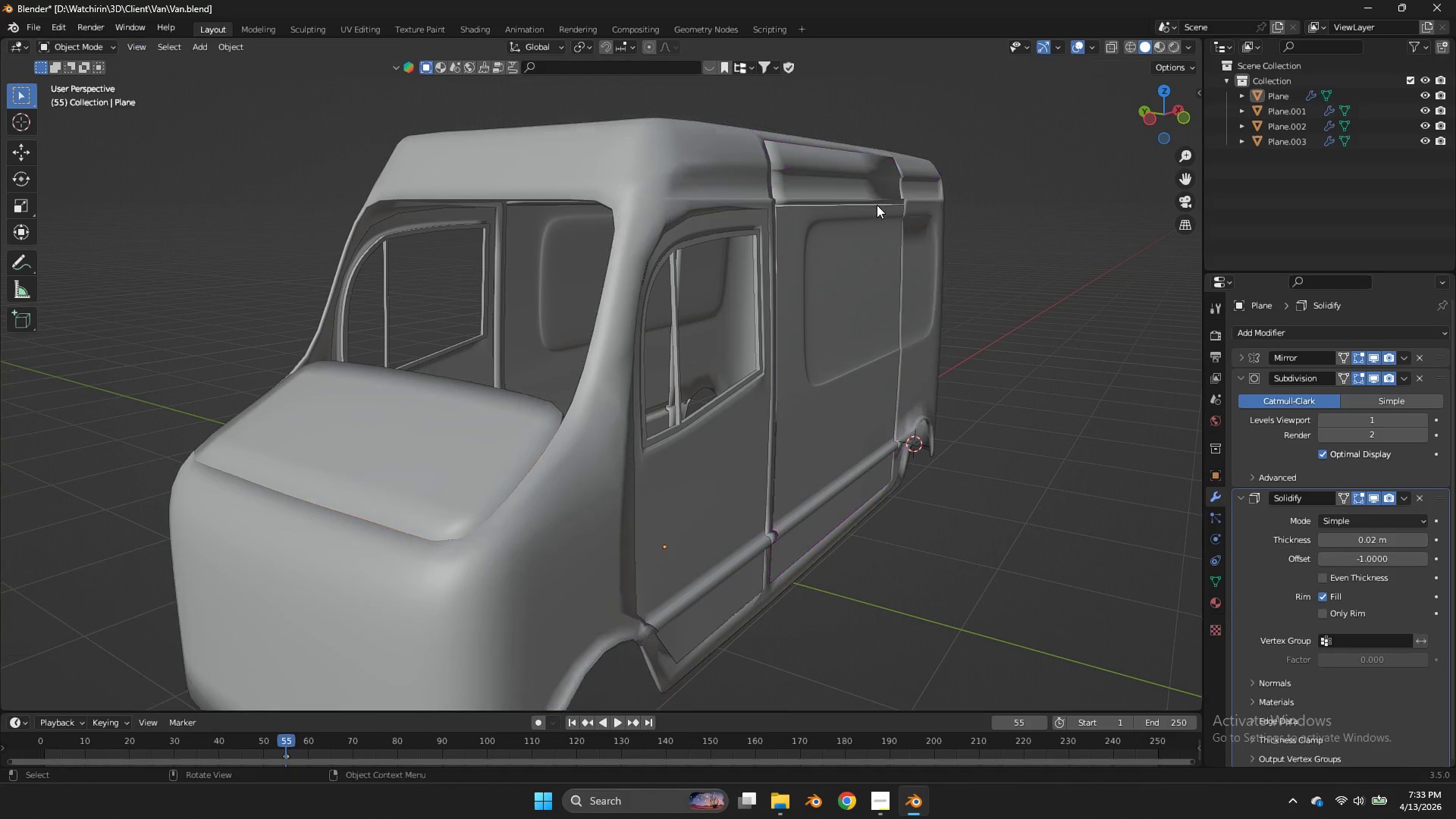 
key(Tab)
 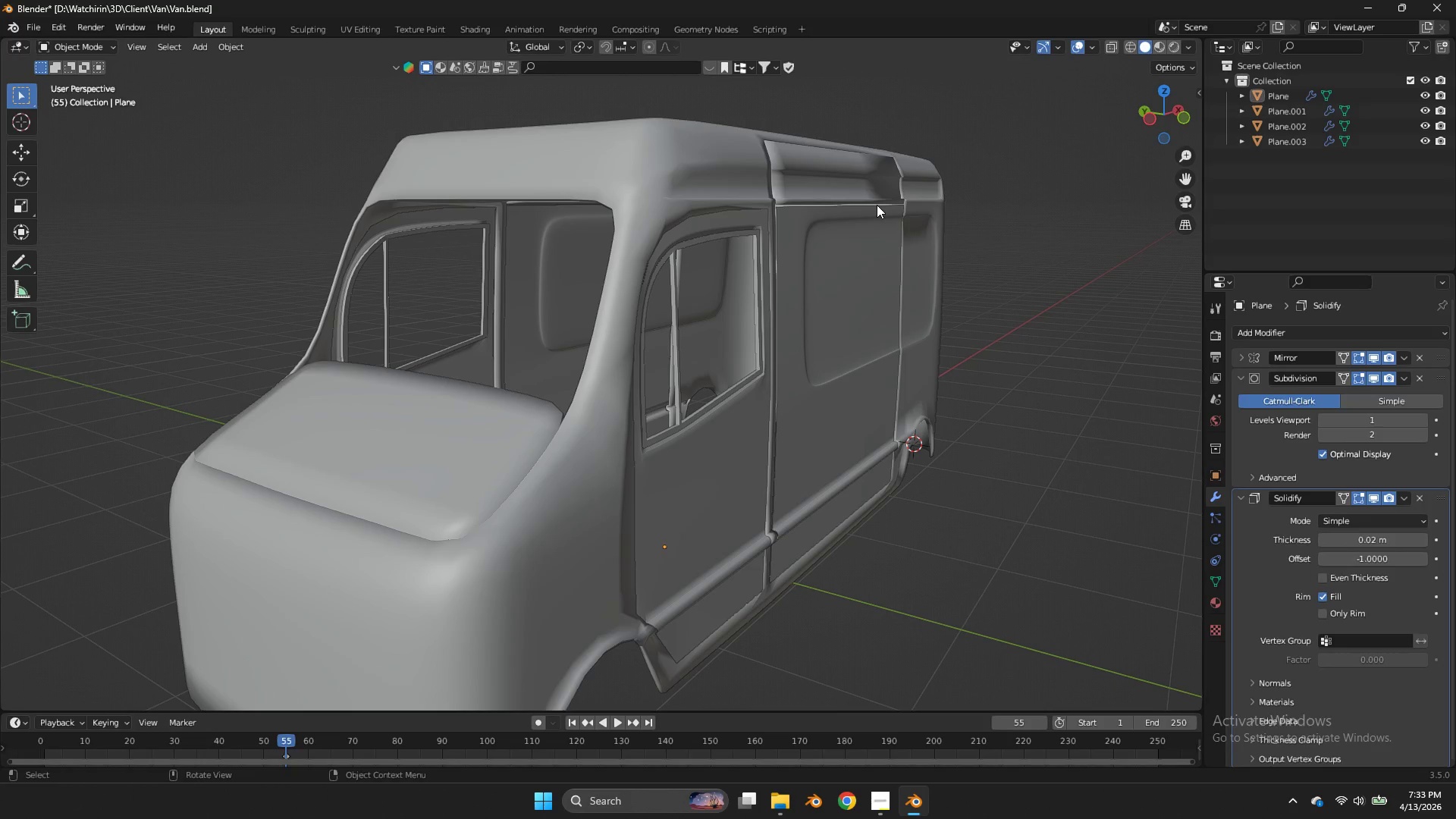 
hold_key(key=ControlLeft, duration=2.03)
 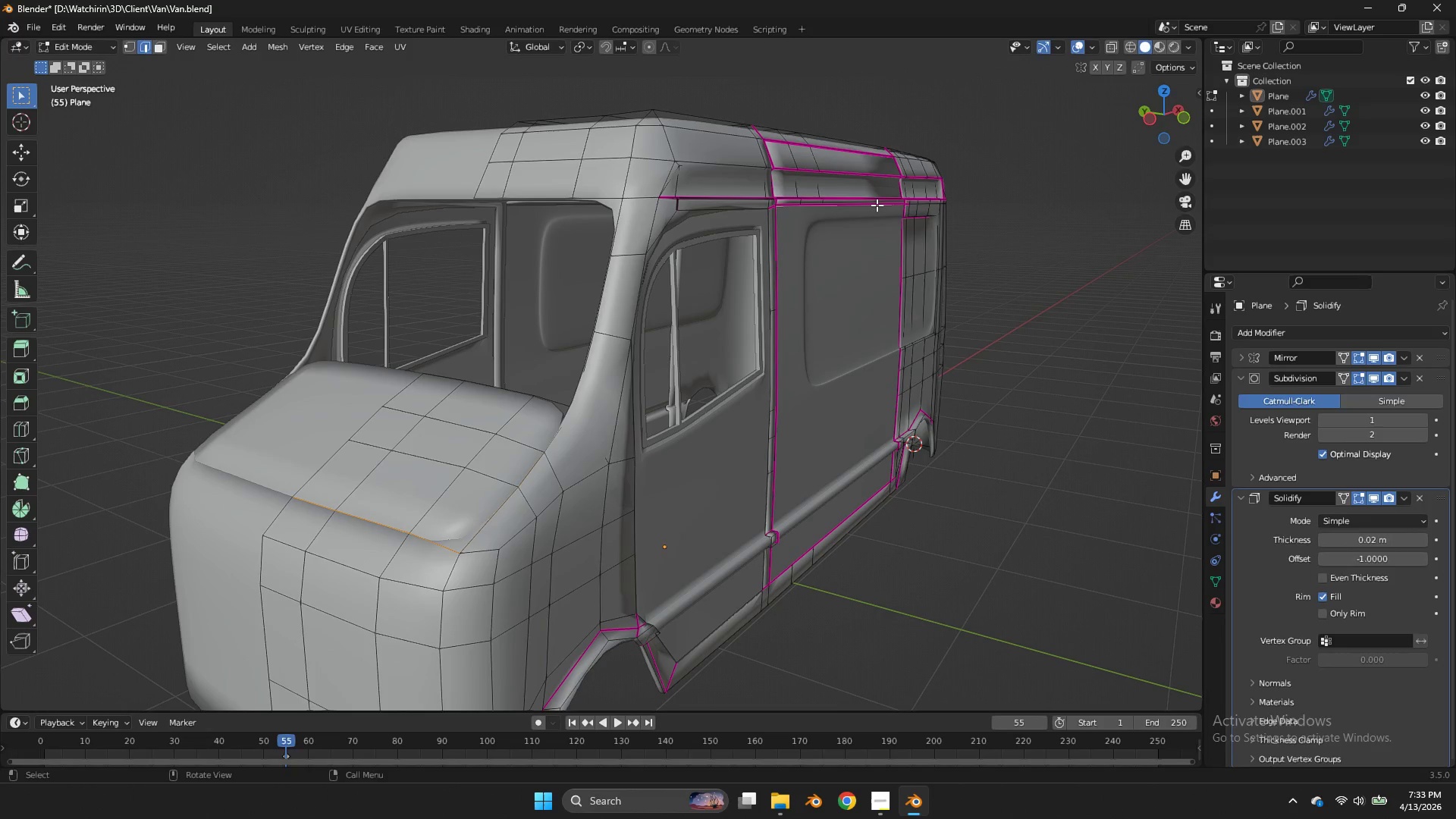 
key(Tab)
 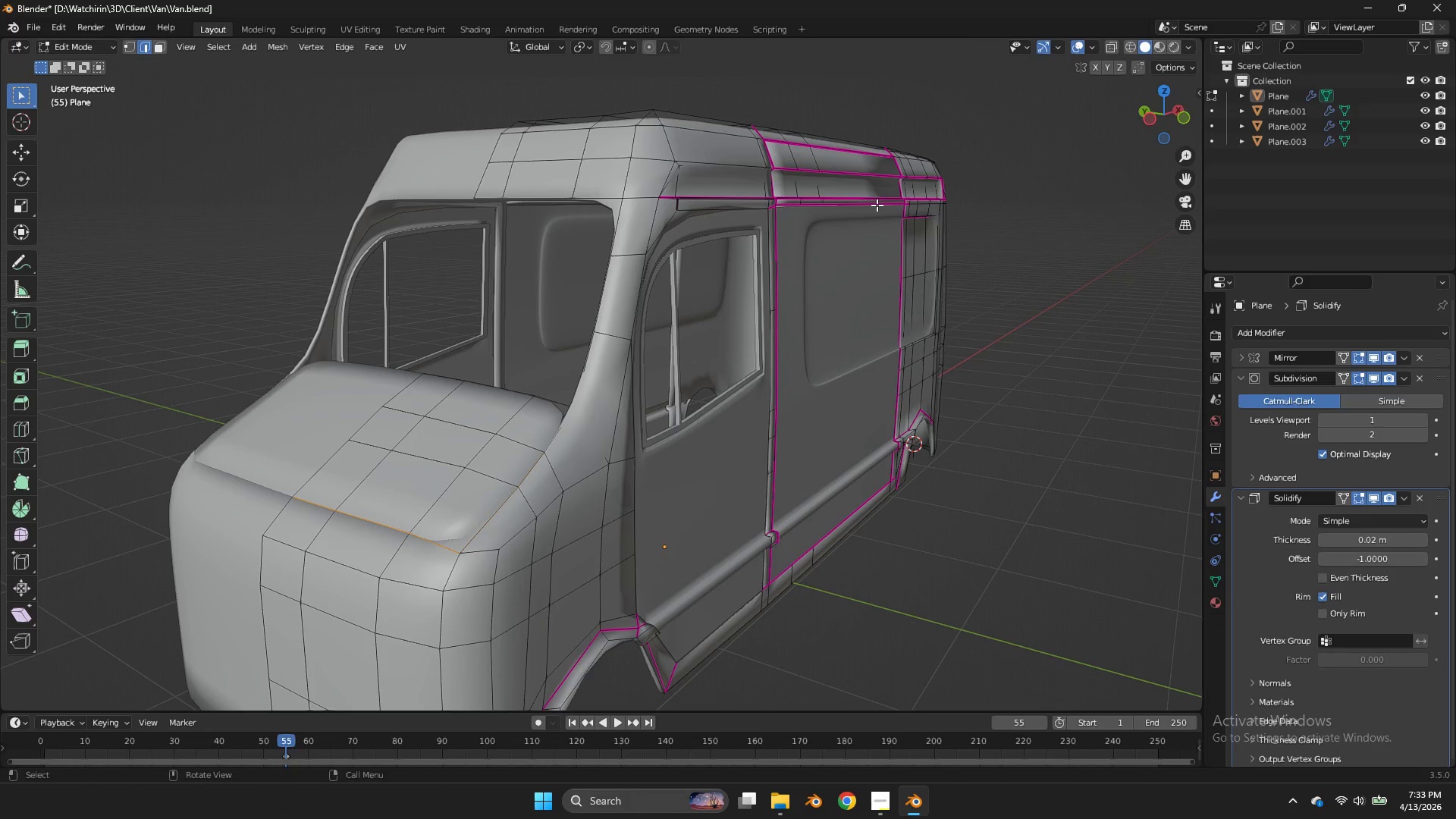 
key(Control+Z)
 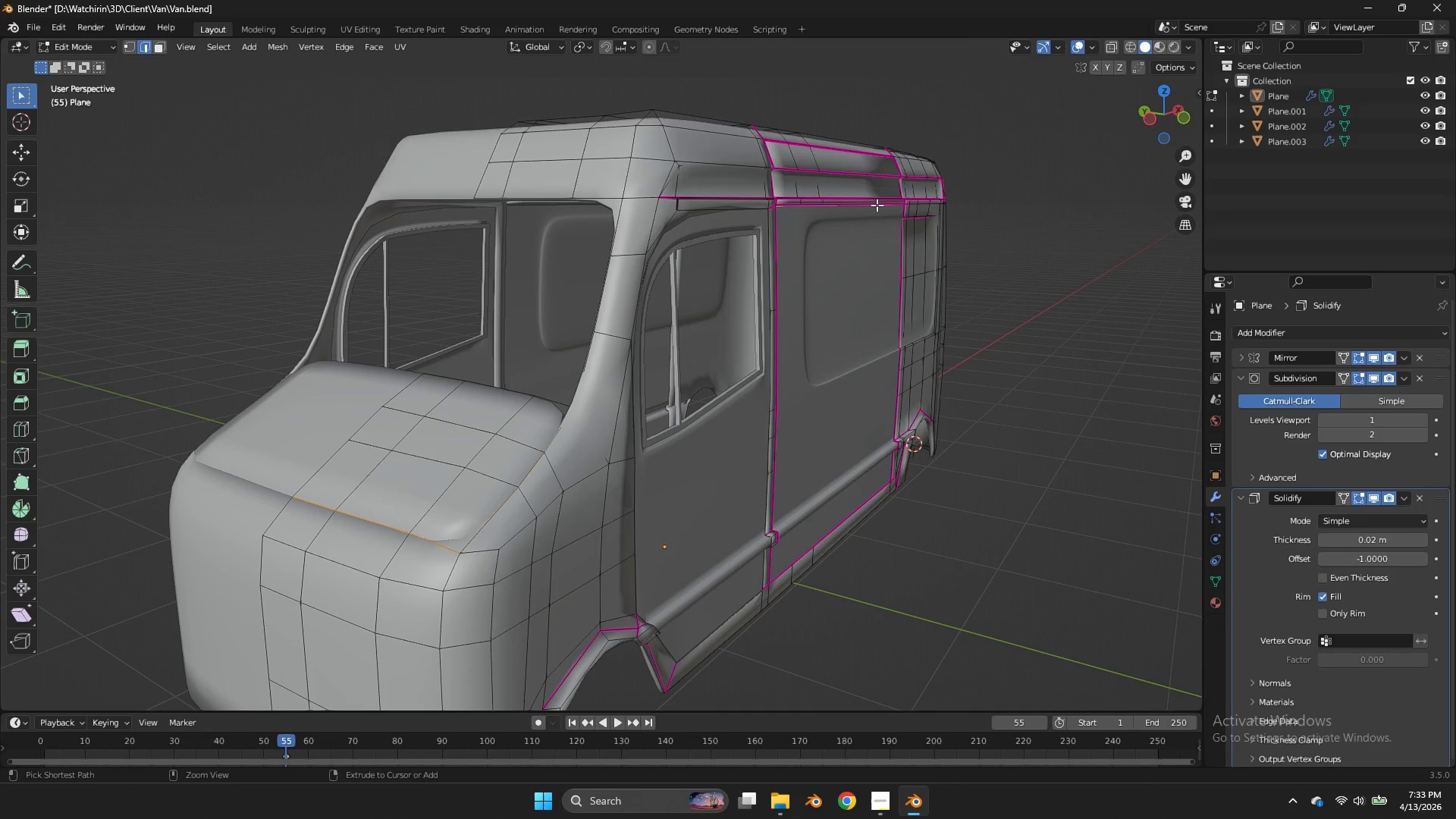 
key(Control+Z)
 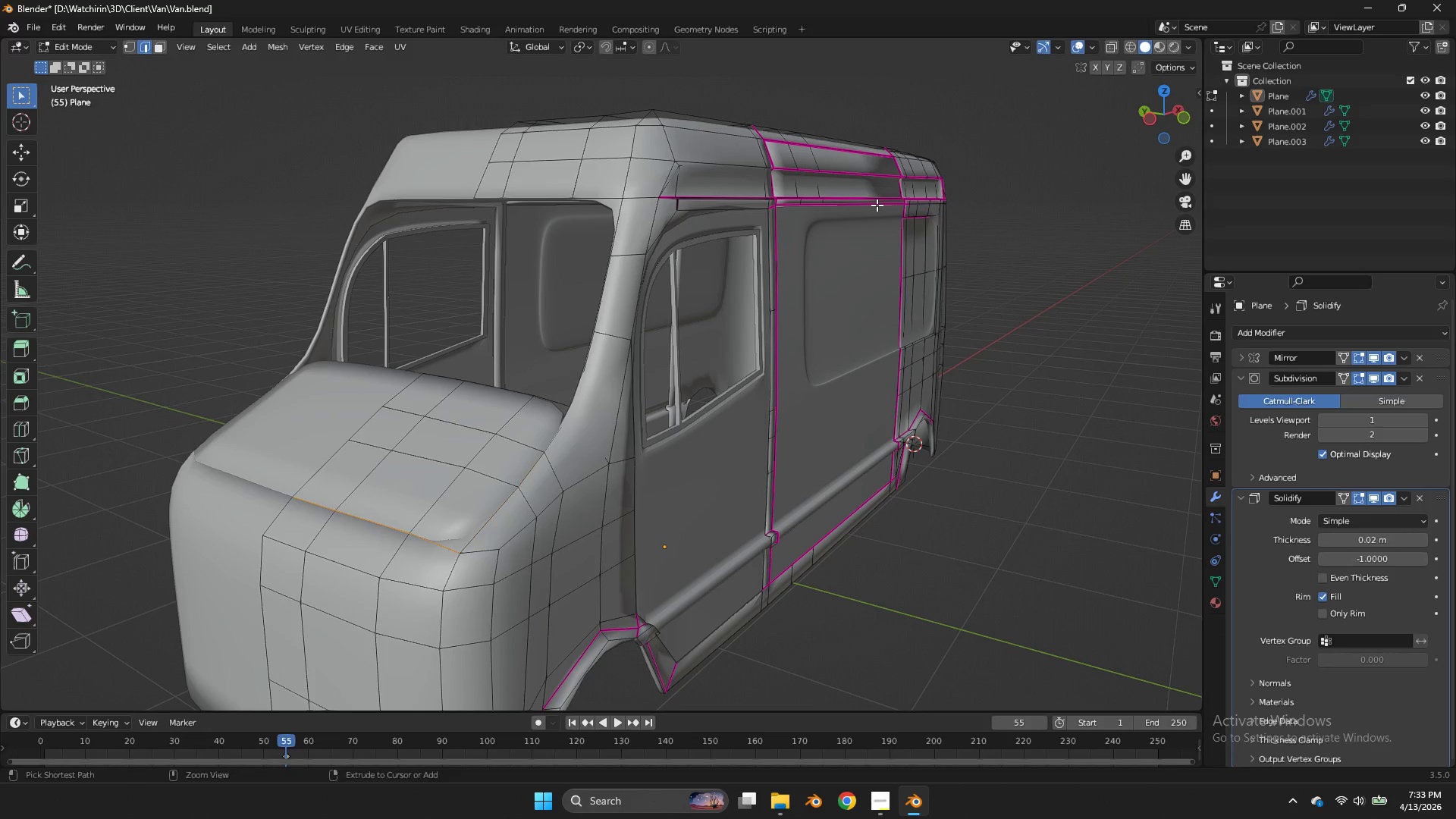 
key(Control+Z)
 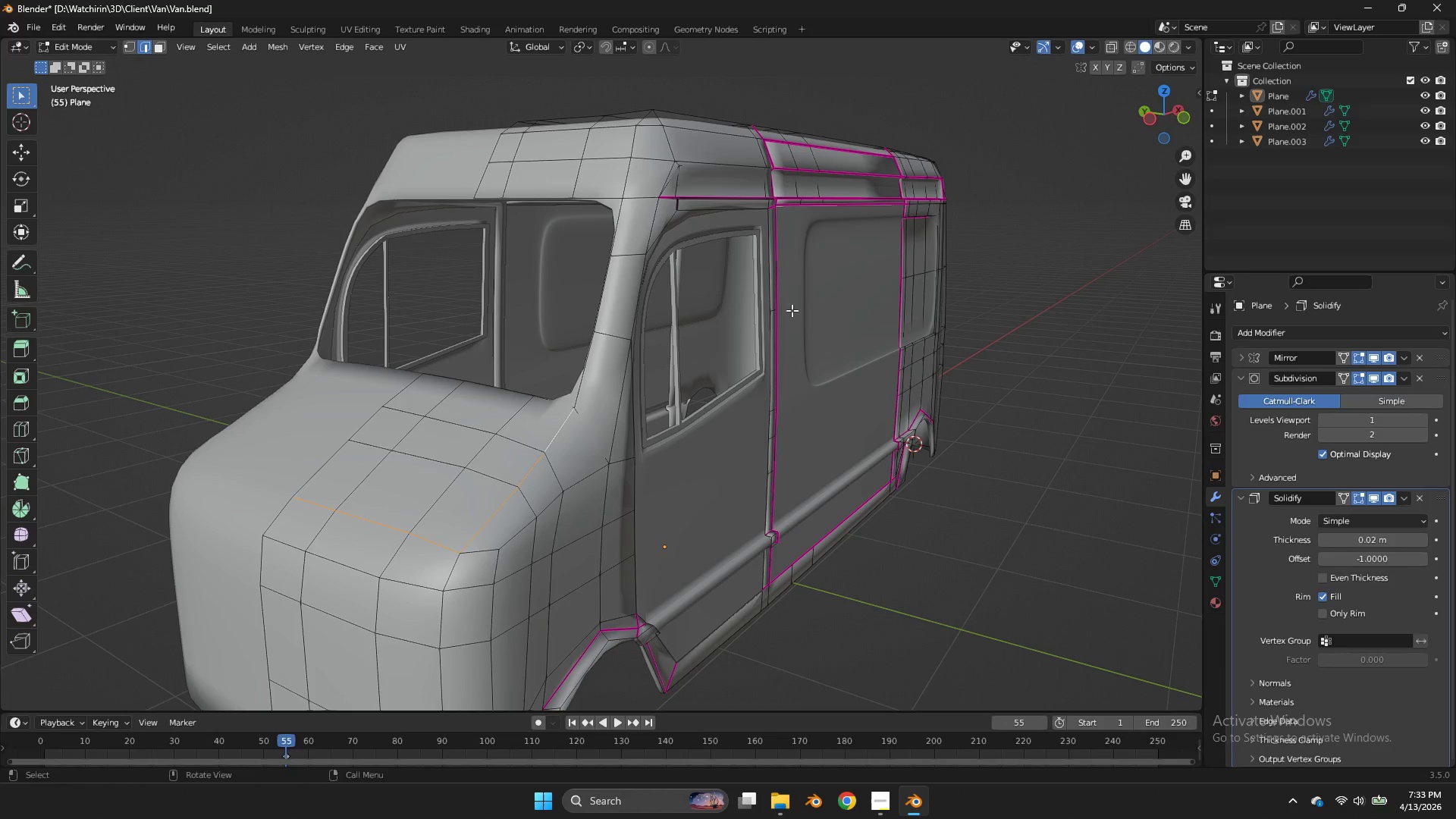 
left_click_drag(start_coordinate=[1147, 121], to_coordinate=[1196, 98])
 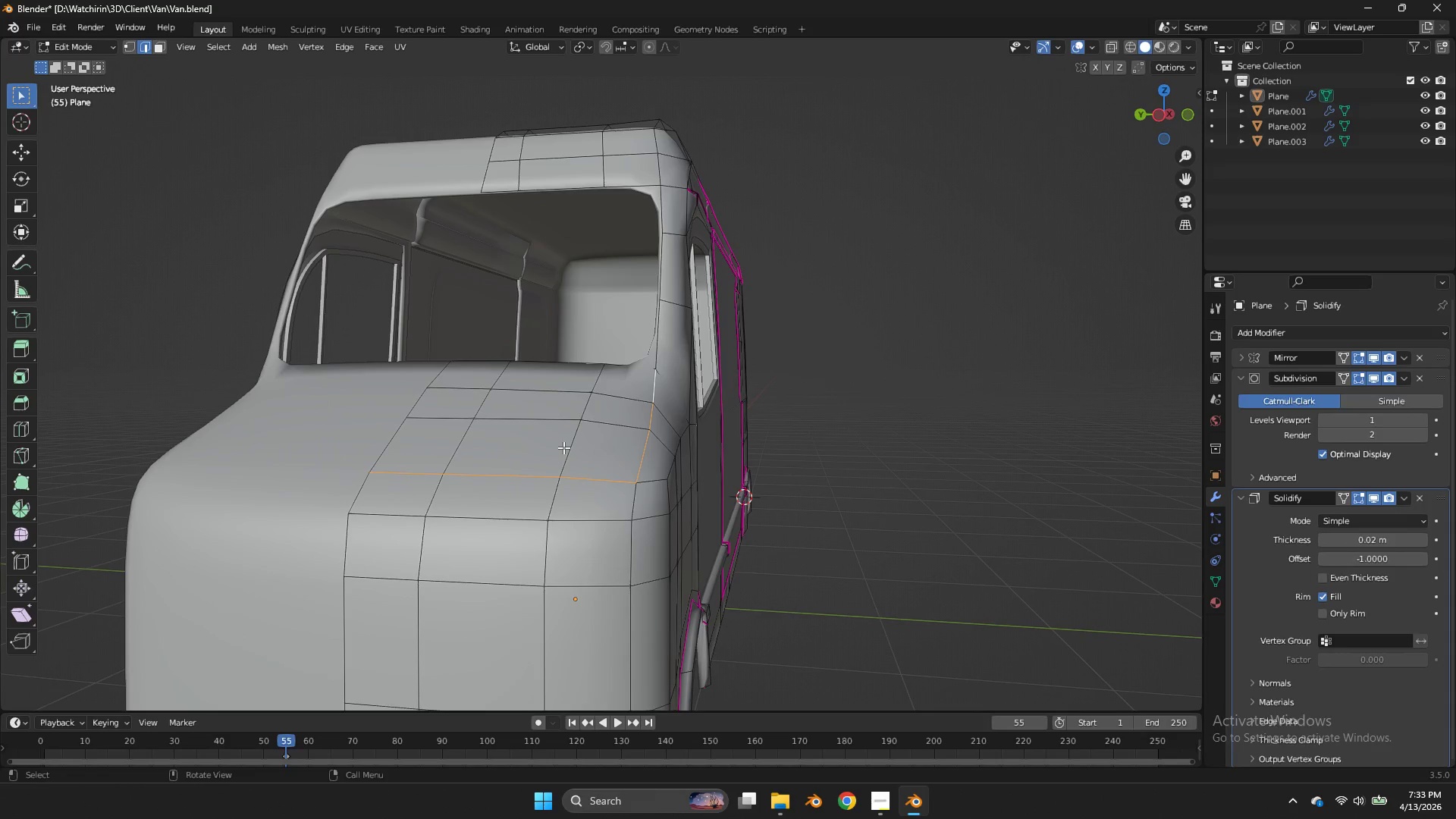 
left_click([594, 375])
 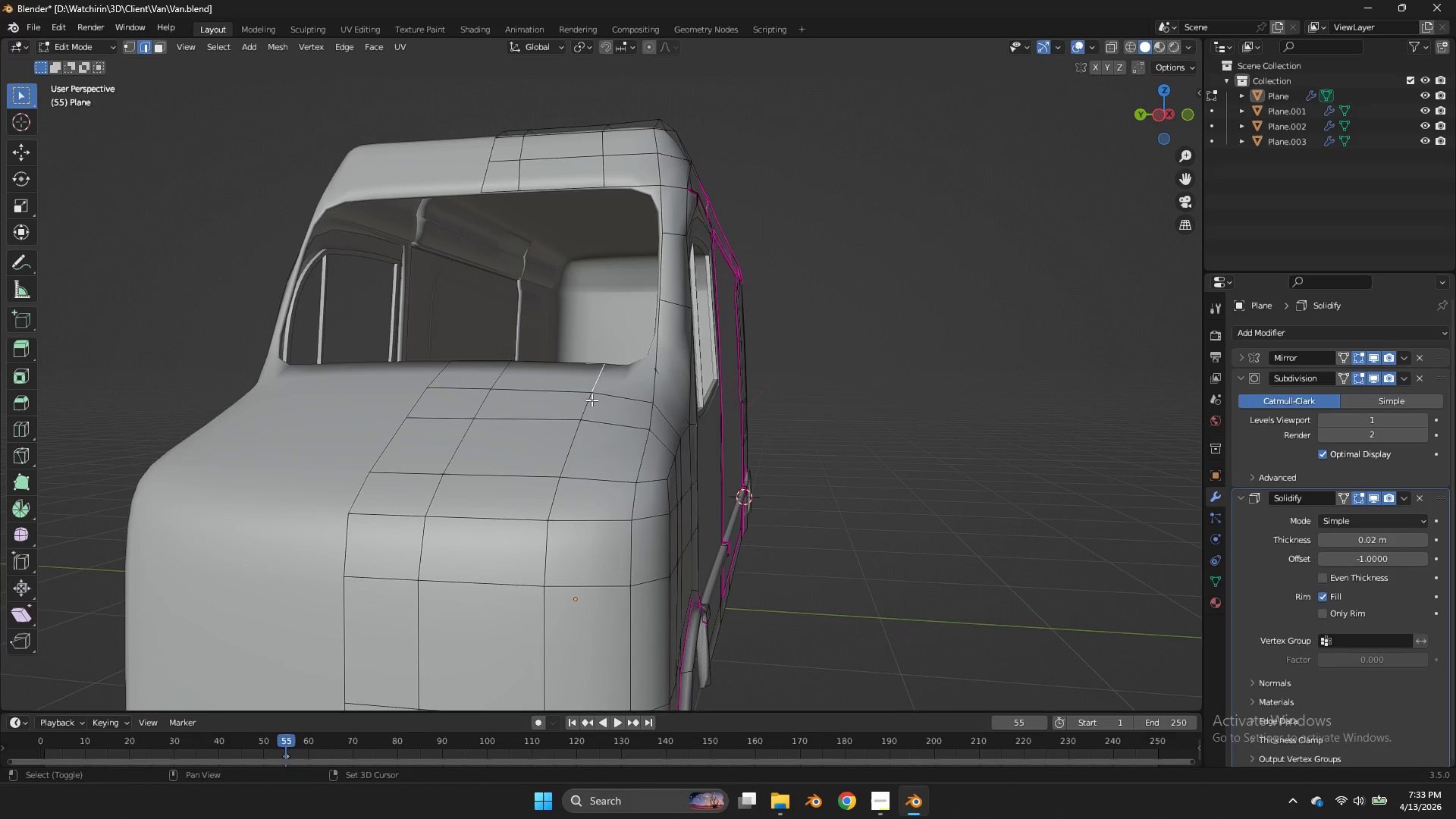 
double_click([592, 400])
 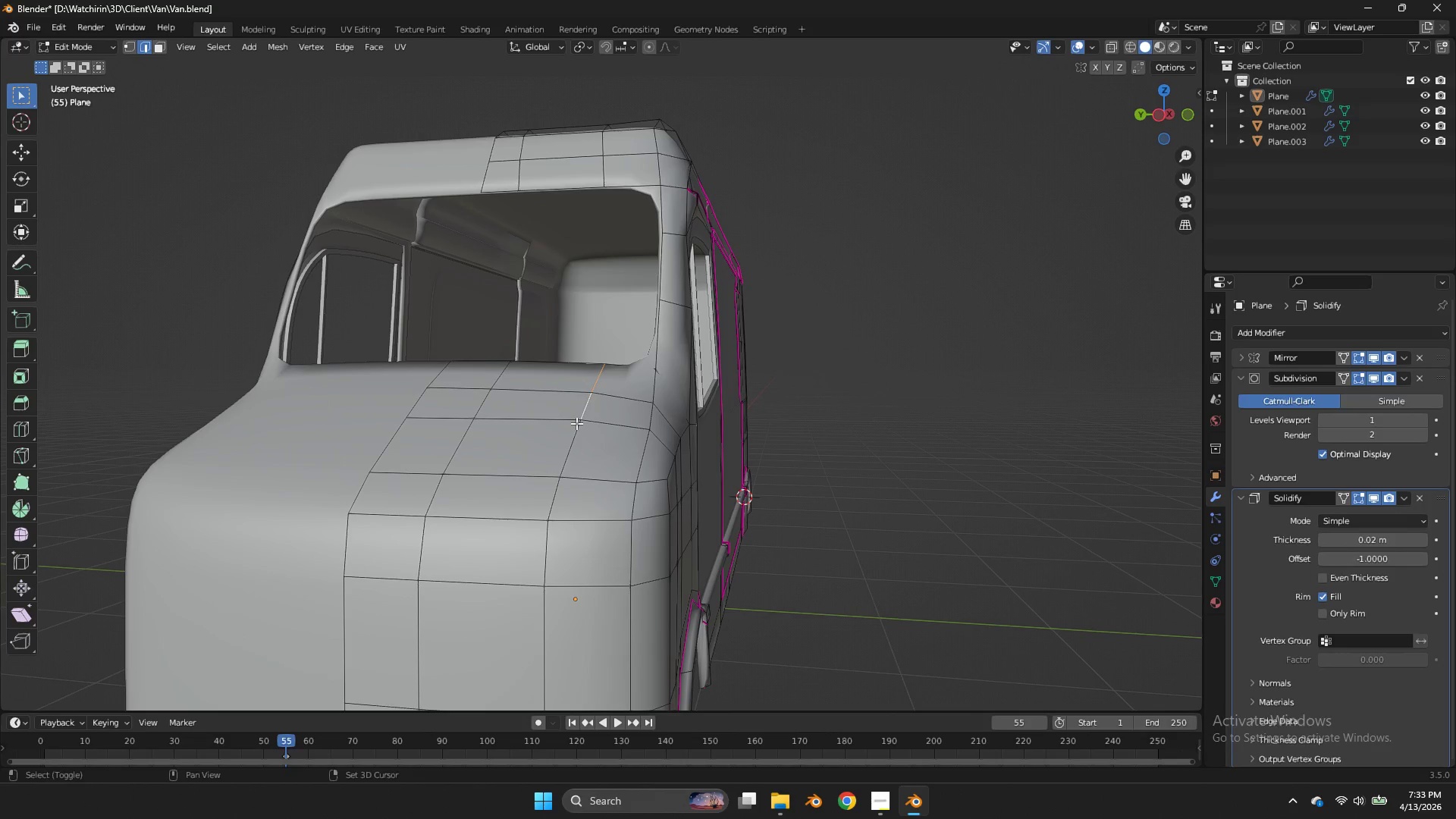 
triple_click([576, 423])
 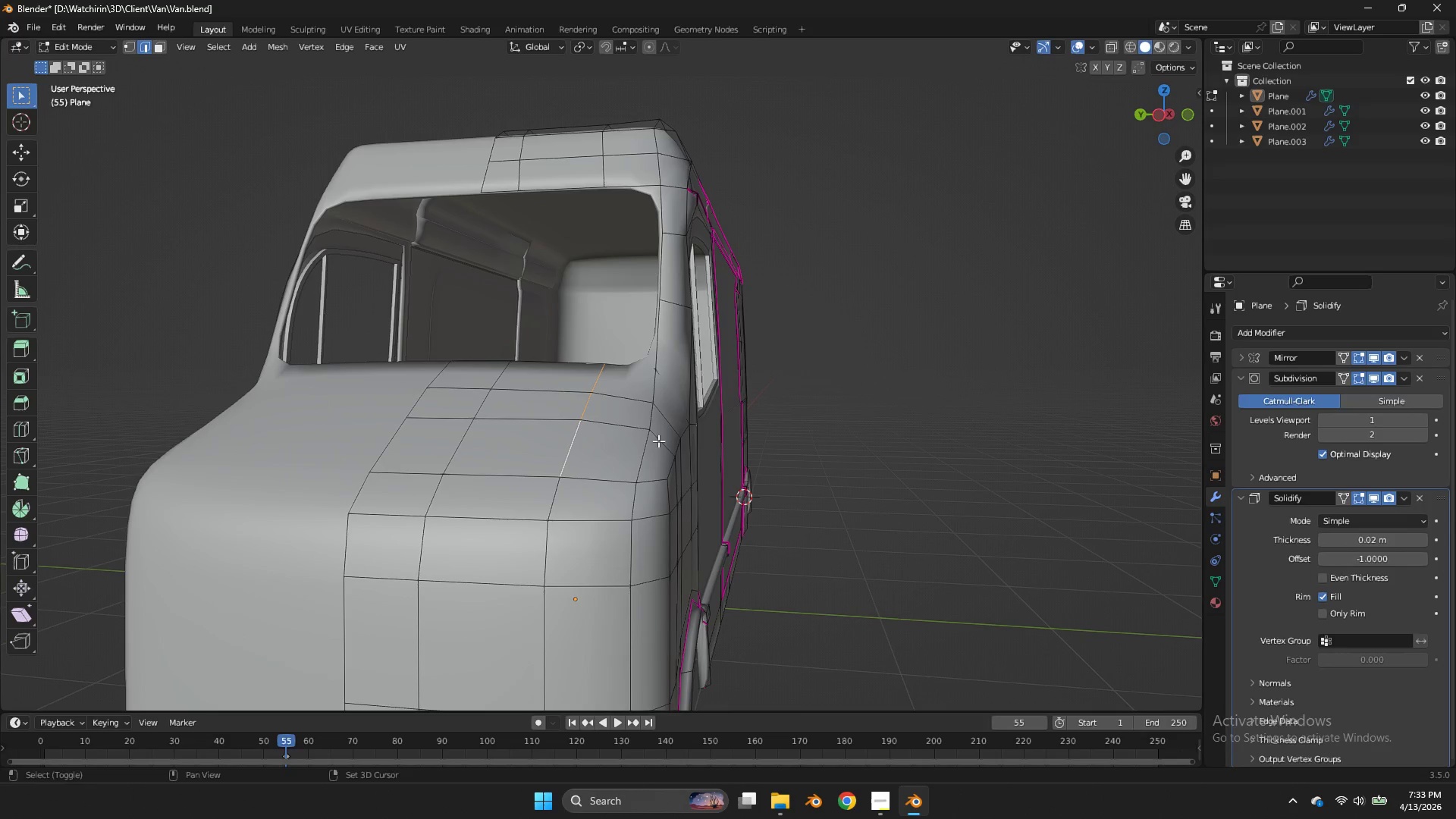 
type(RE)
 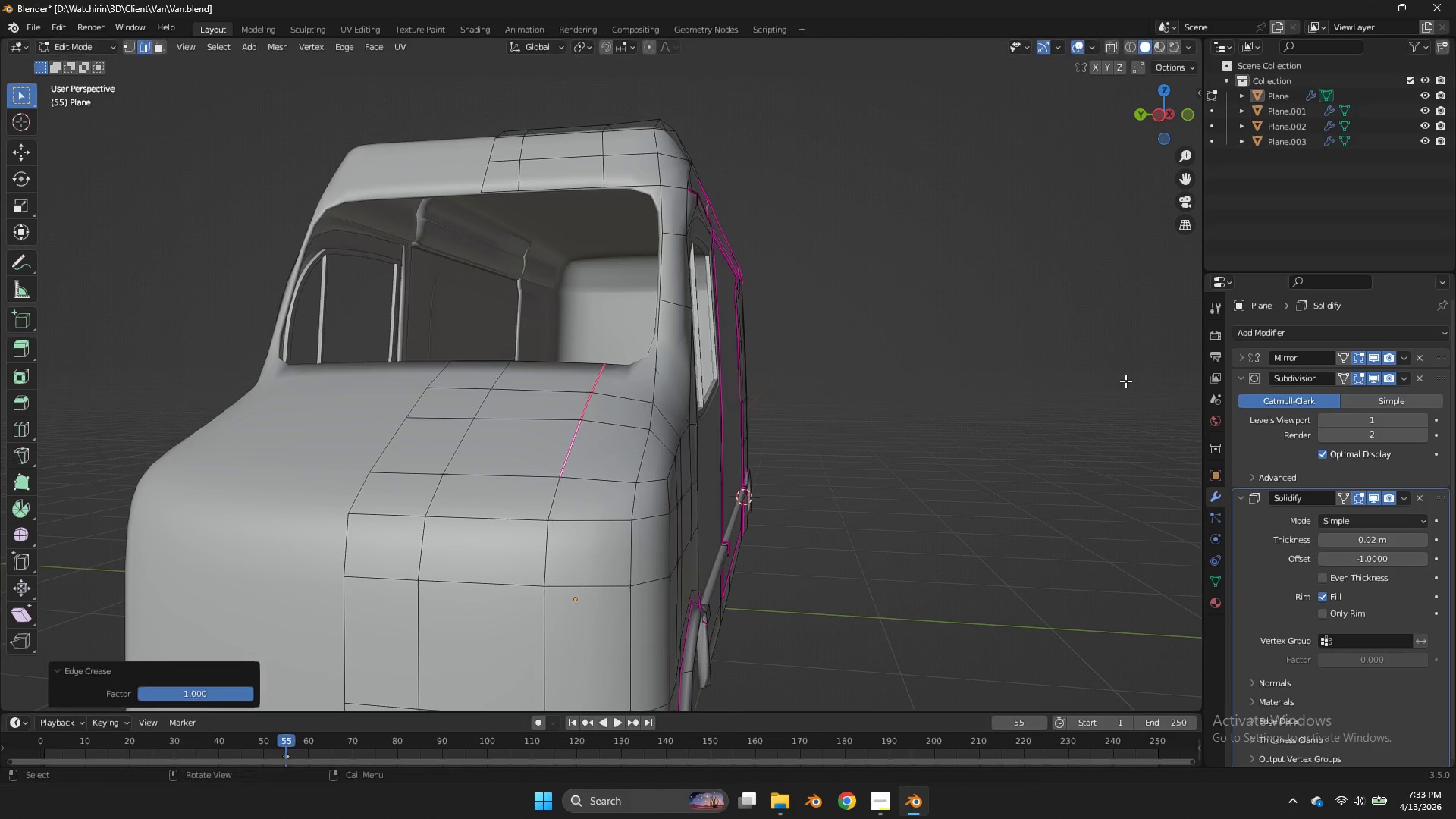 
left_click([1125, 381])
 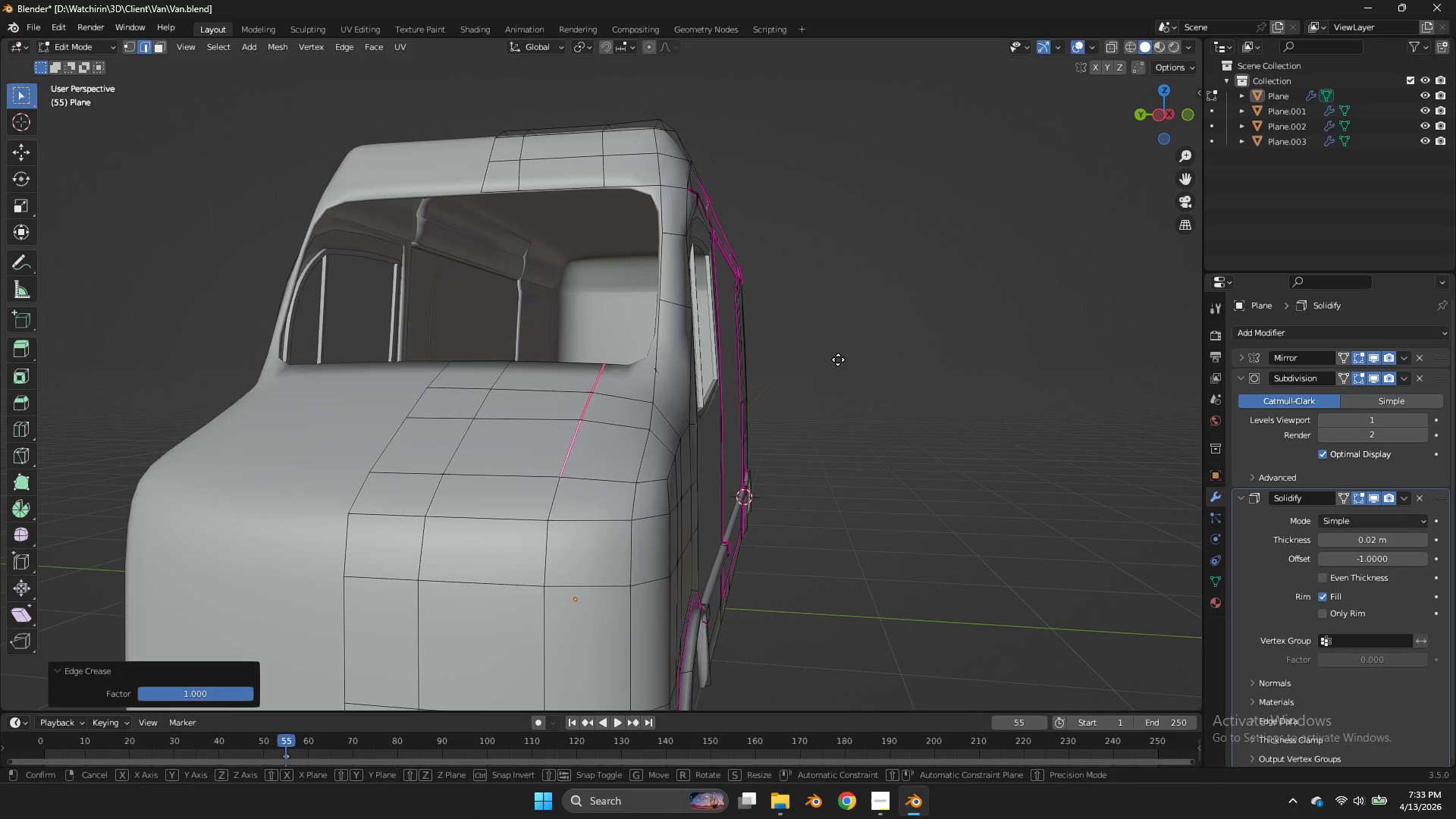 
type(gz)
 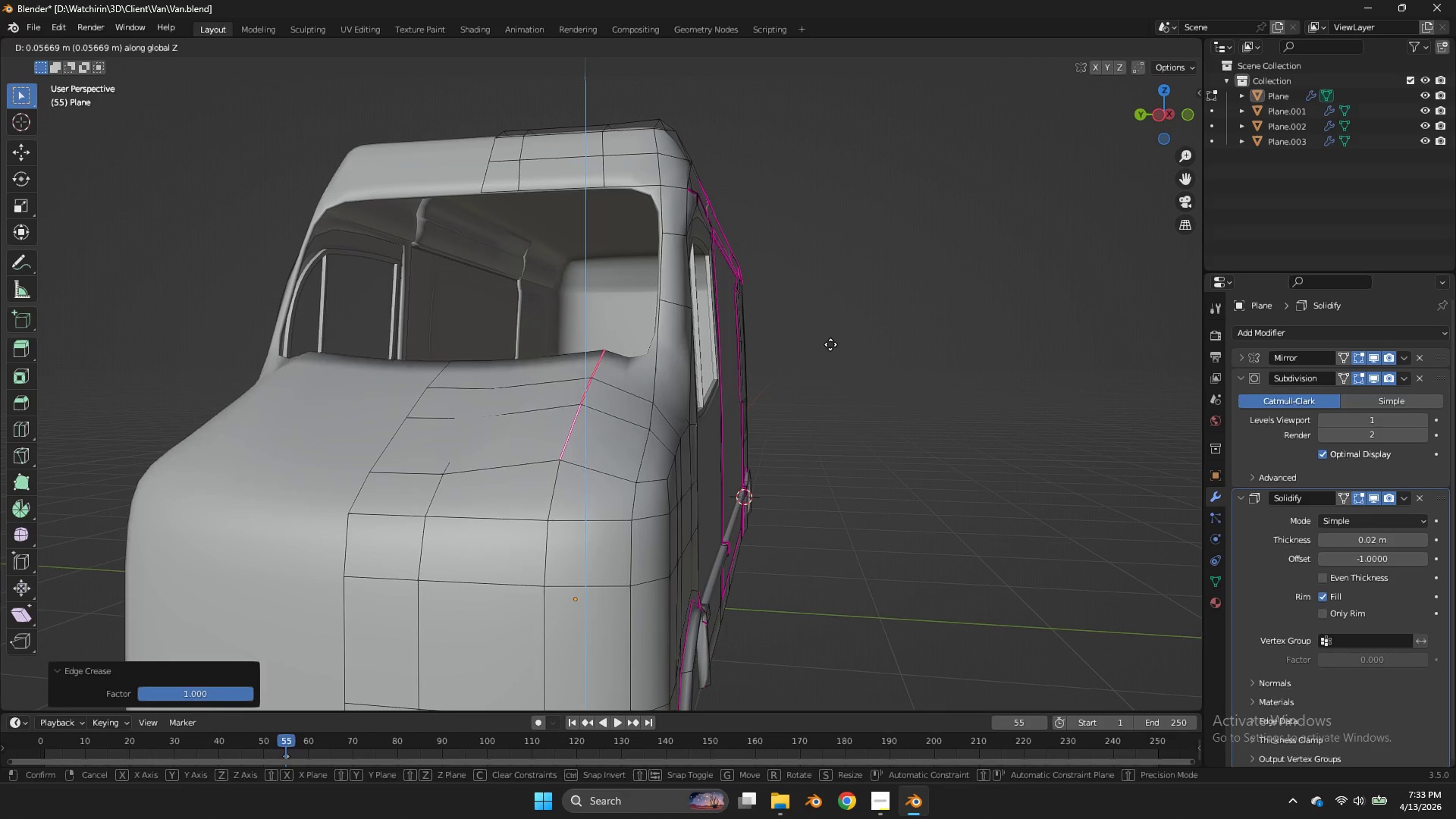 
right_click([831, 350])
 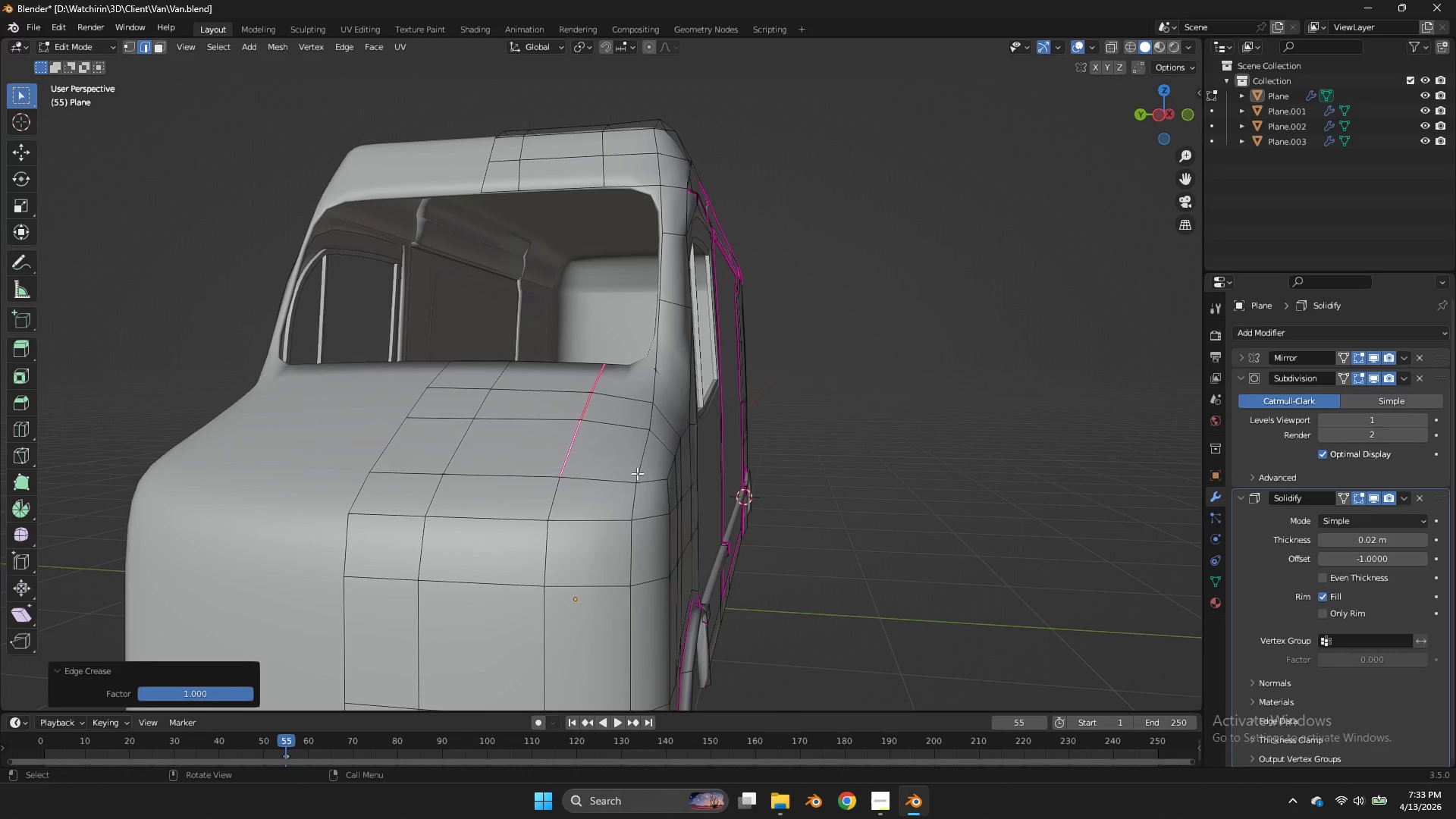 
key(K)
 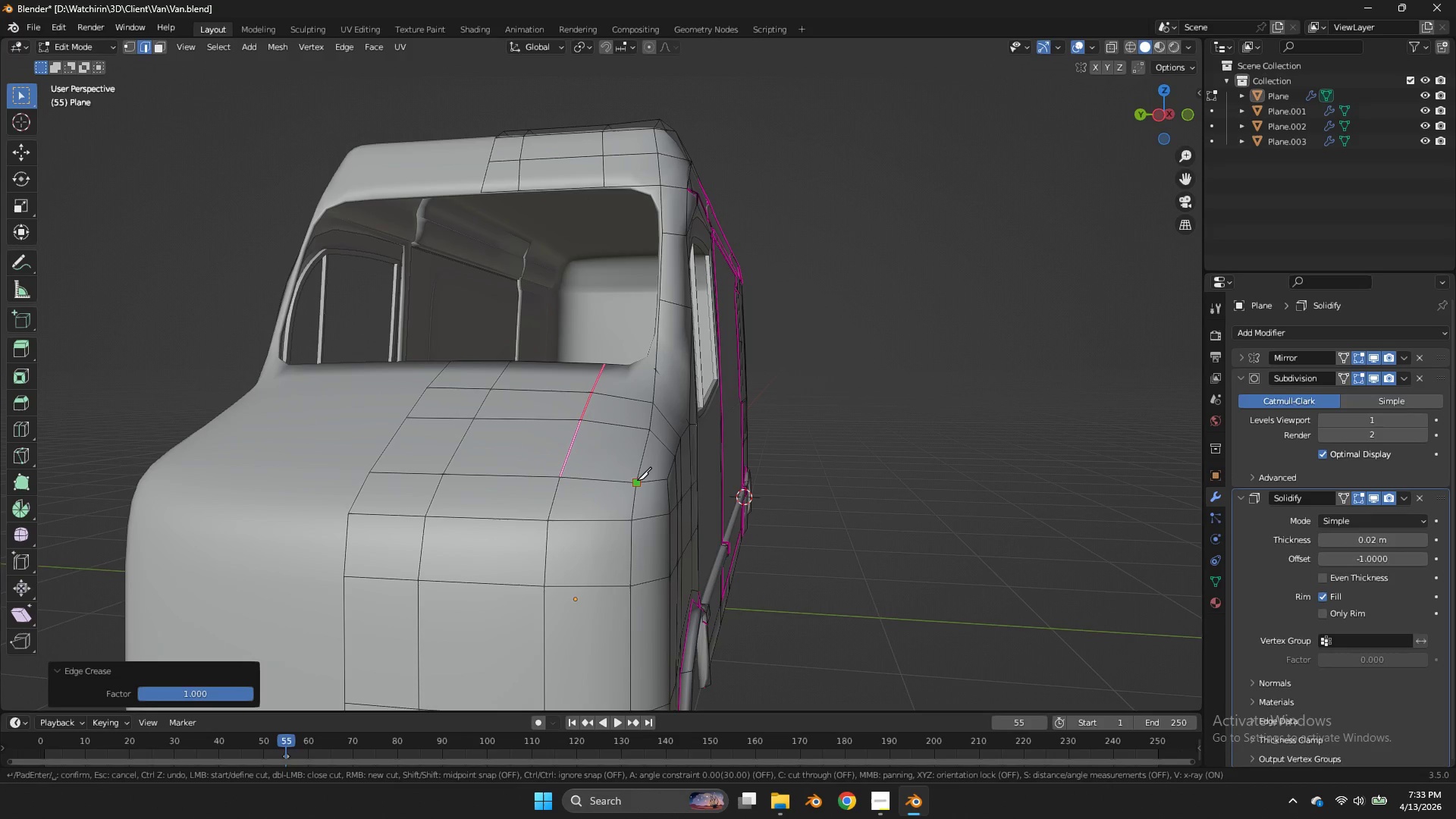 
left_click([637, 480])
 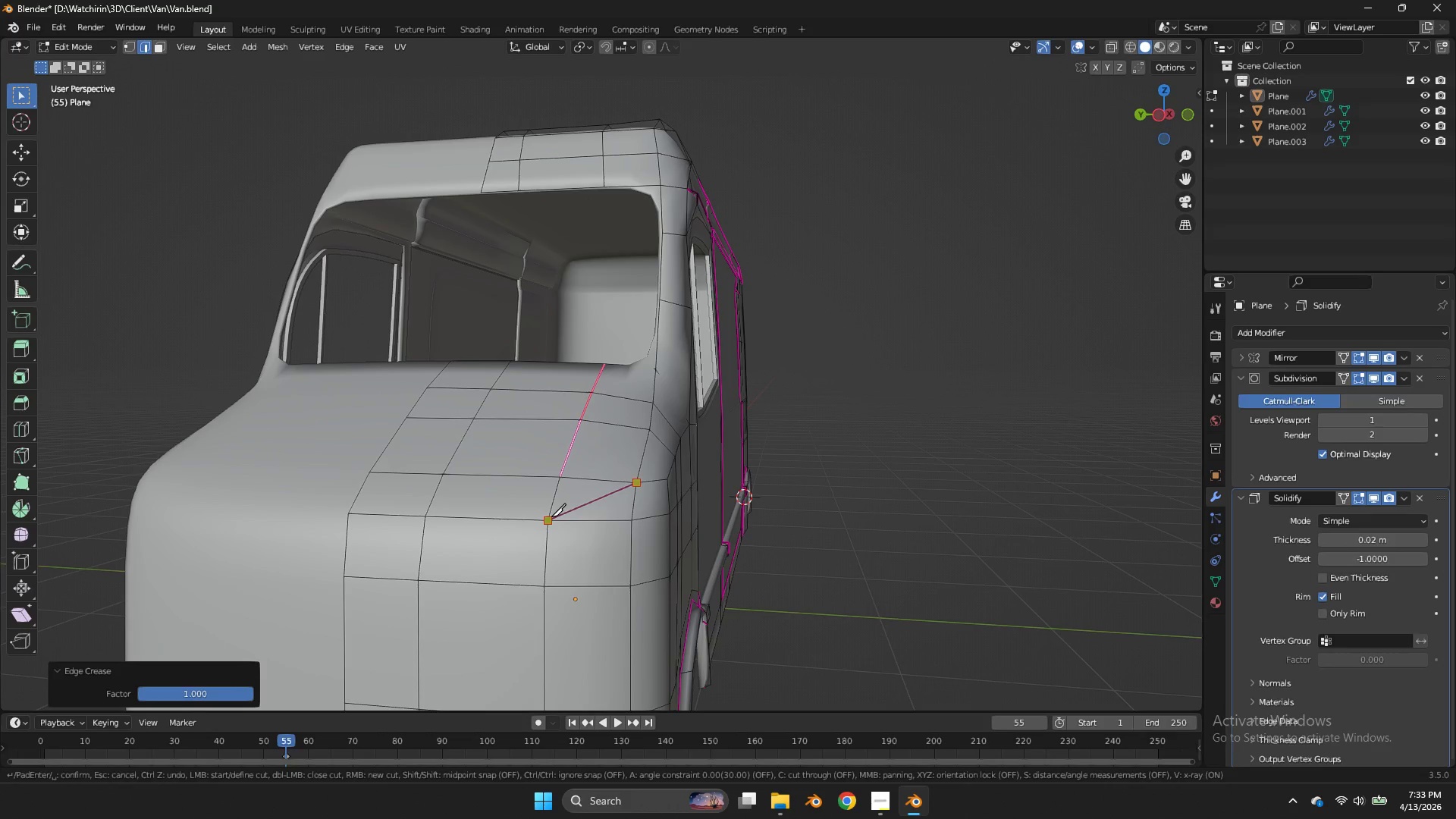 
double_click([551, 516])
 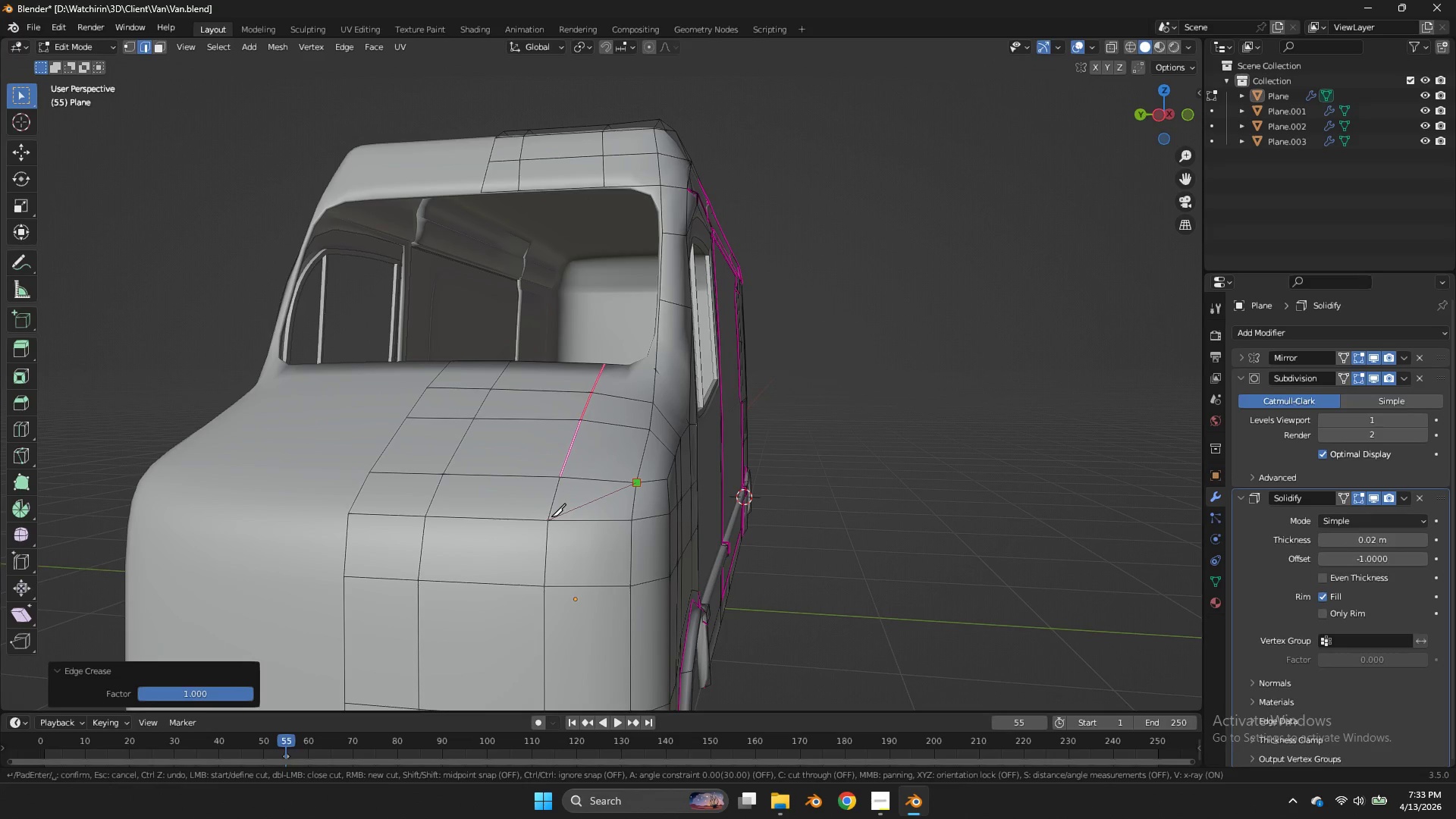 
key(Enter)
 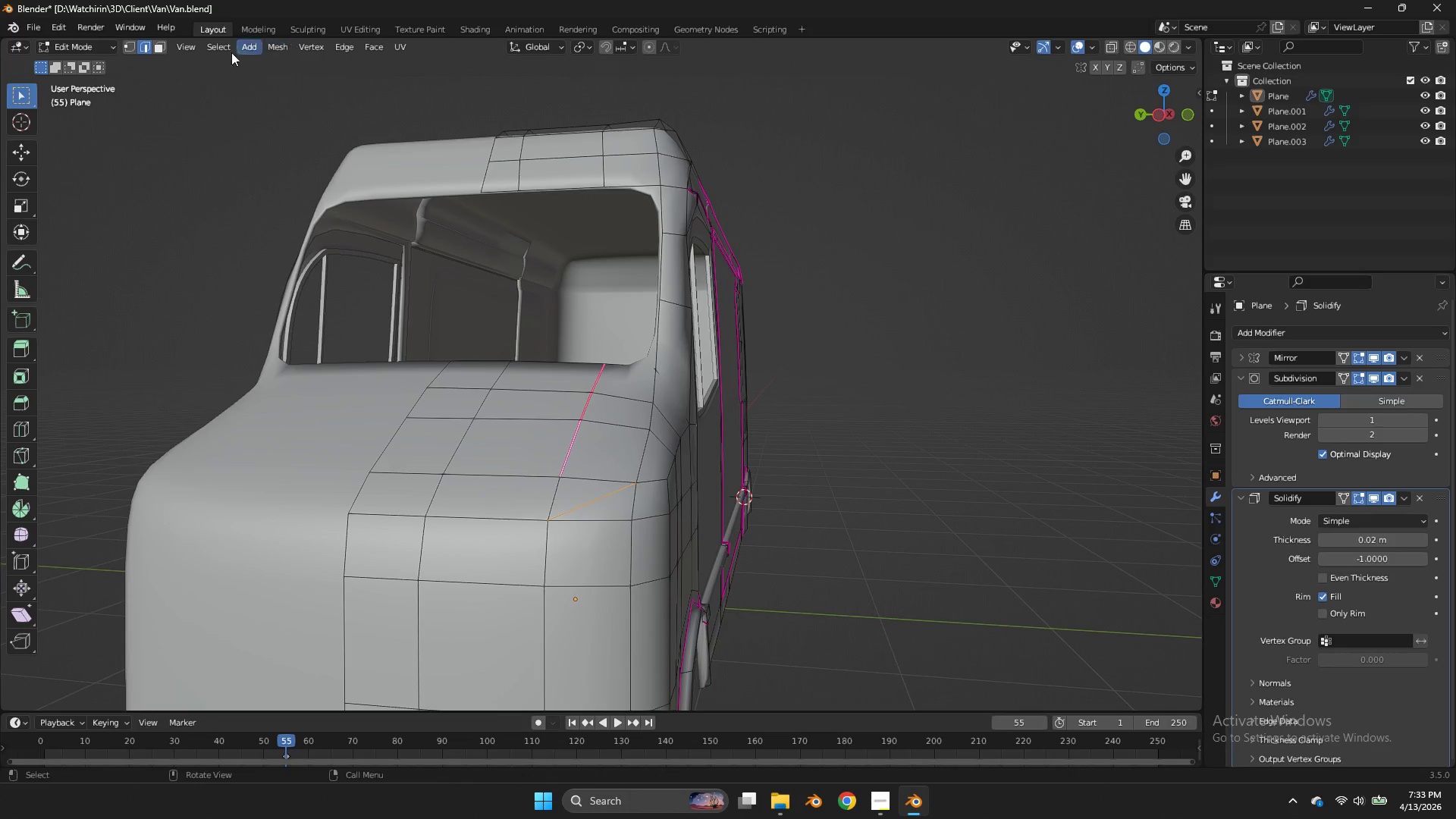 
left_click([133, 46])
 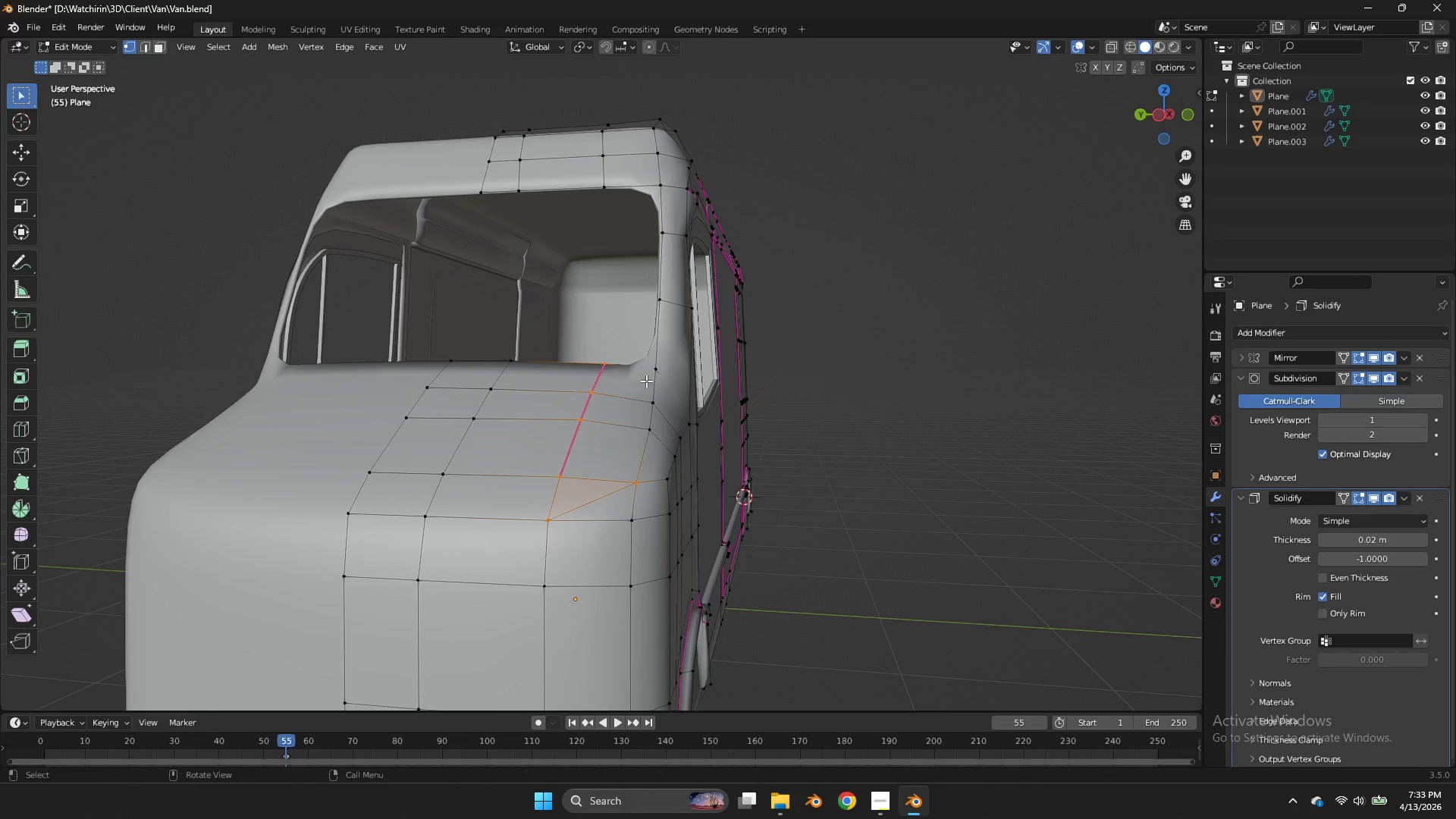 
left_click([652, 372])
 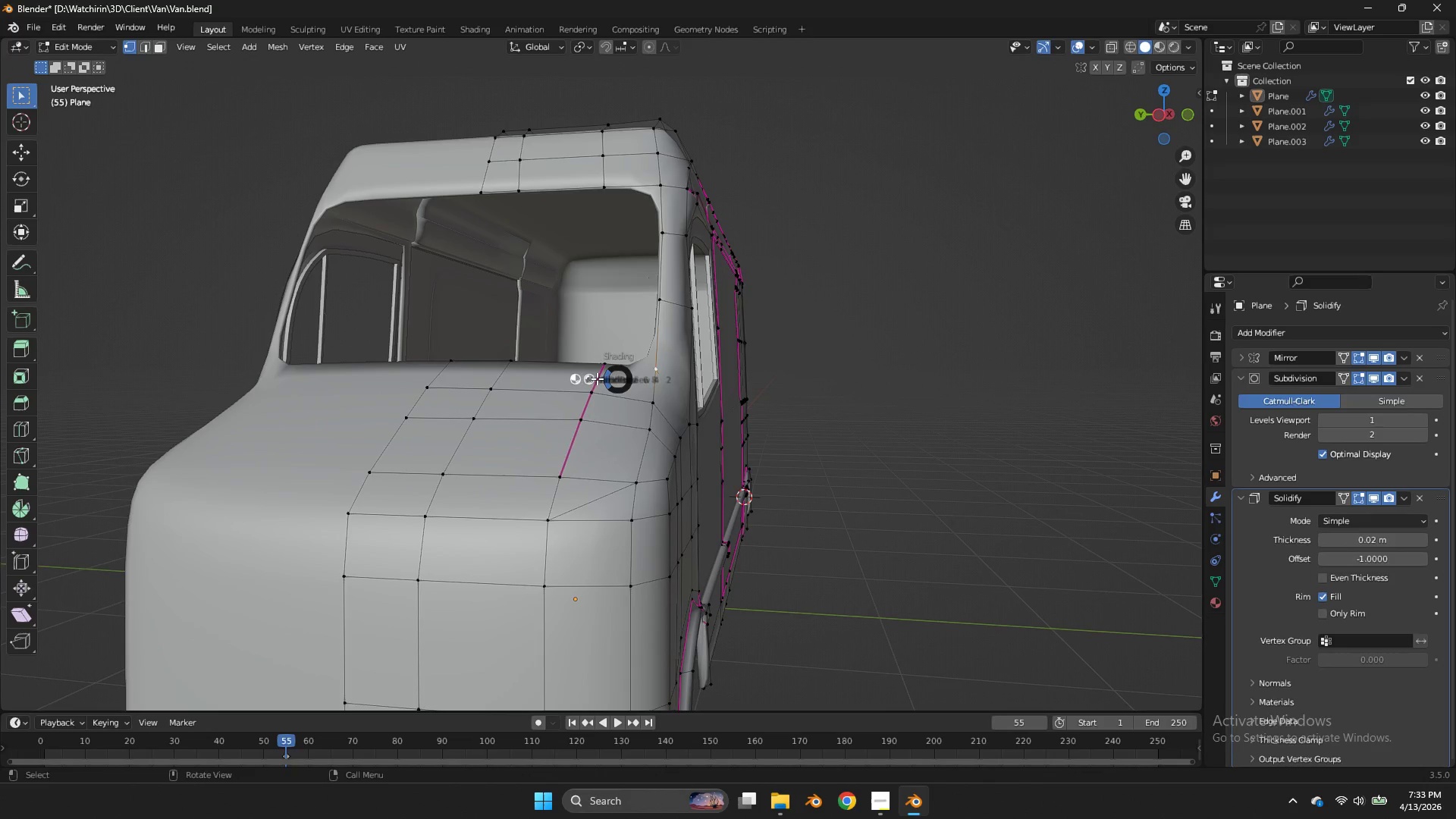 
type(zz)
 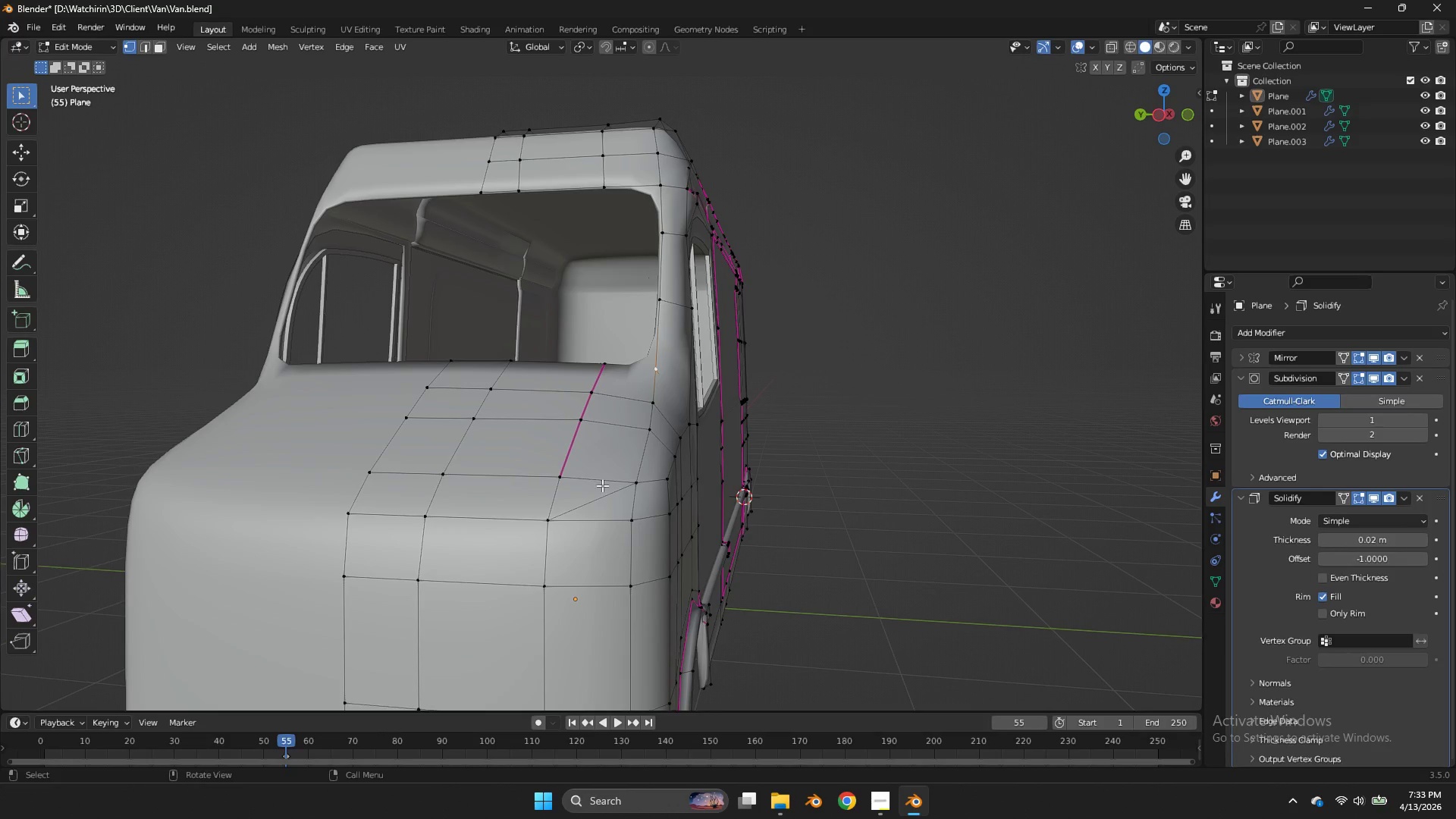 
hold_key(key=ControlLeft, duration=1.77)
double_click([520, 519])
 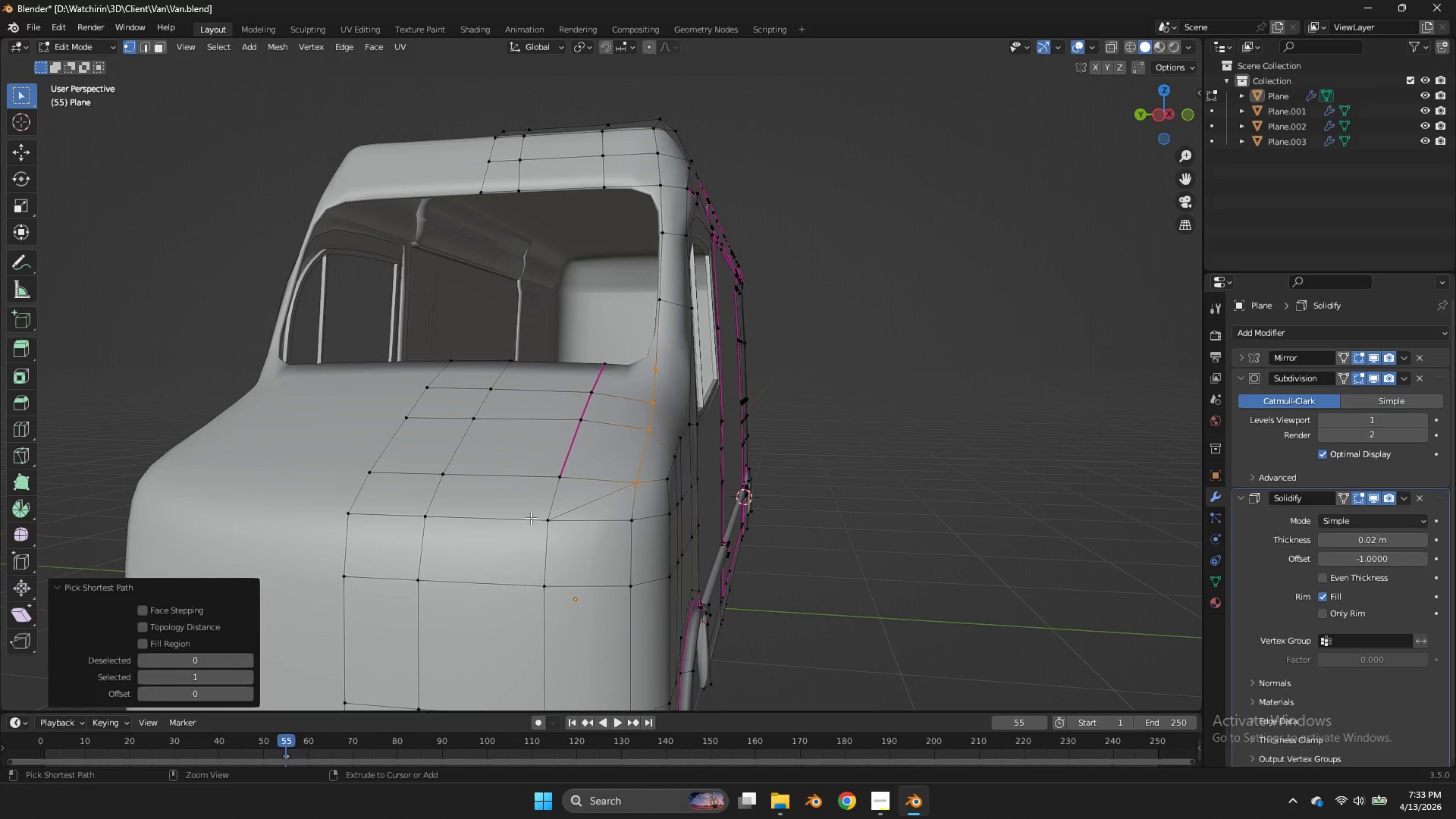 
left_click([531, 518])
 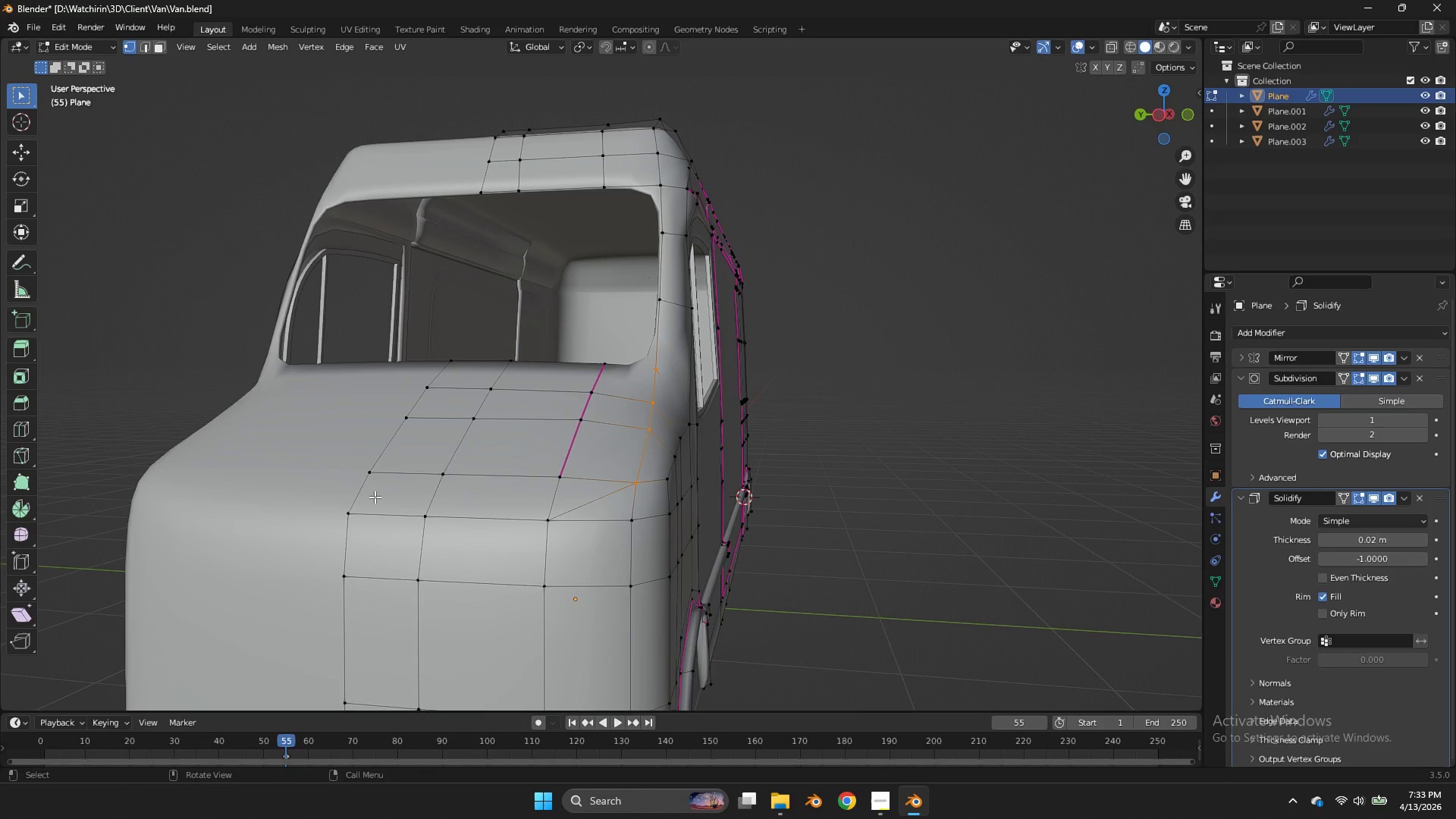 
hold_key(key=ShiftLeft, duration=1.81)
left_click([344, 513])
 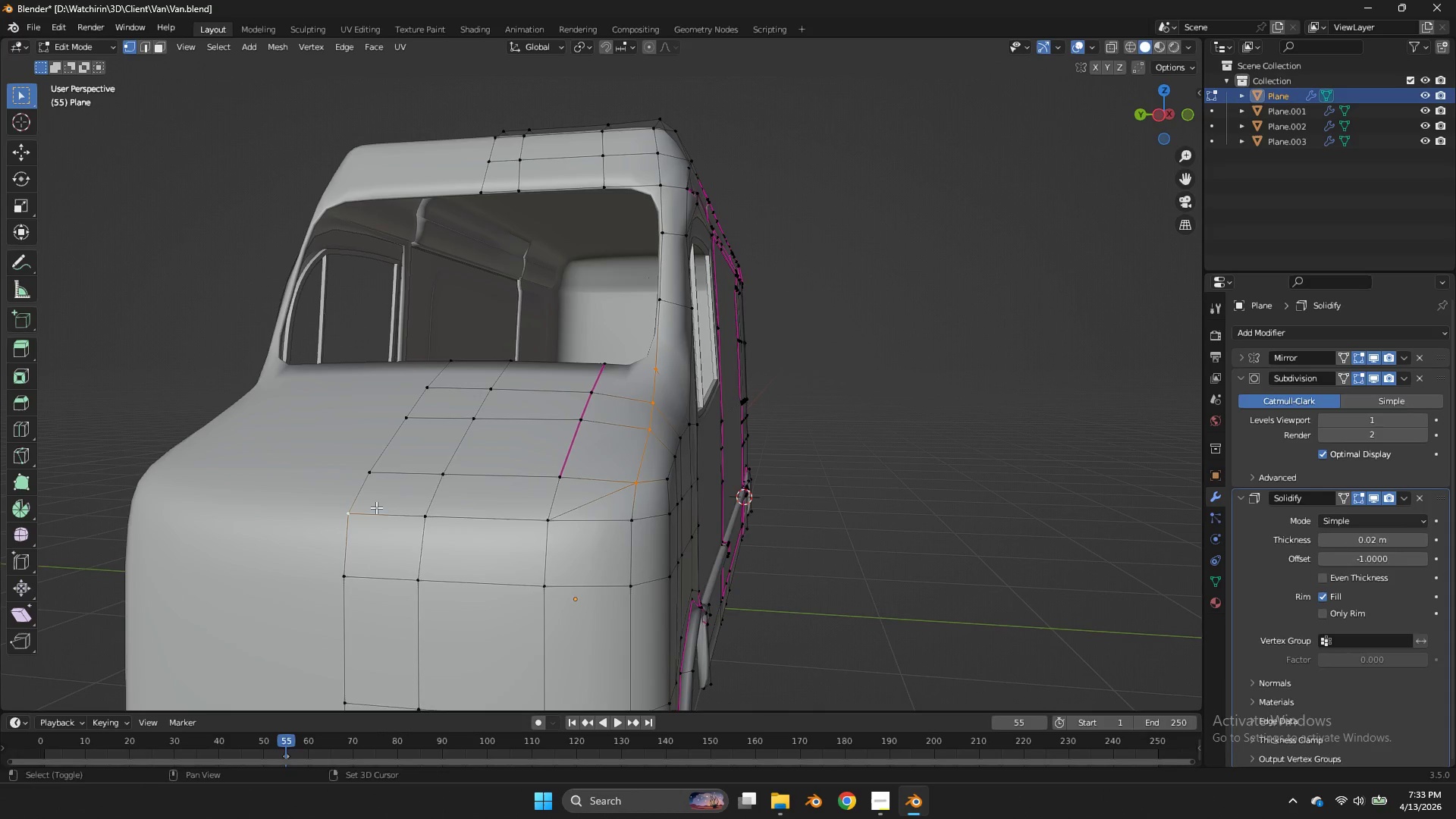 
left_click_drag(start_coordinate=[379, 507], to_coordinate=[598, 547])
 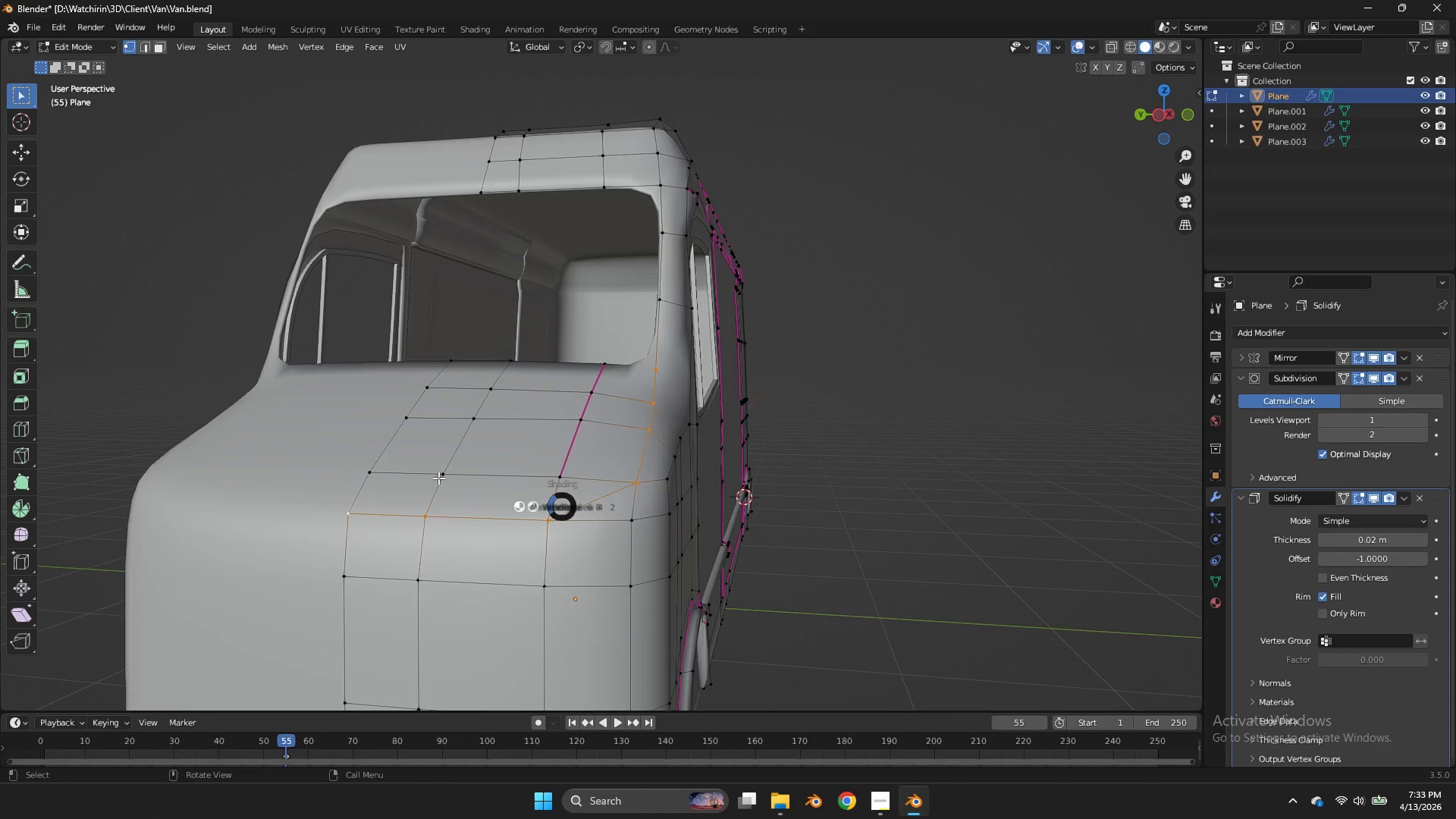 
type(zzv)
 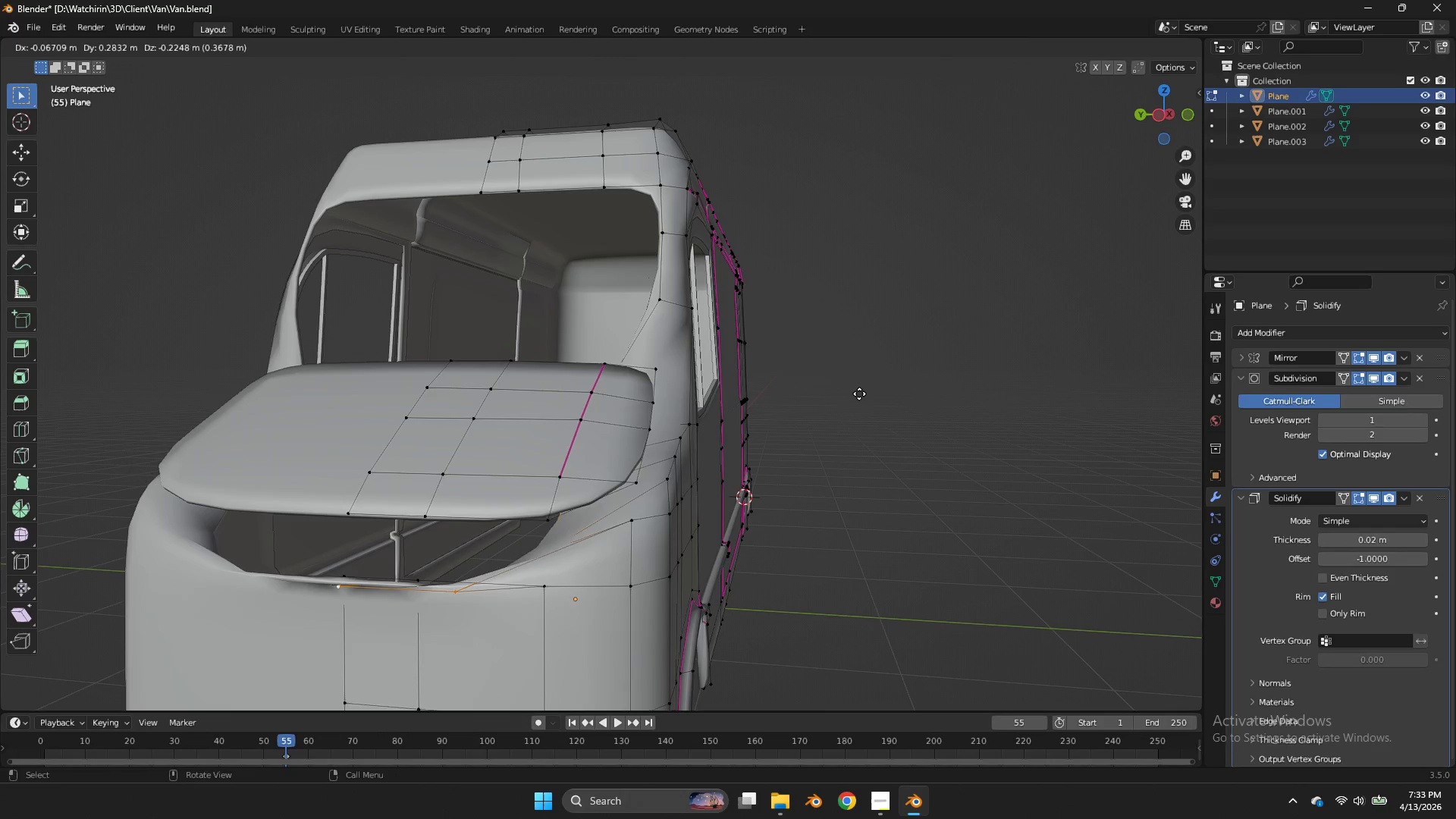 
right_click([852, 379])
 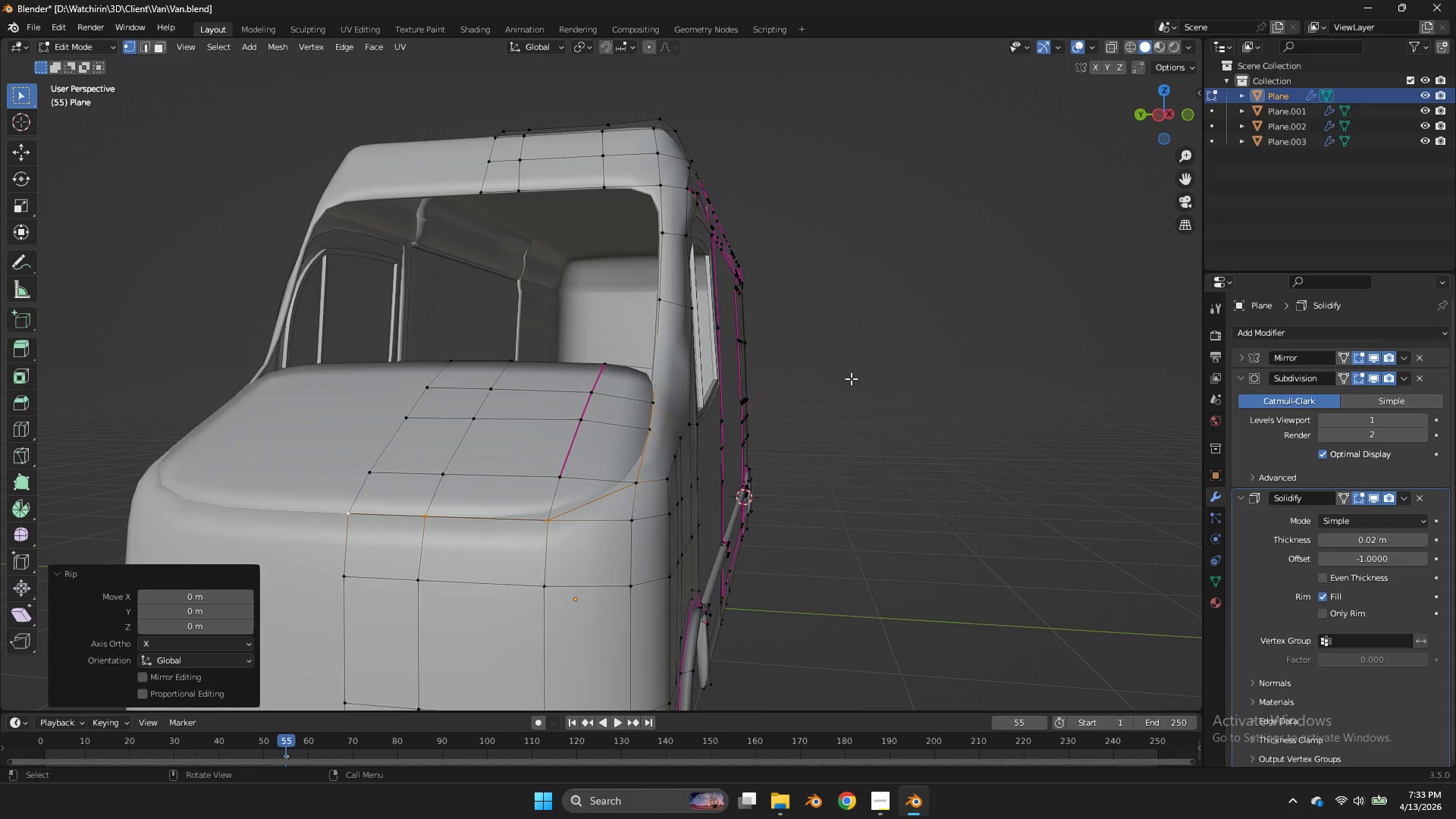 
key(Tab)
 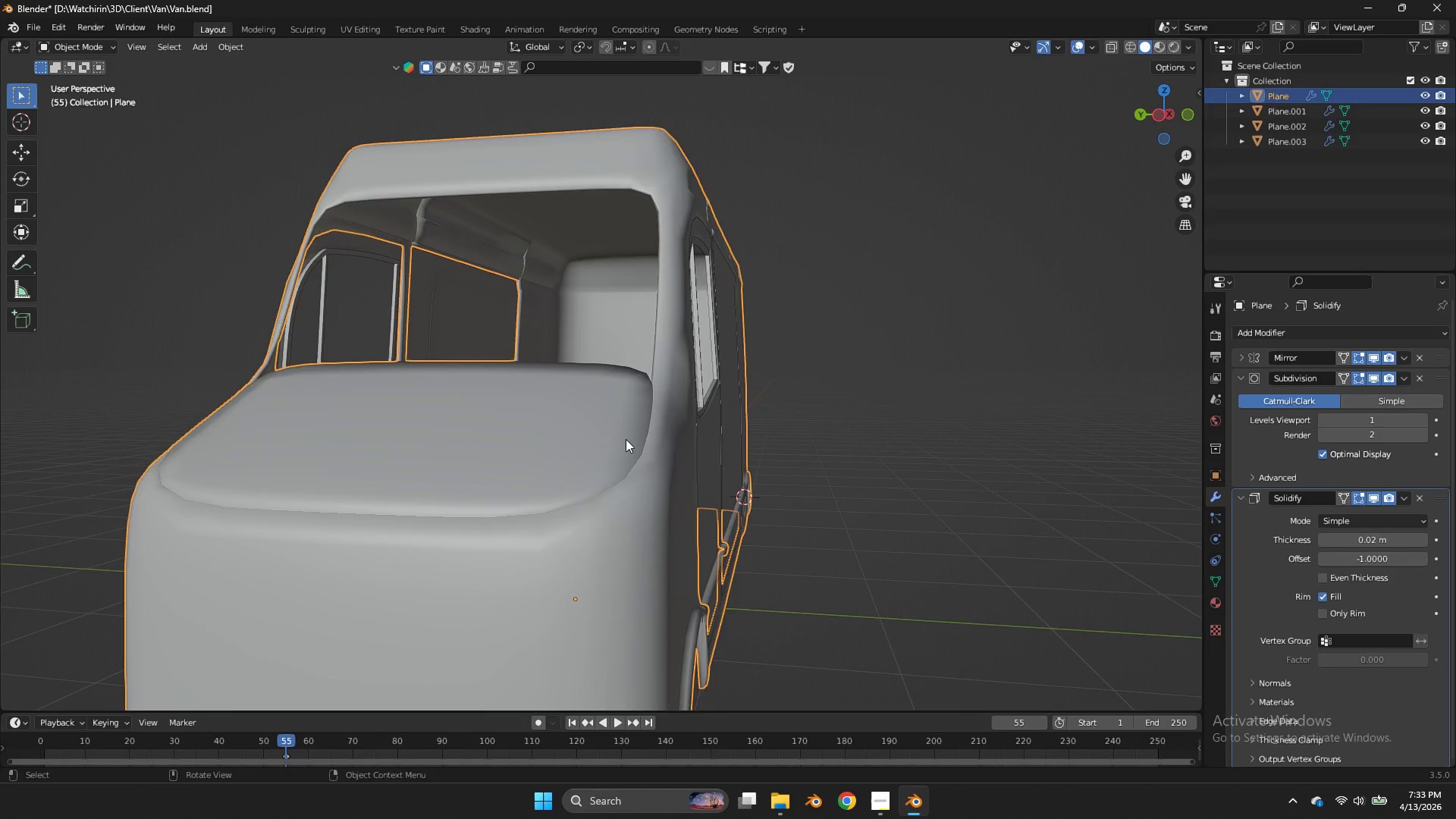 
key(Control+ControlLeft)
 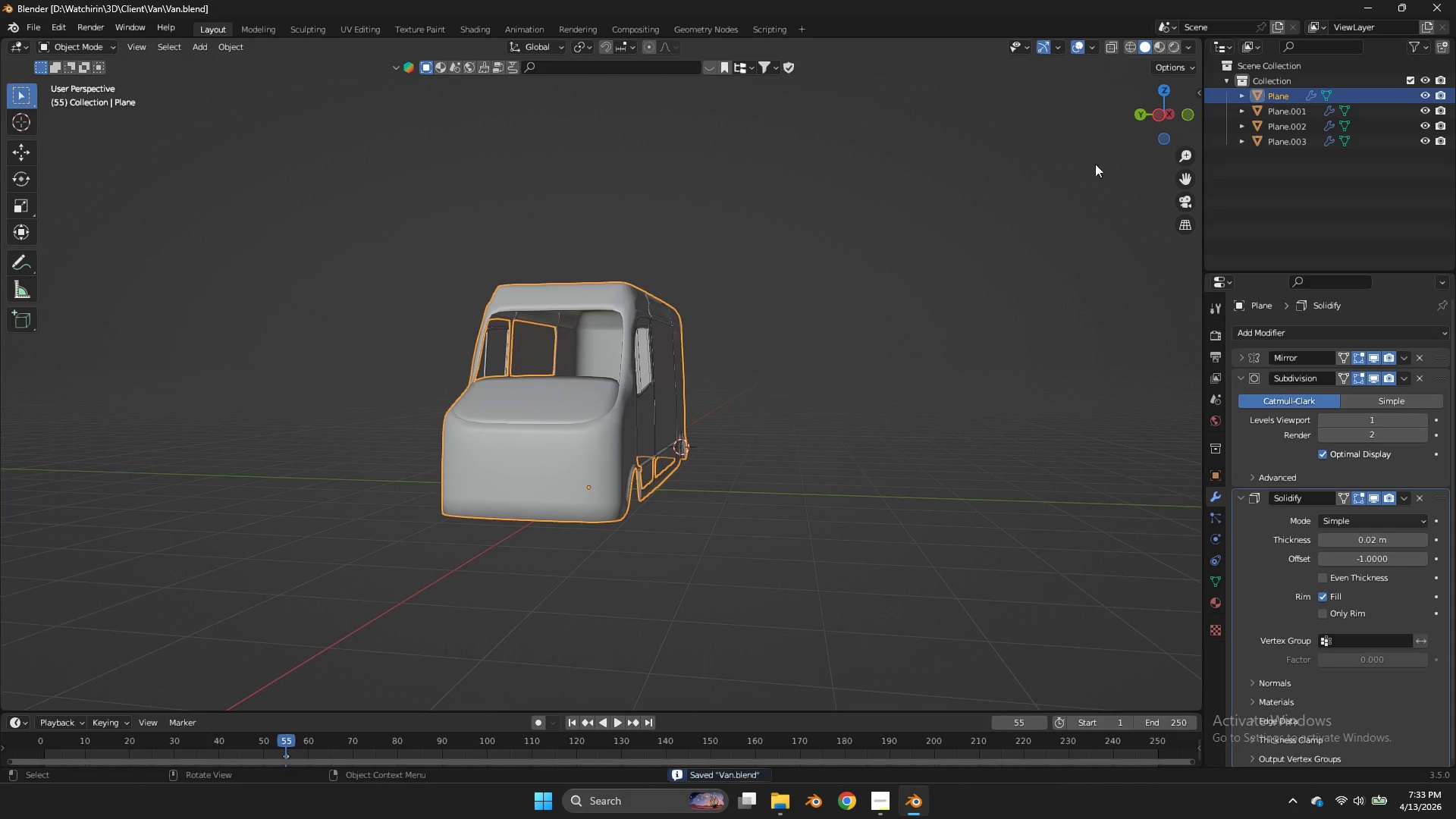 
key(Control+S)
 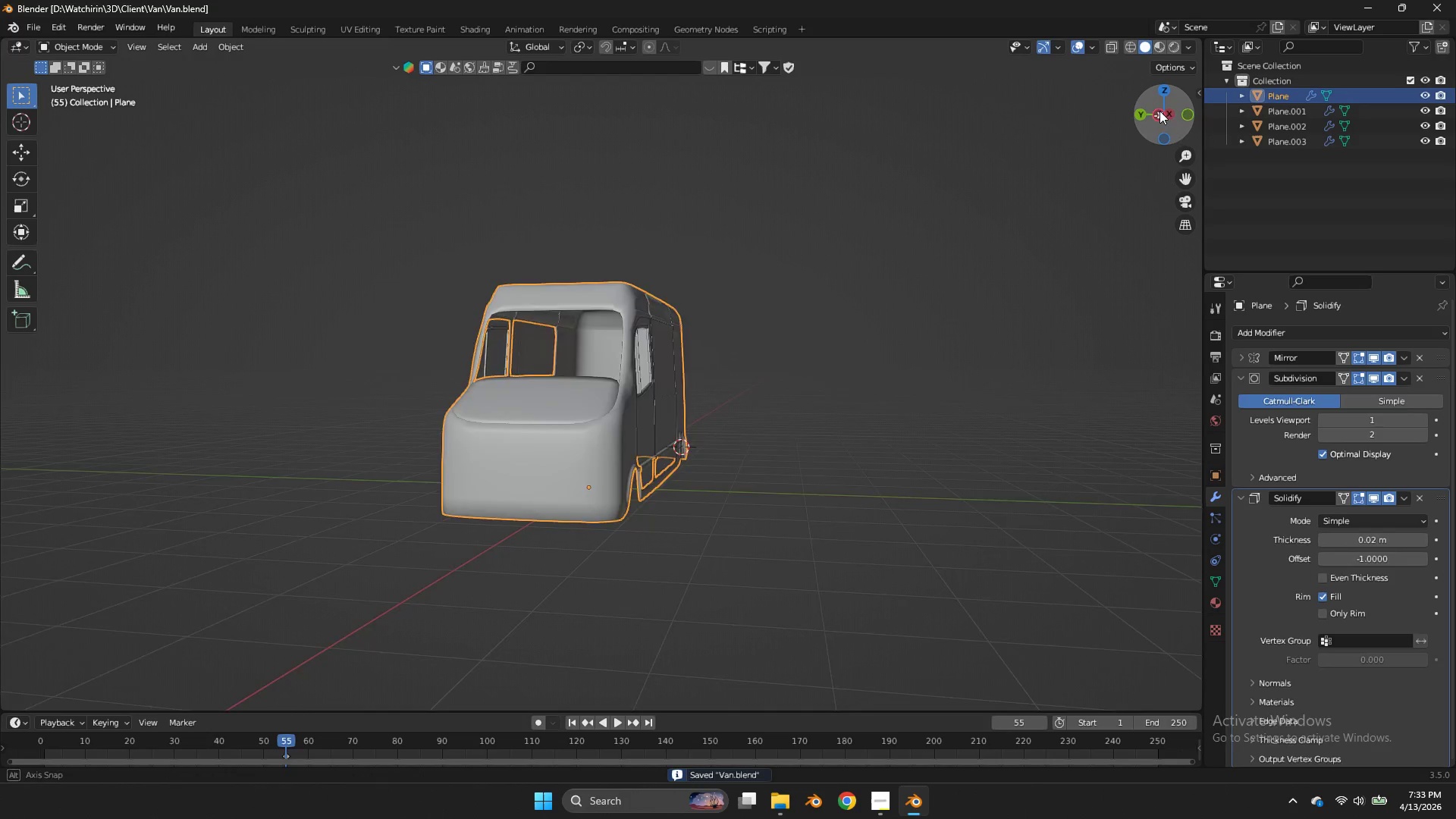 
scroll: coordinate [626, 439], scroll_direction: down, amount: 5.0
 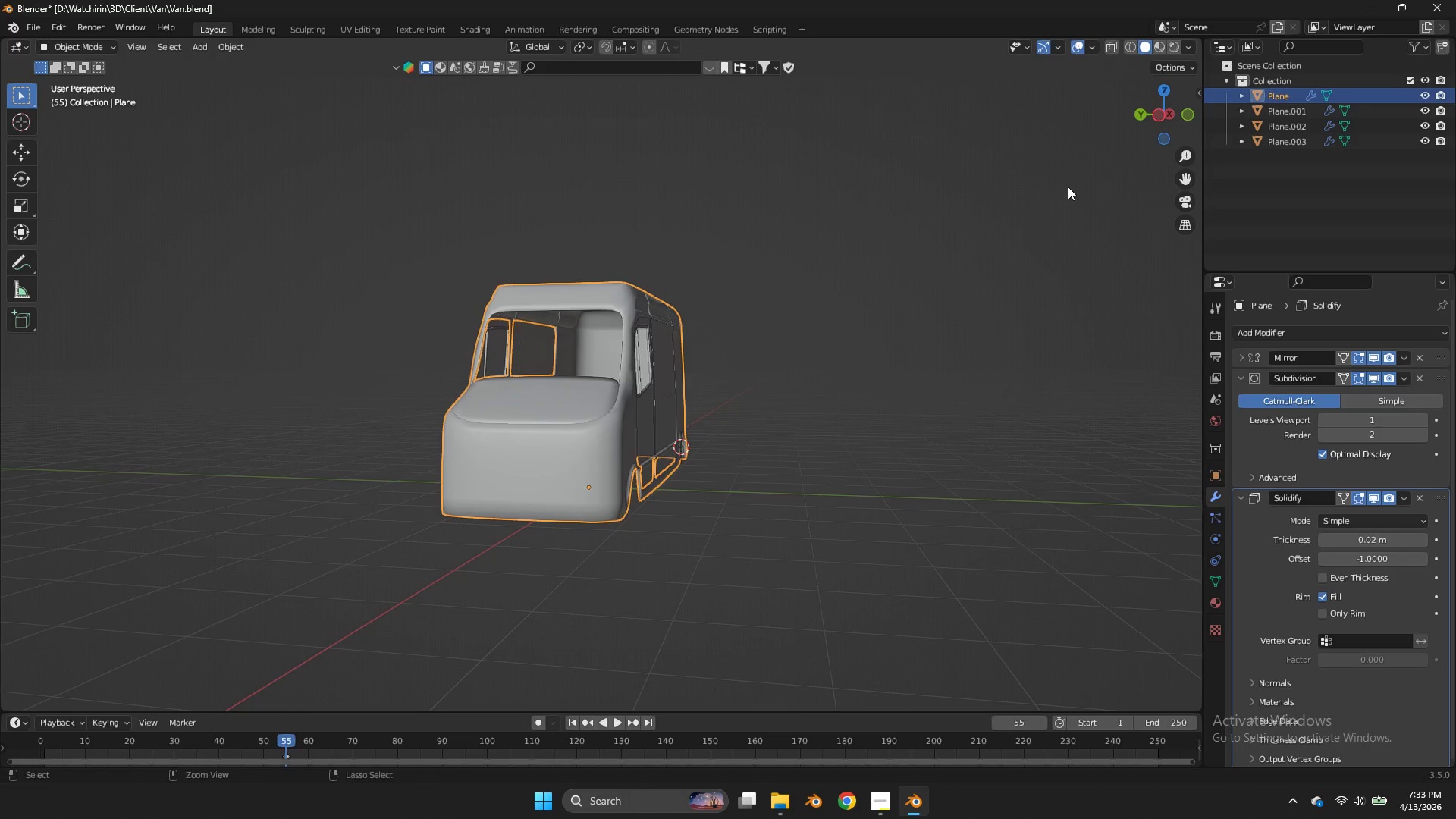 
left_click_drag(start_coordinate=[1153, 111], to_coordinate=[1066, 168])
 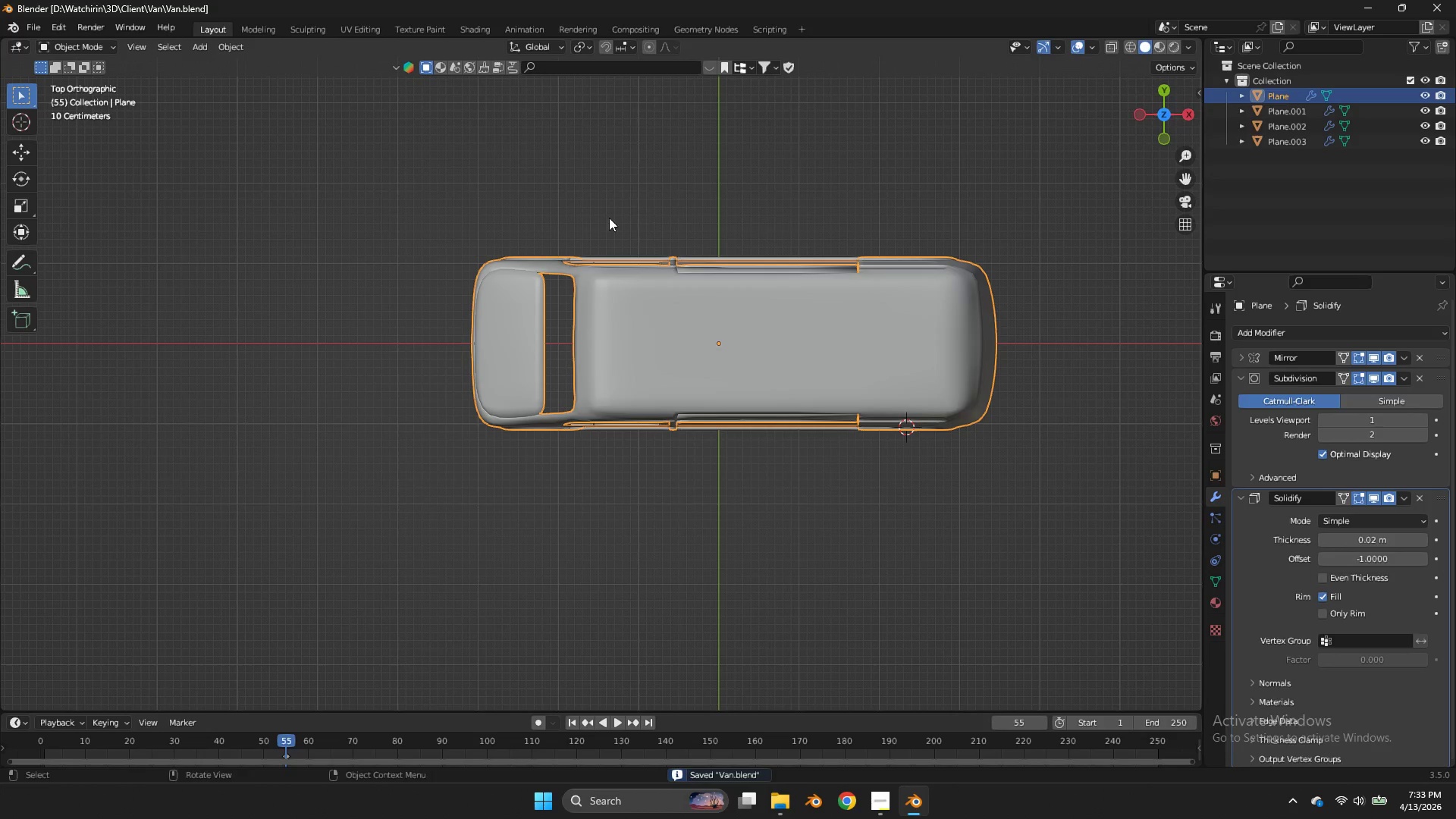 
scroll: coordinate [545, 272], scroll_direction: up, amount: 3.0
 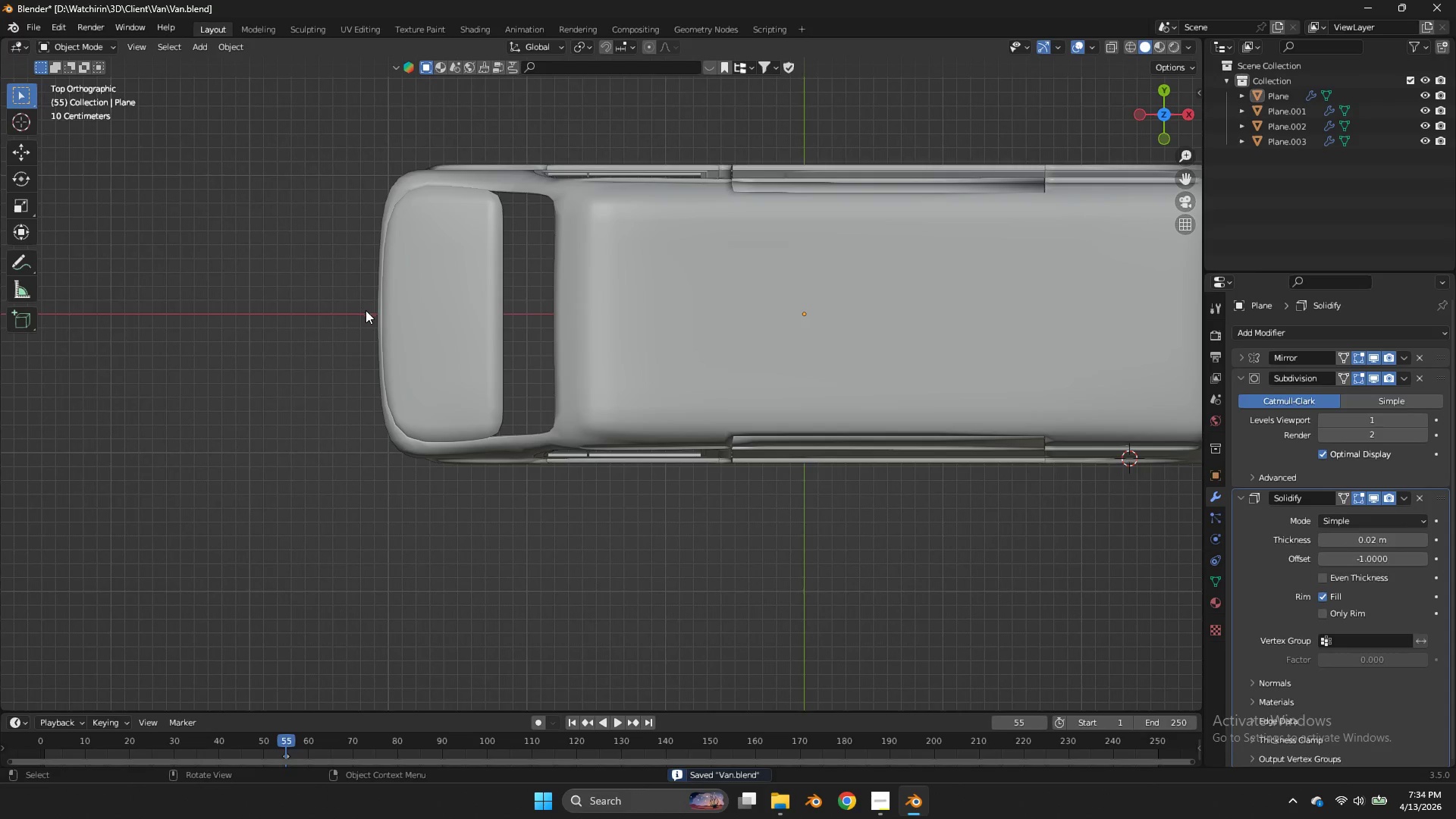 
double_click([374, 312])
 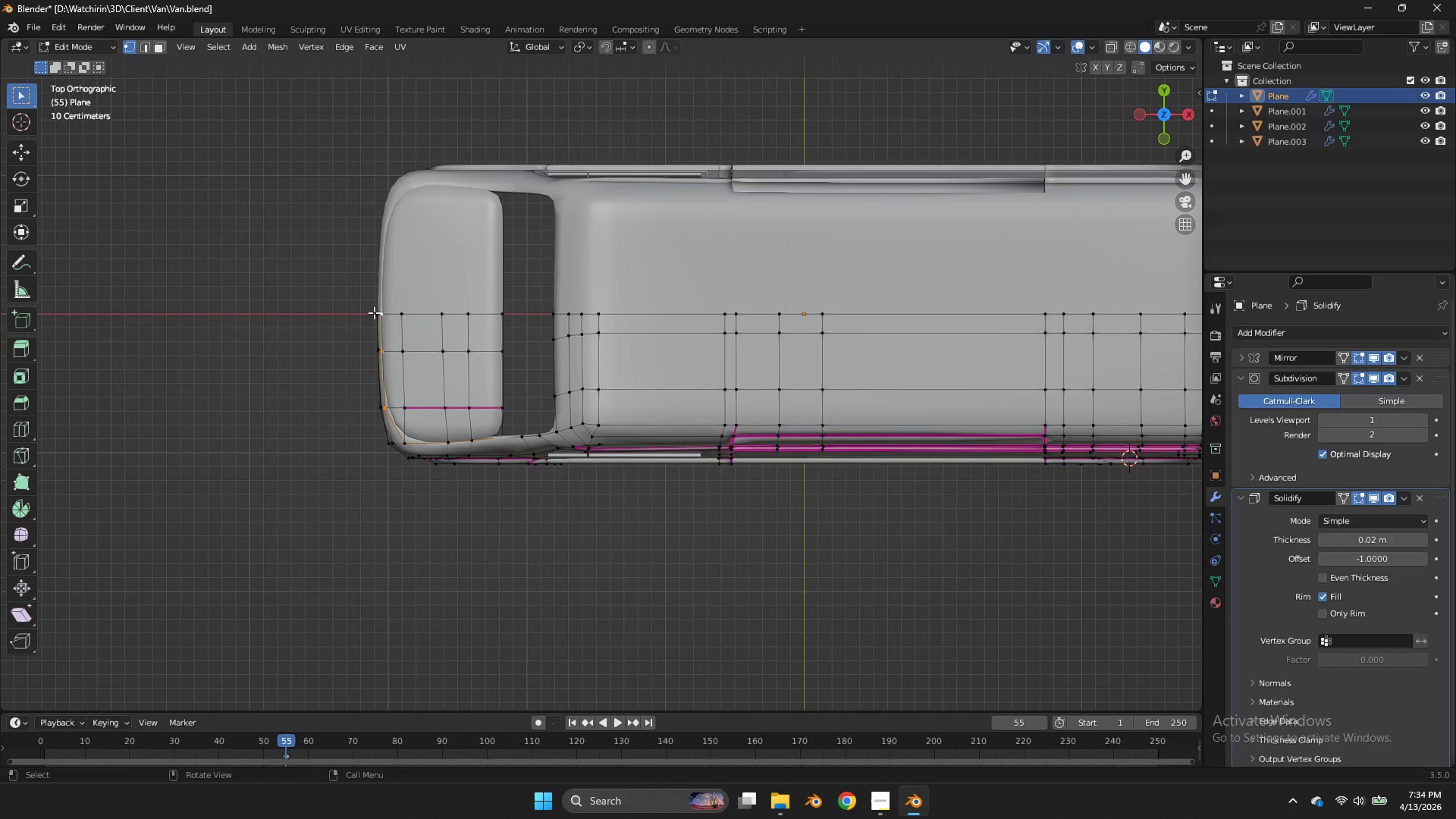 
key(Tab)
 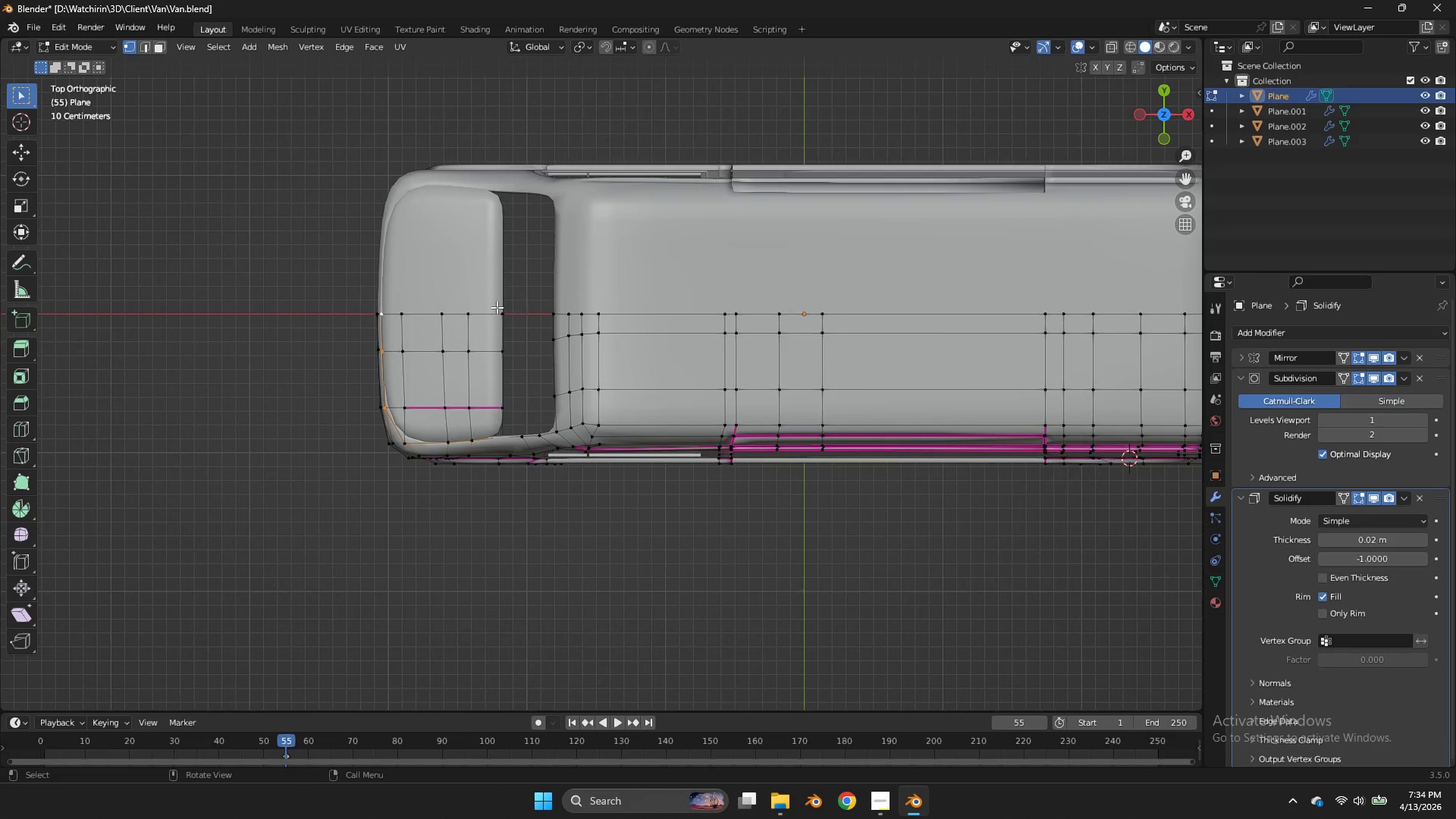 
key(Z)
 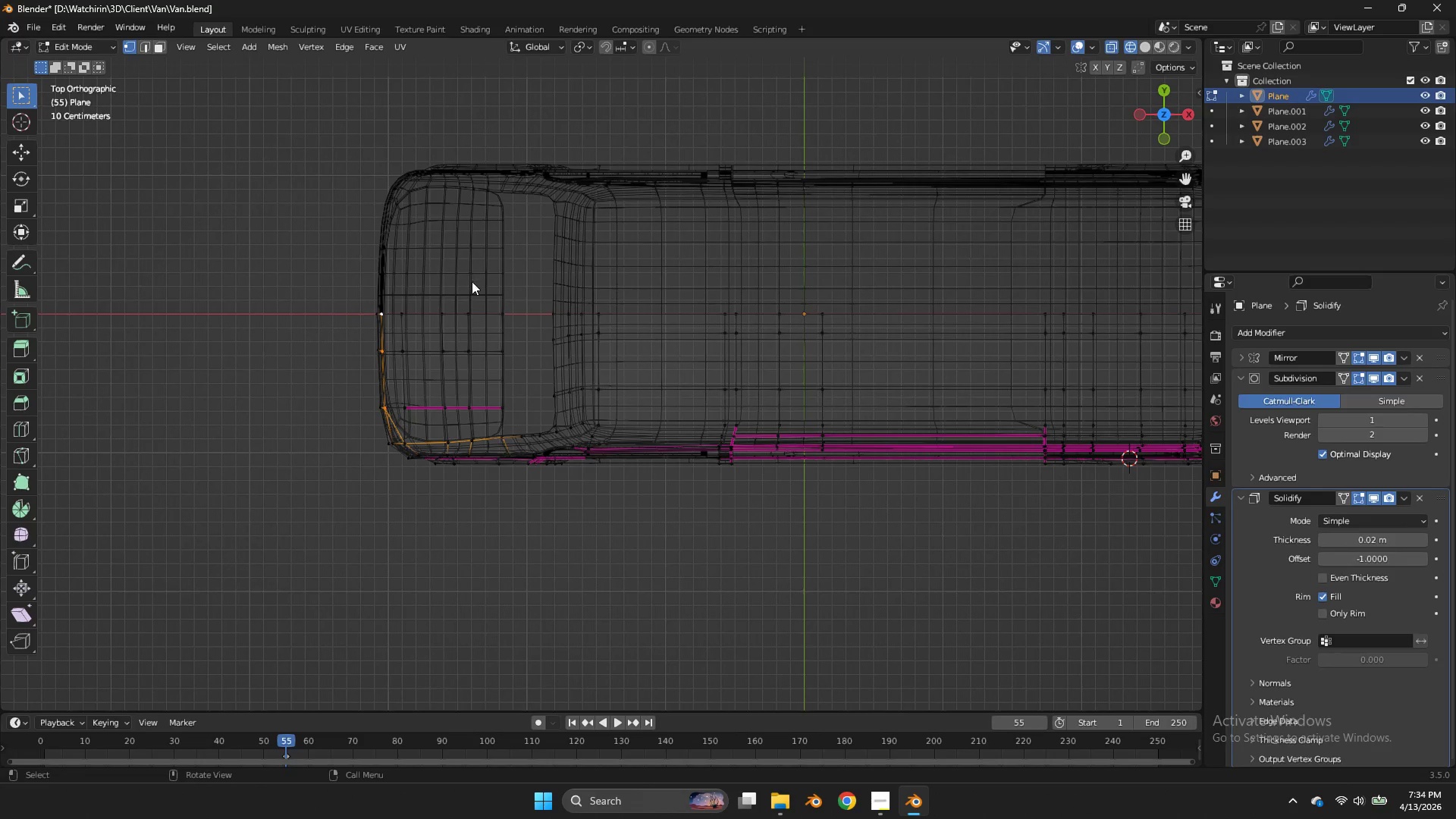 
key(Tab)
 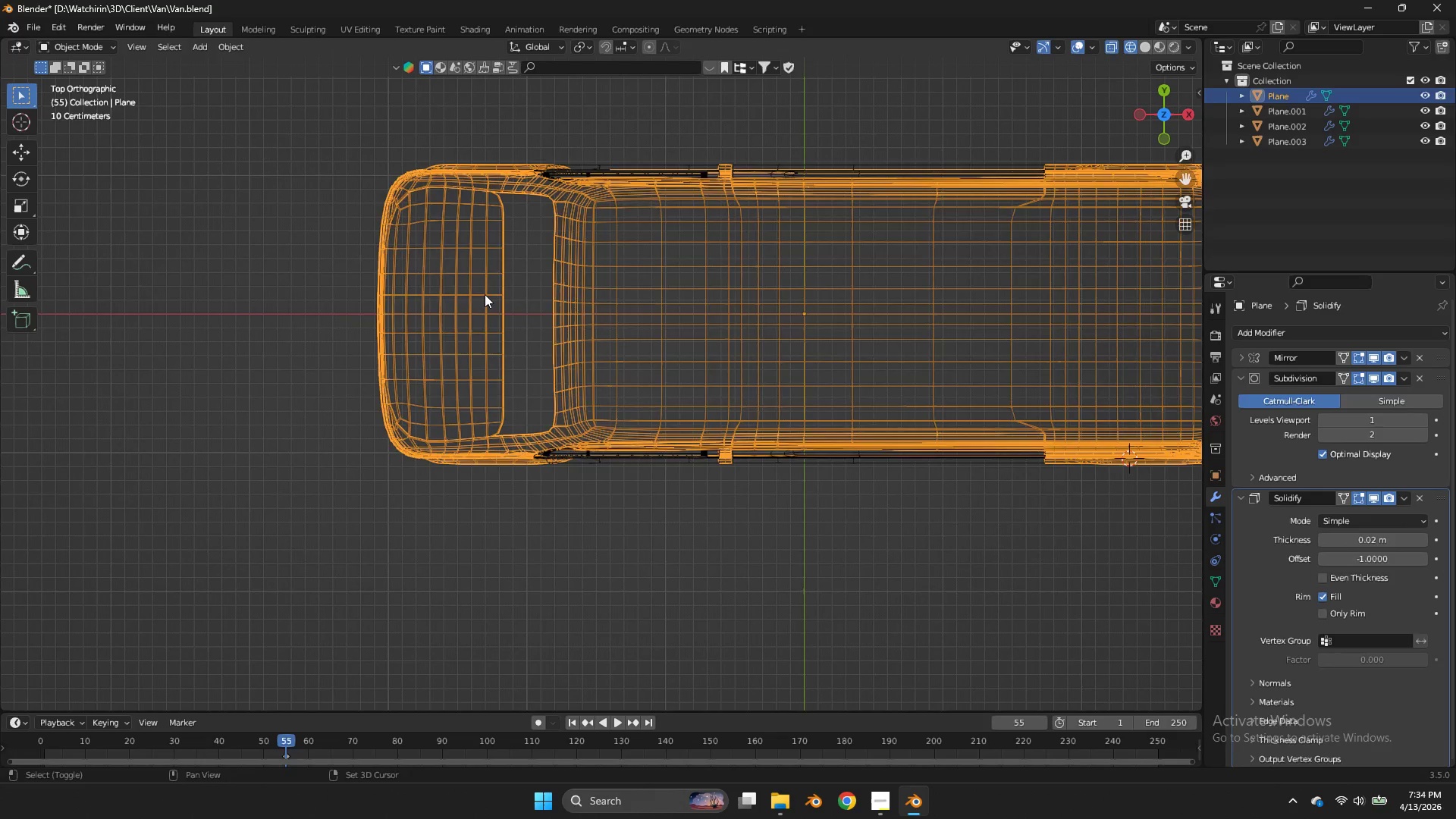 
hold_key(key=ShiftLeft, duration=0.61)
left_click([485, 294])
 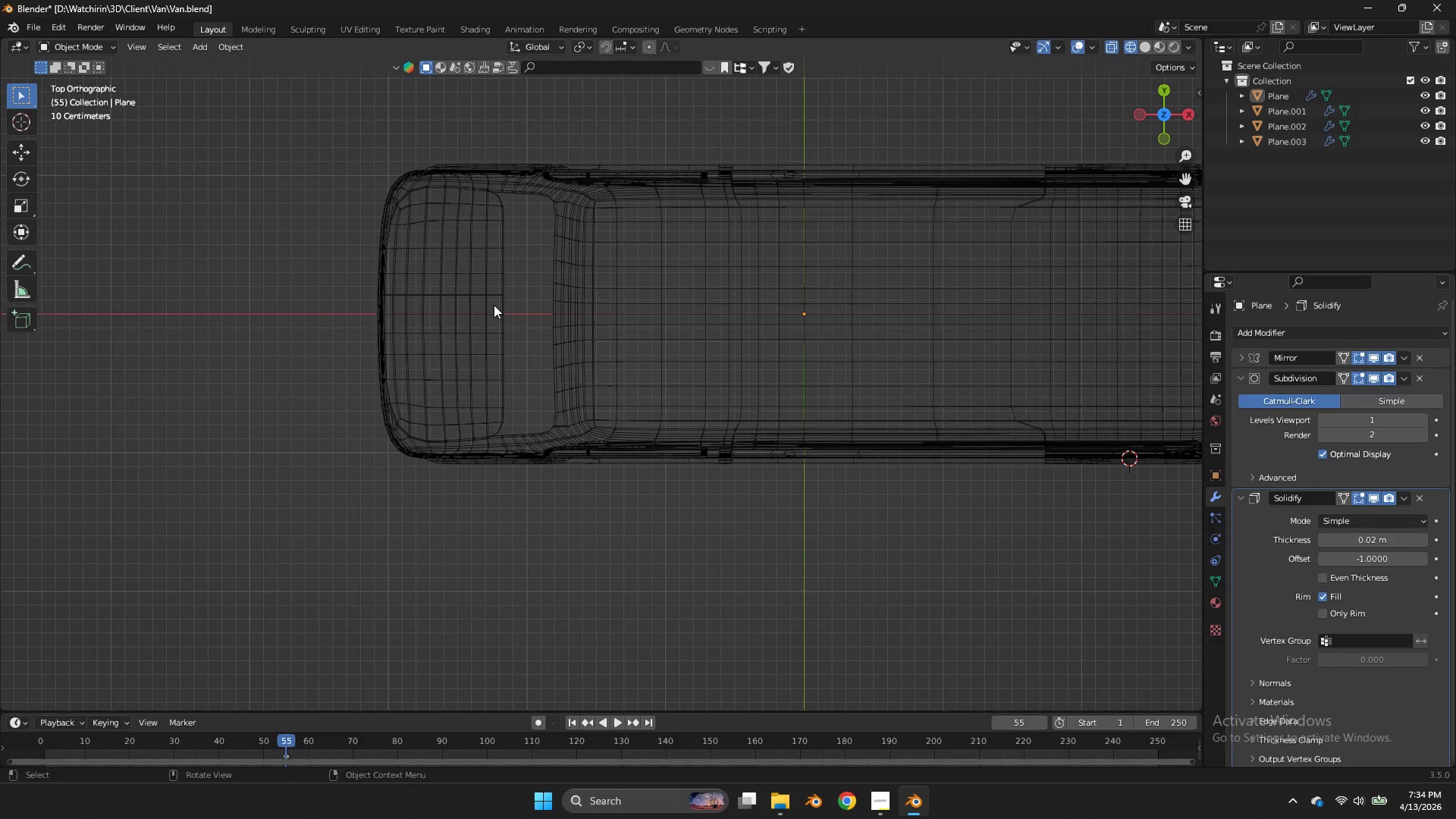 
left_click([494, 305])
 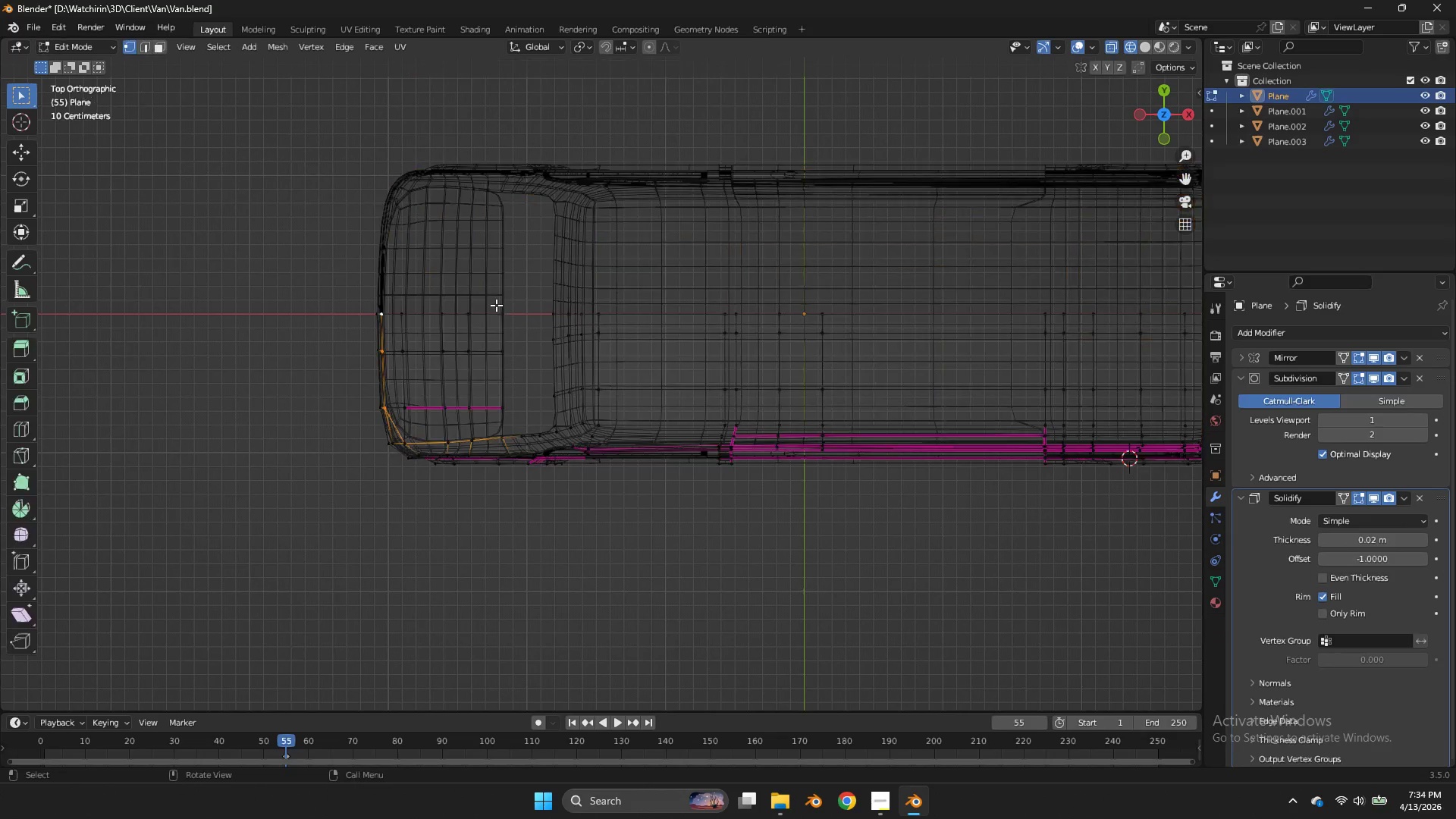 
key(Tab)
 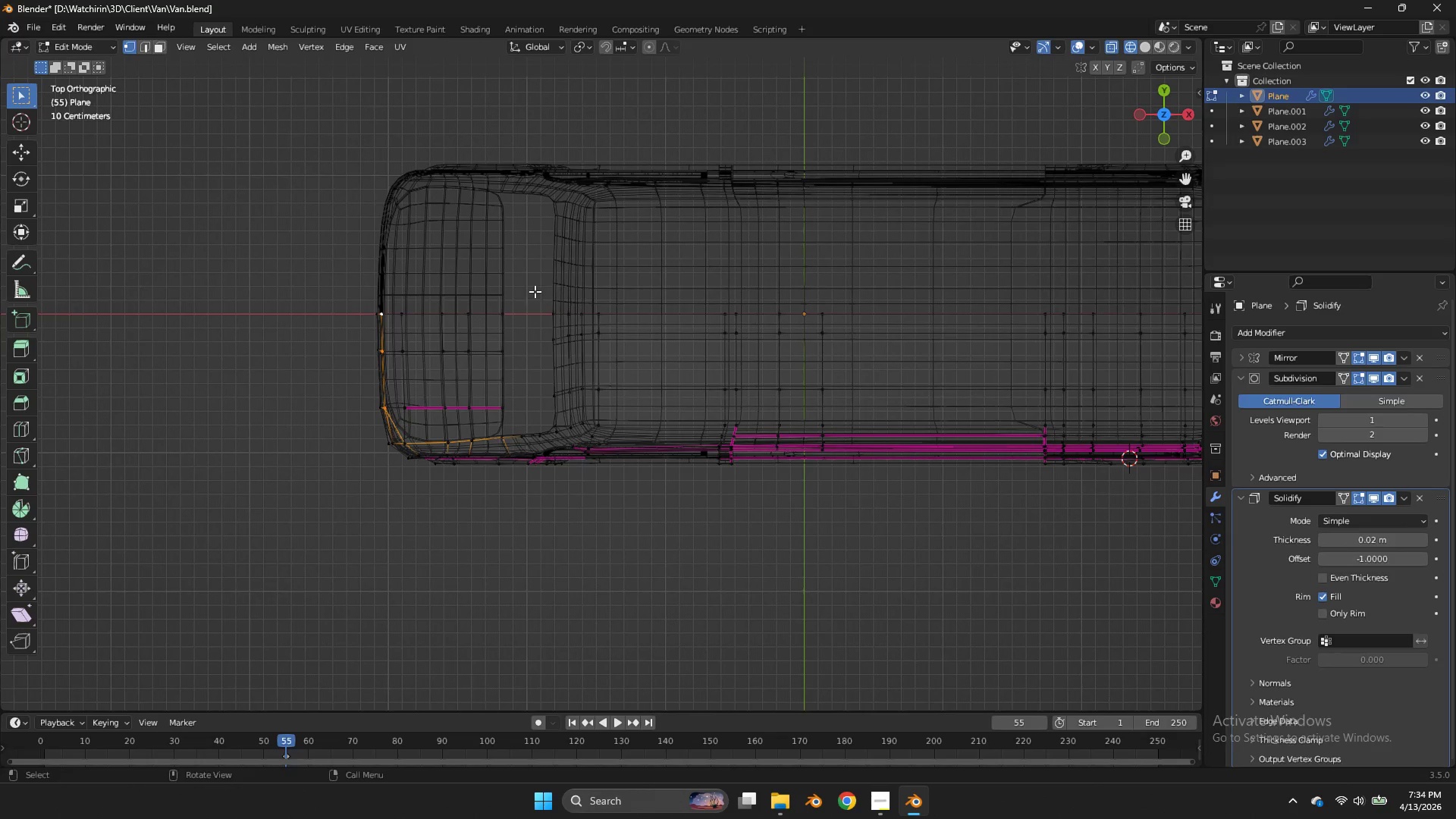 
left_click_drag(start_coordinate=[535, 291], to_coordinate=[344, 328])
 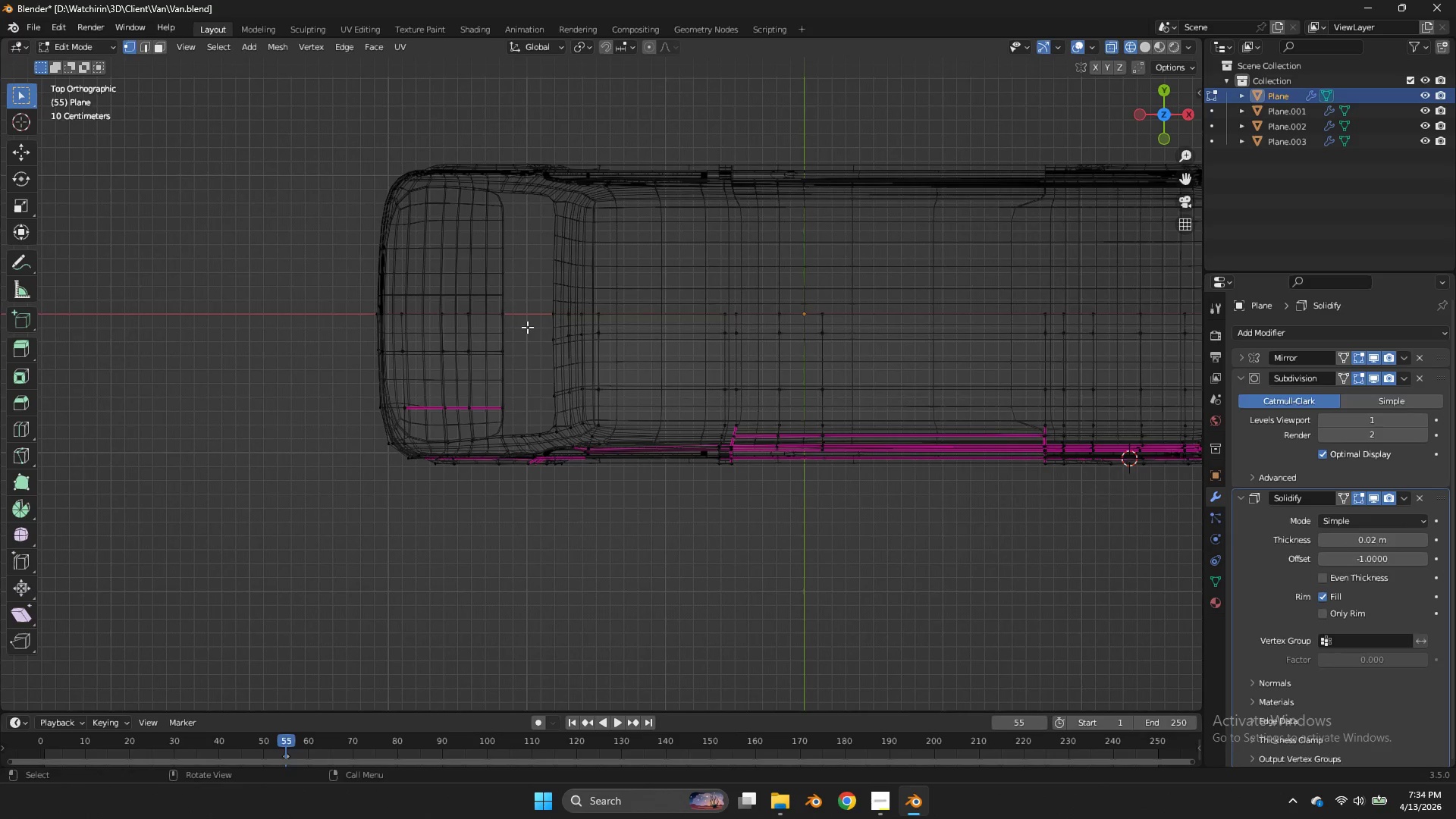 
left_click([344, 328])
 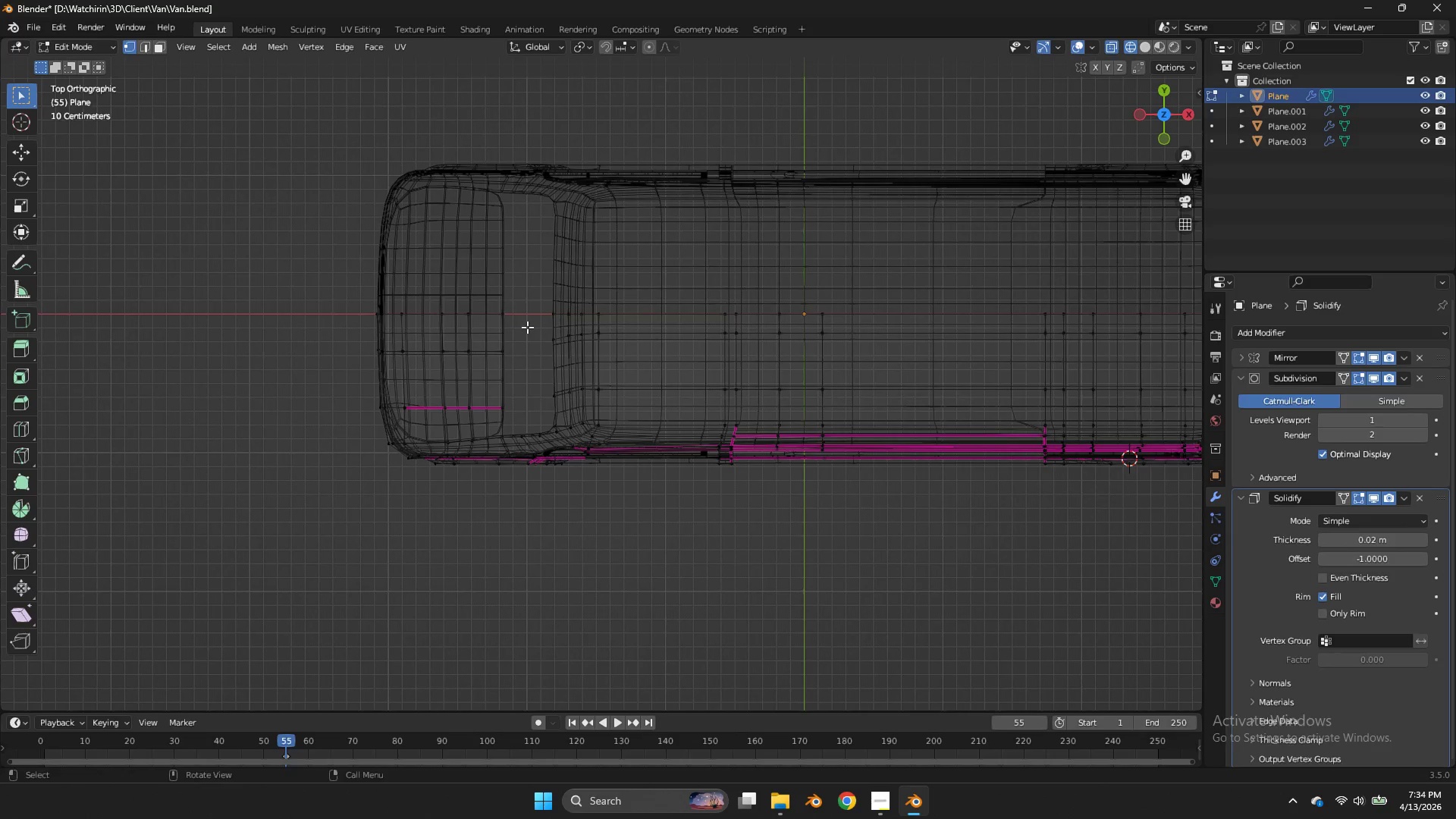 
left_click_drag(start_coordinate=[527, 327], to_coordinate=[306, 373])
 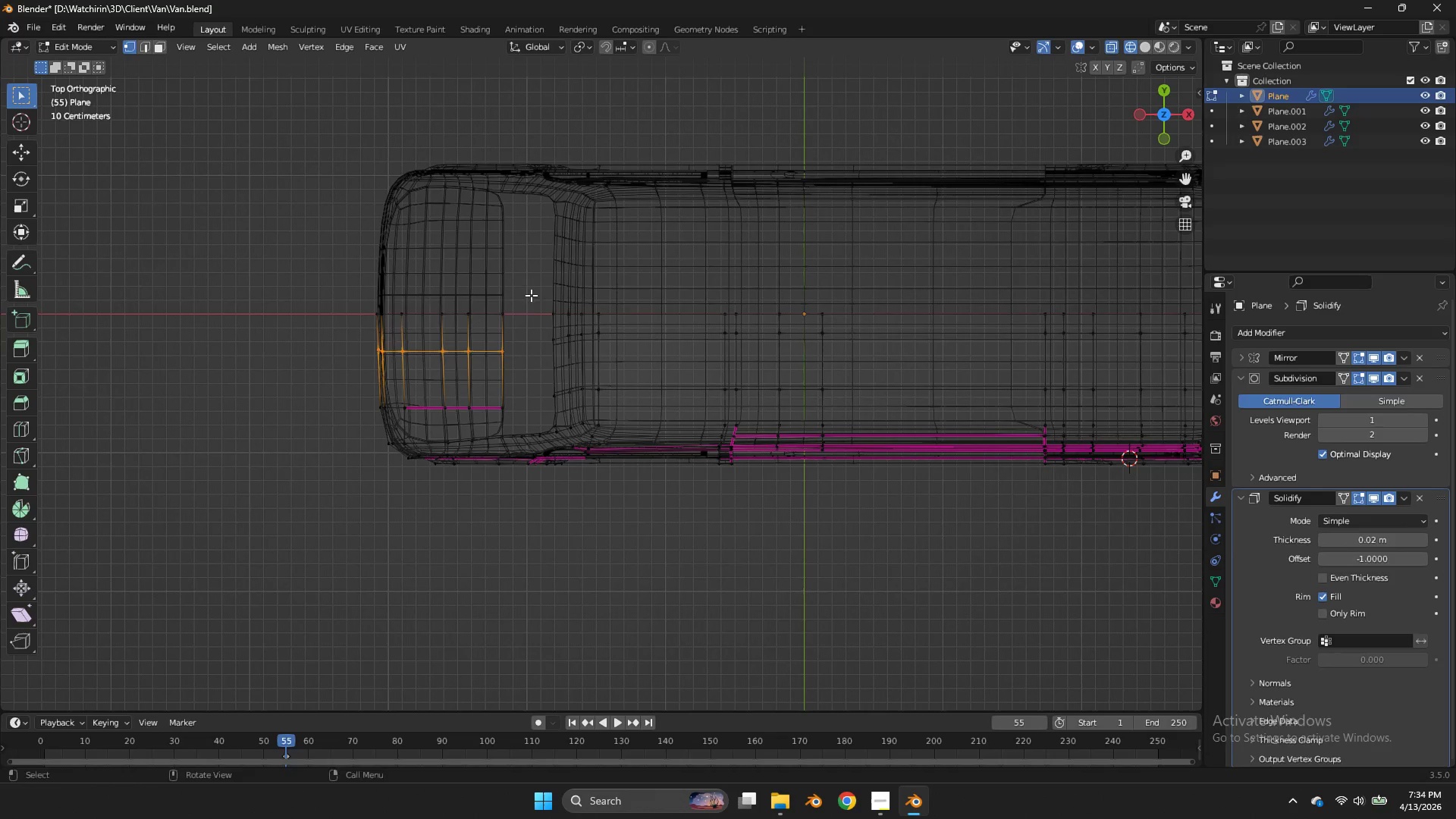 
left_click_drag(start_coordinate=[530, 293], to_coordinate=[309, 375])
 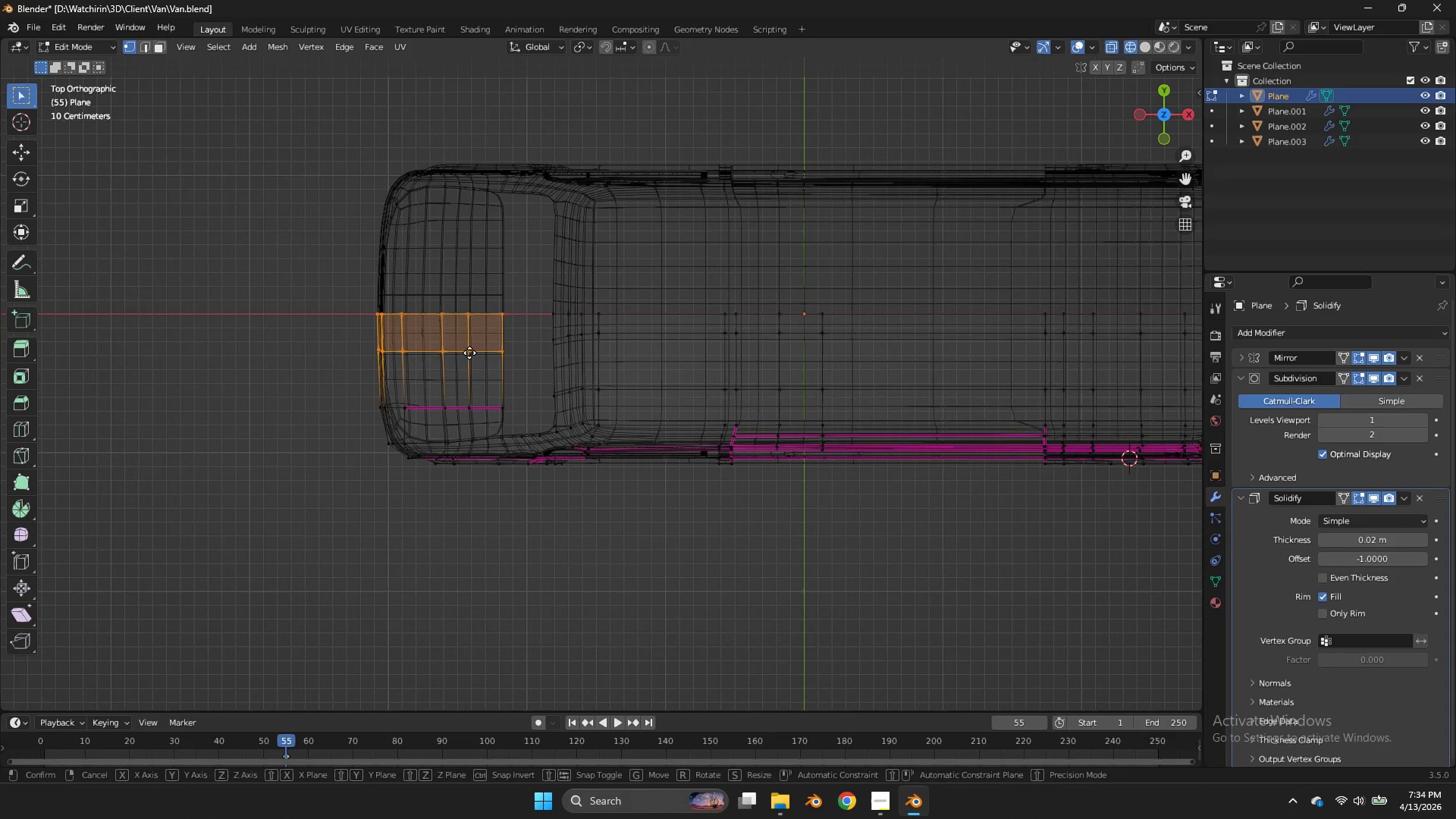 
type(gx)
 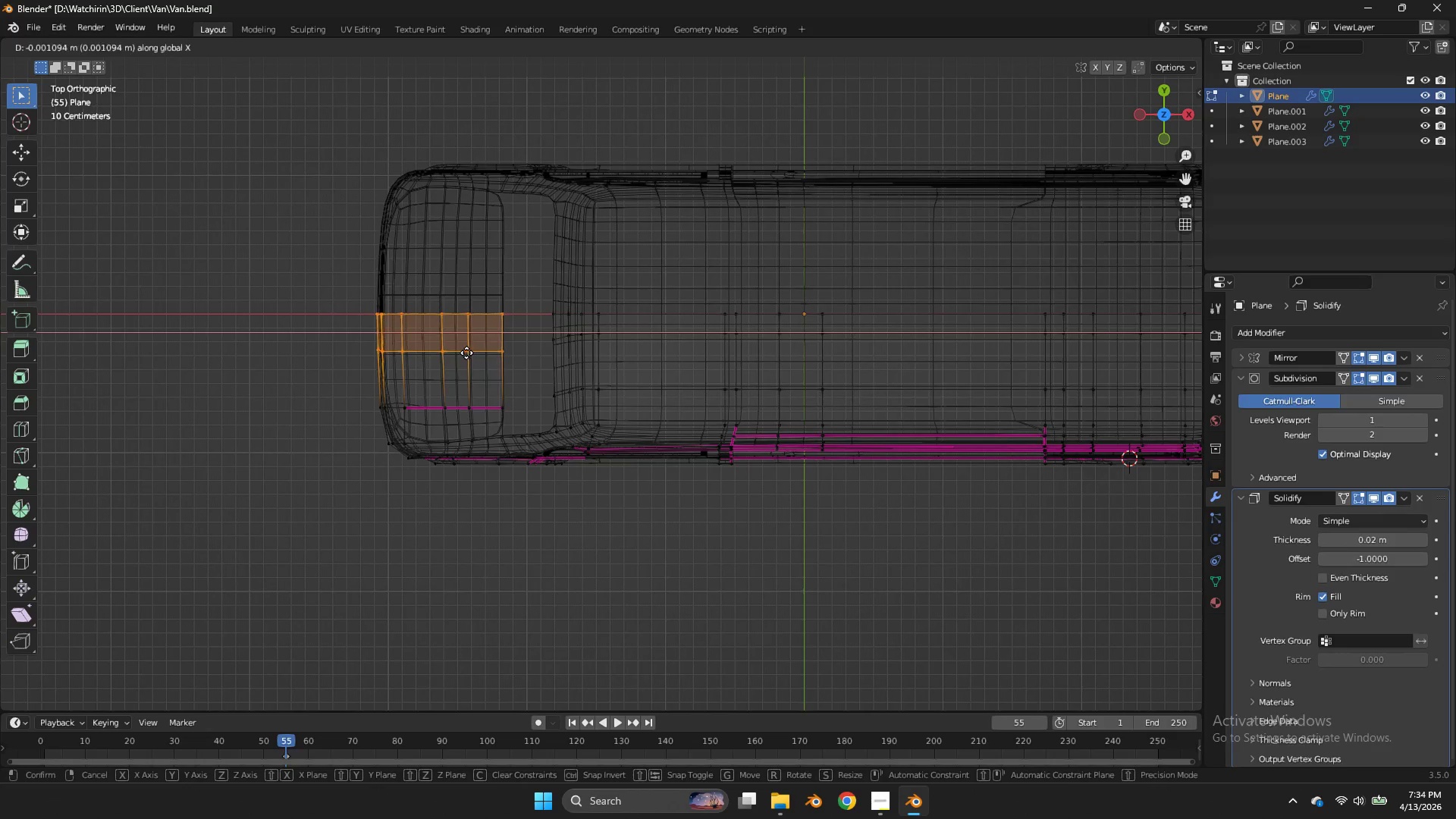 
hold_key(key=ShiftLeft, duration=0.61)
left_click([431, 353])
 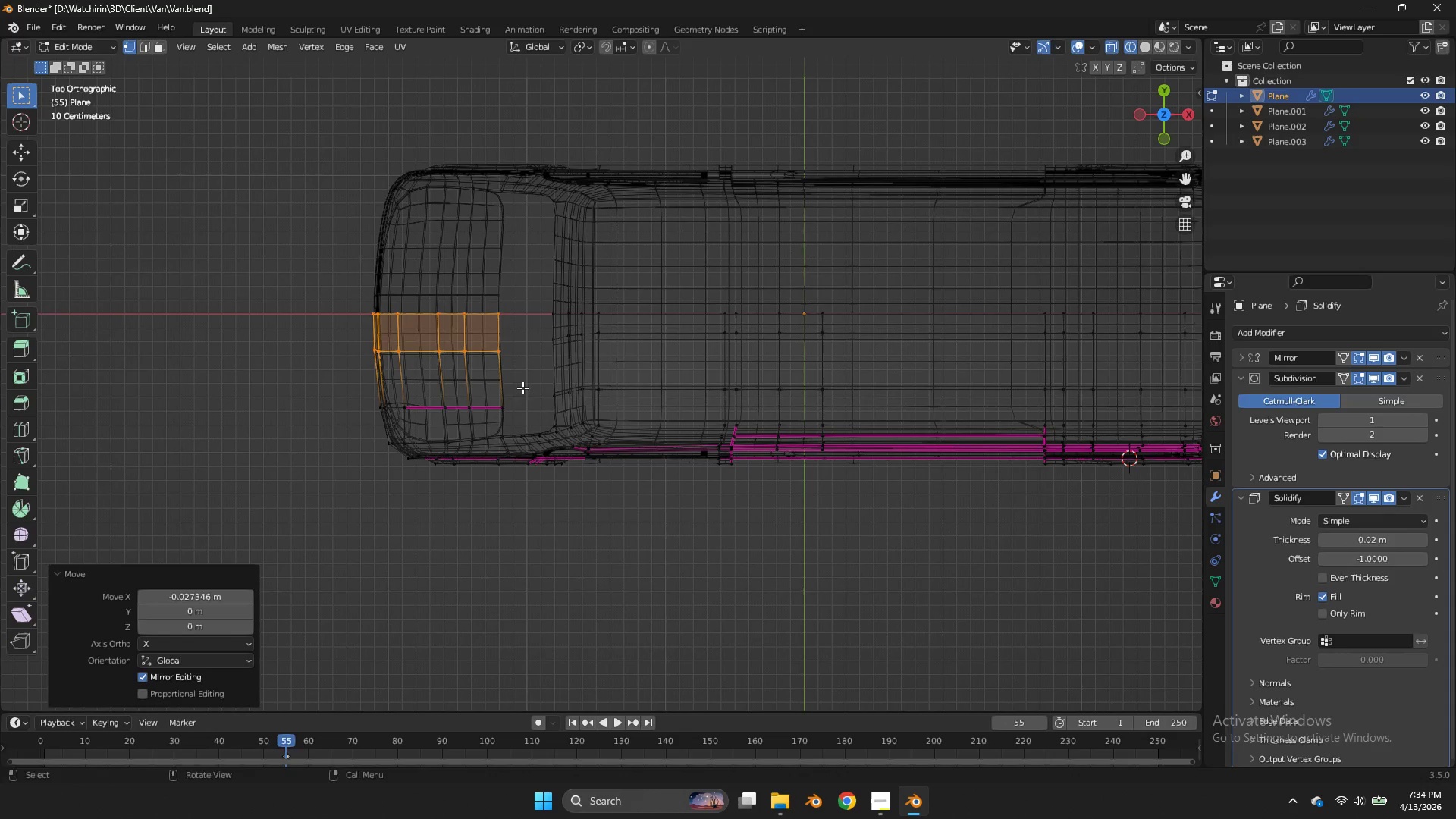 
left_click_drag(start_coordinate=[522, 388], to_coordinate=[342, 435])
 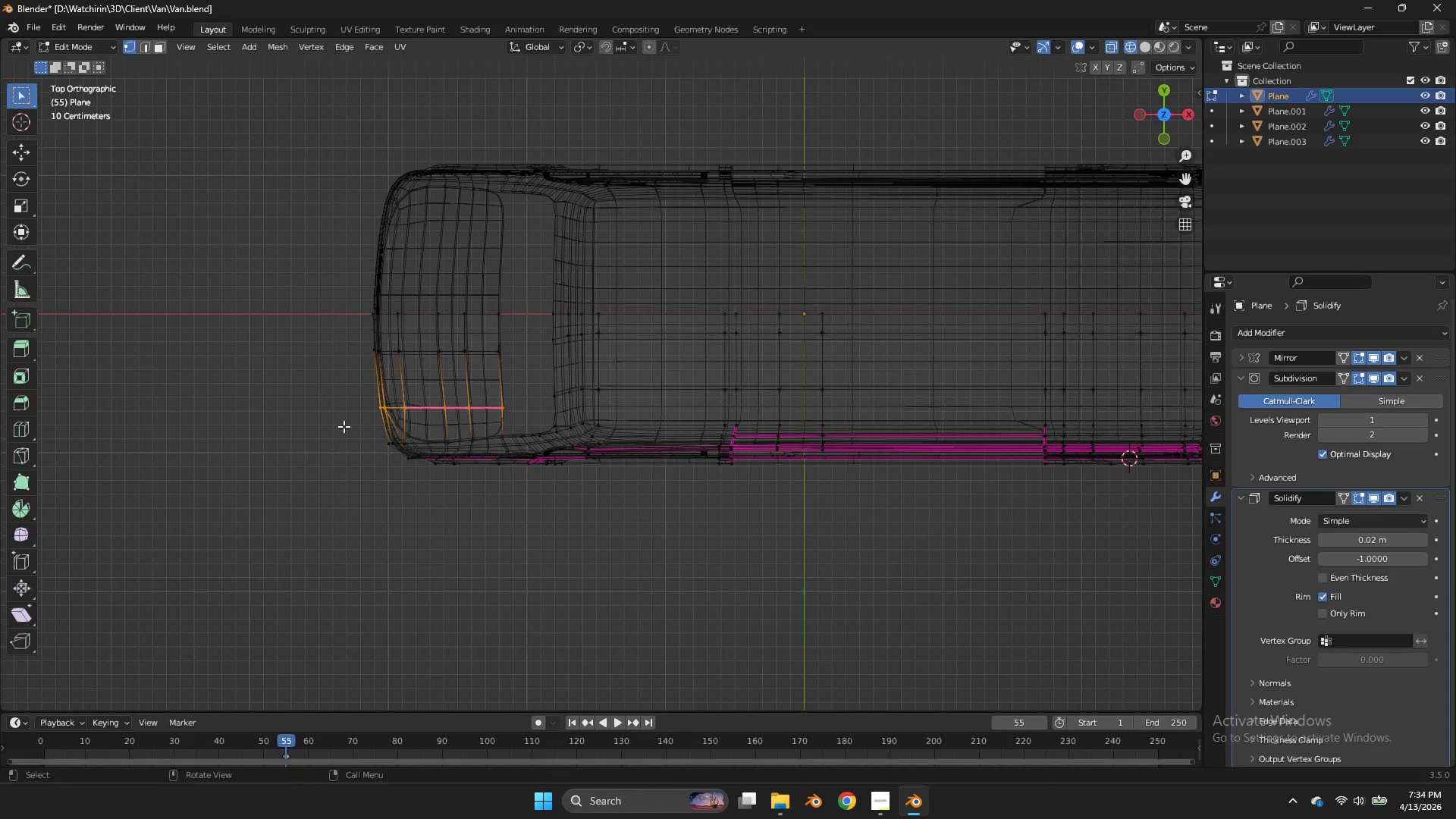 
type(gx)
 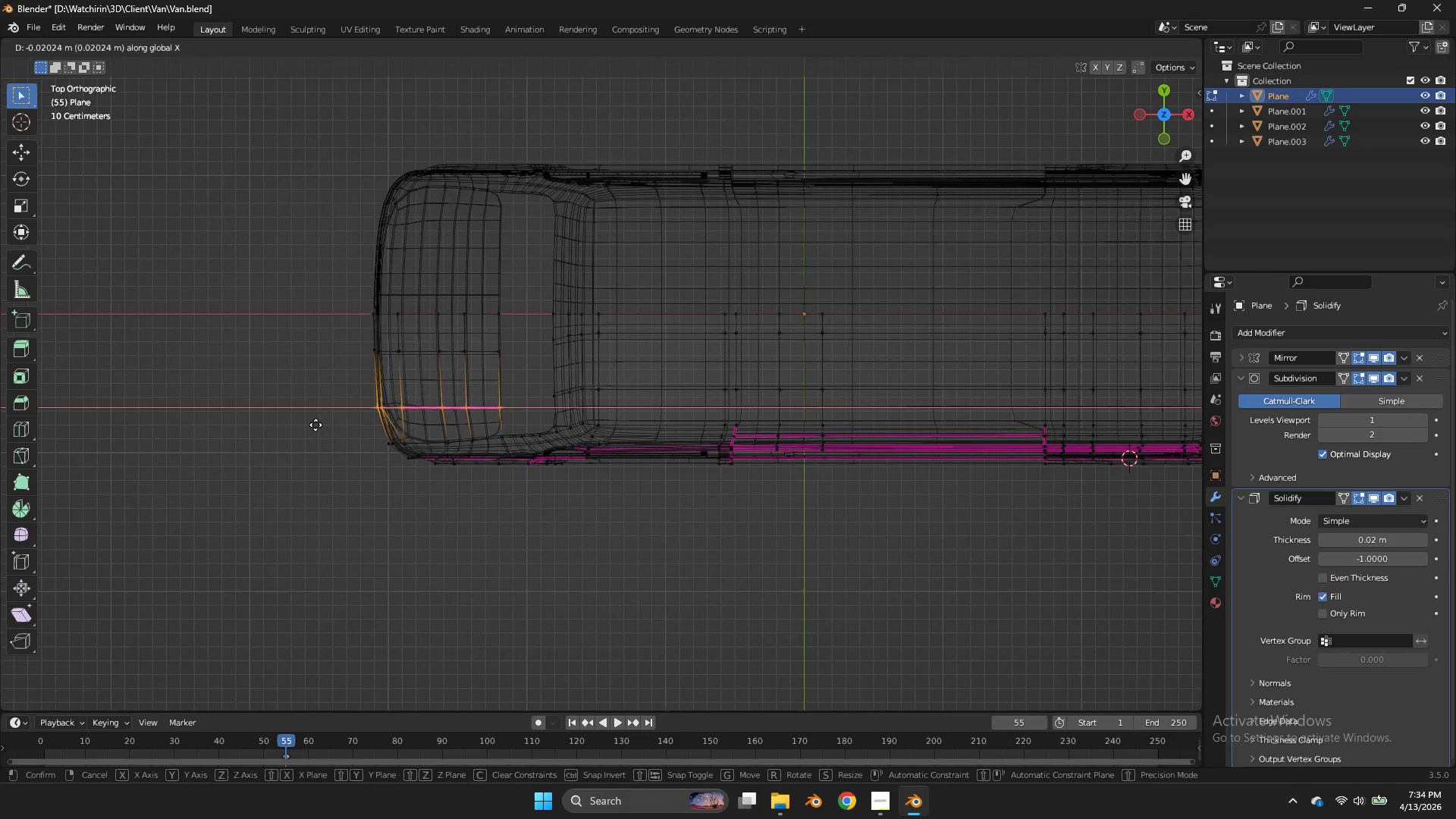 
hold_key(key=ShiftLeft, duration=0.59)
left_click([314, 425])
 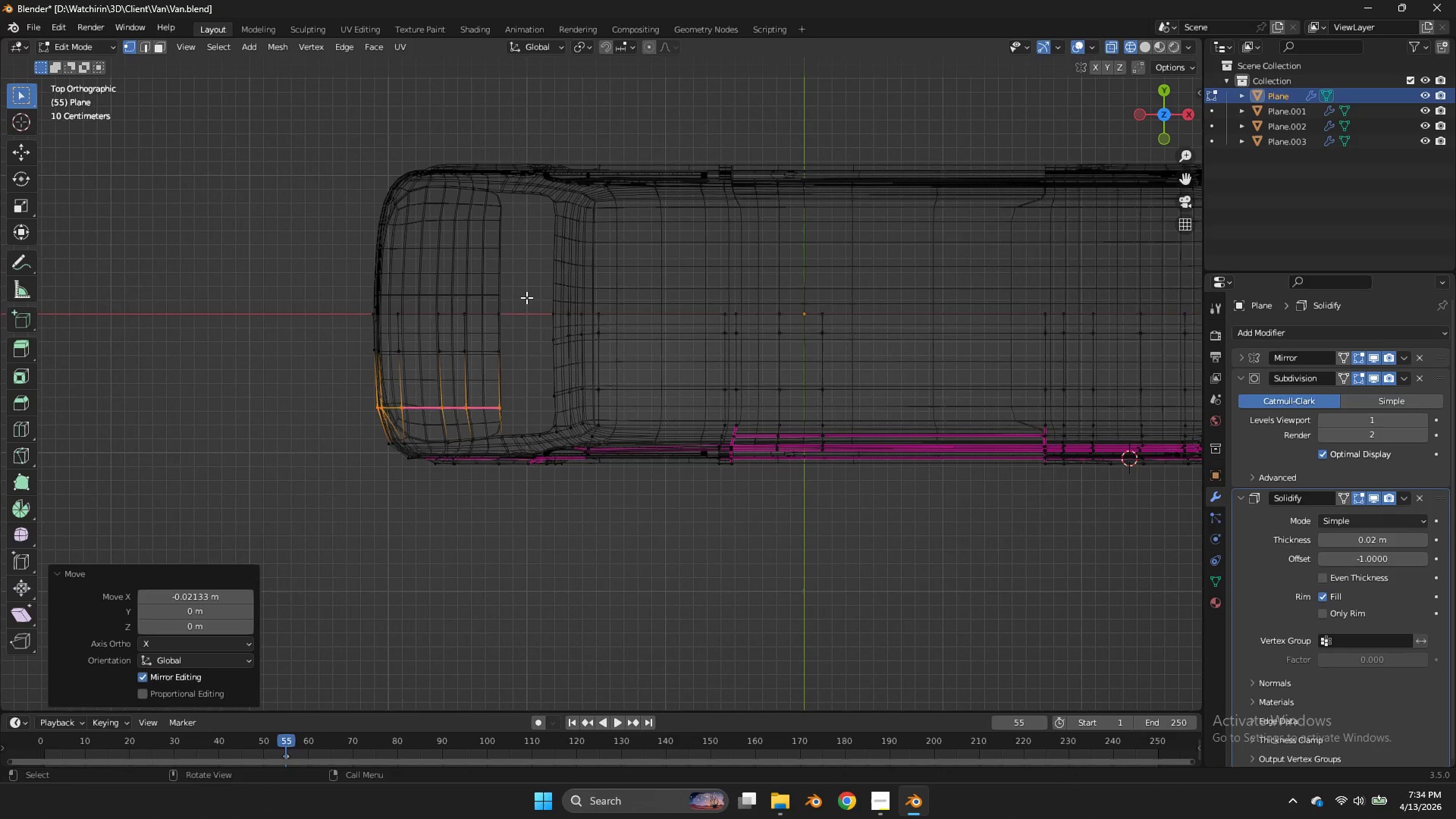 
left_click_drag(start_coordinate=[526, 297], to_coordinate=[356, 328])
 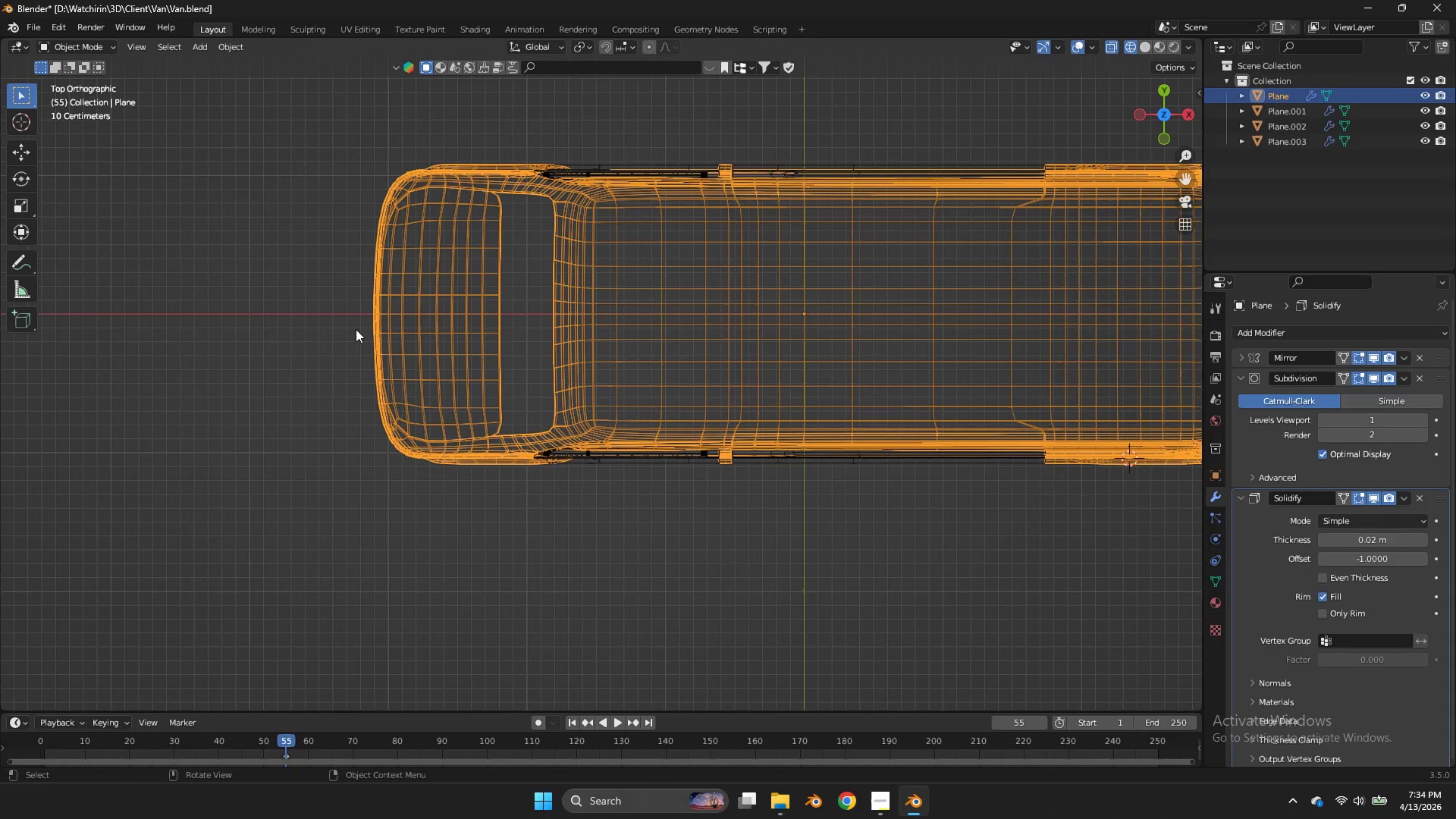 
key(Tab)
 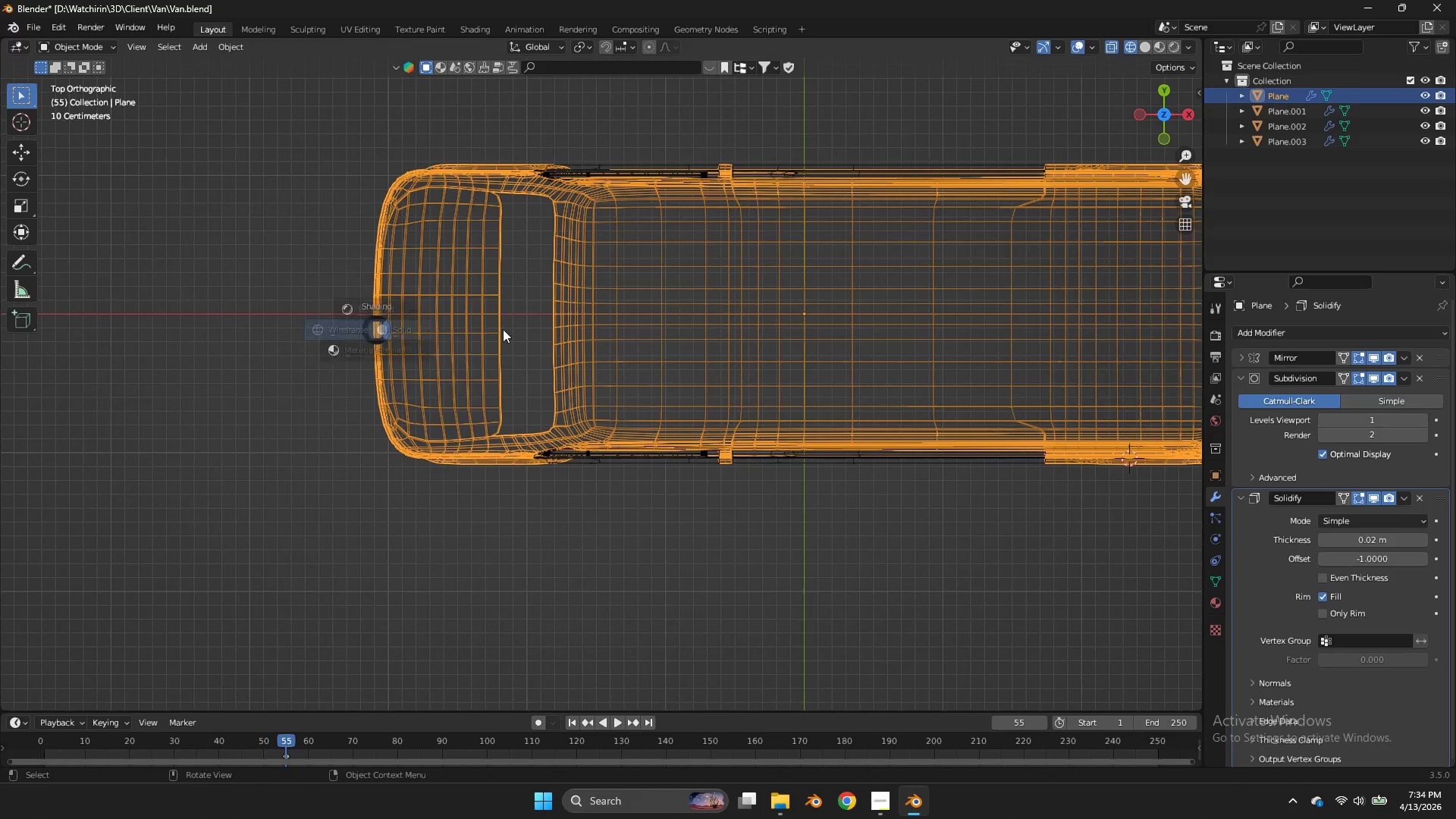 
key(Z)
 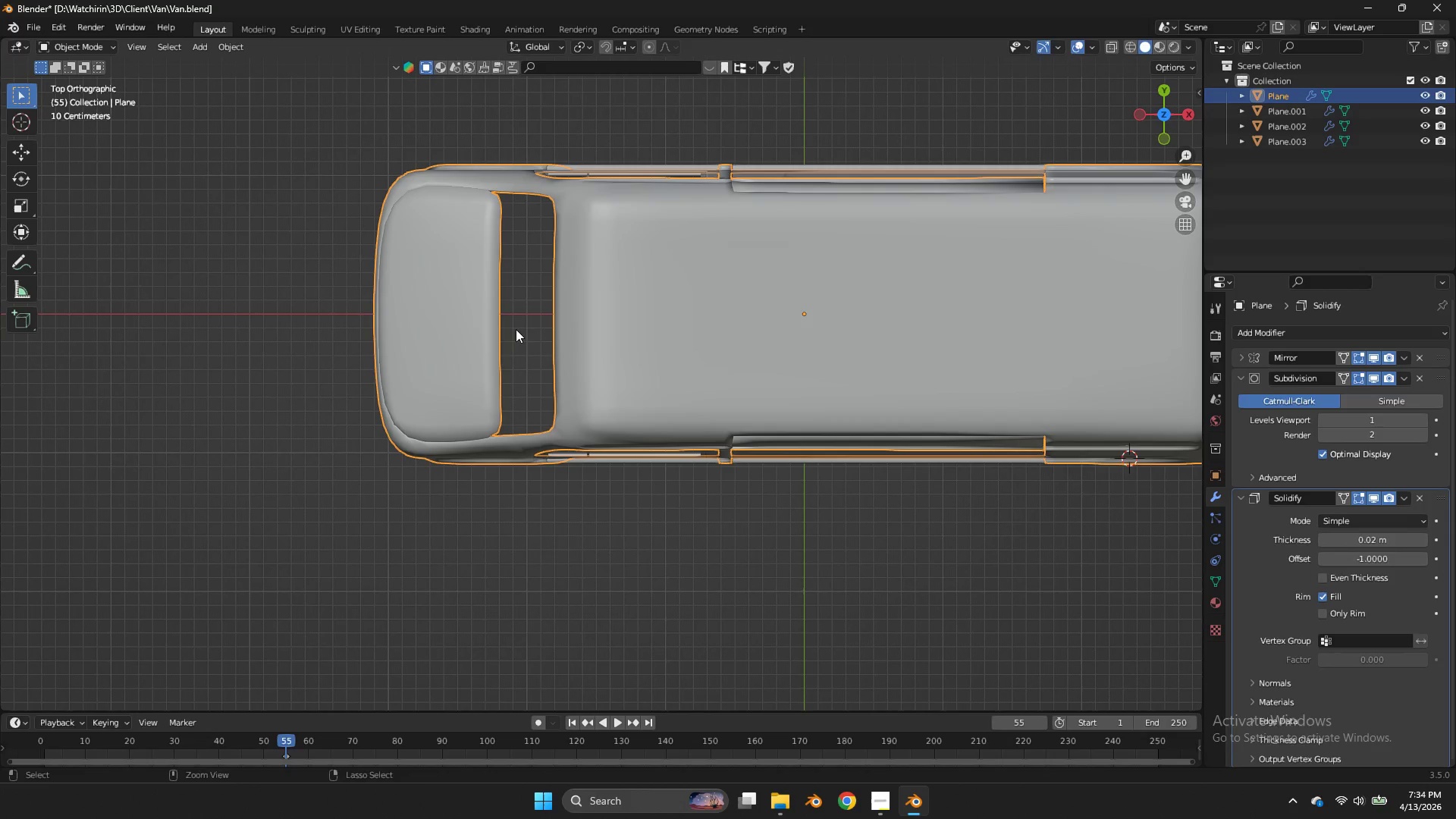 
key(Control+ControlLeft)
 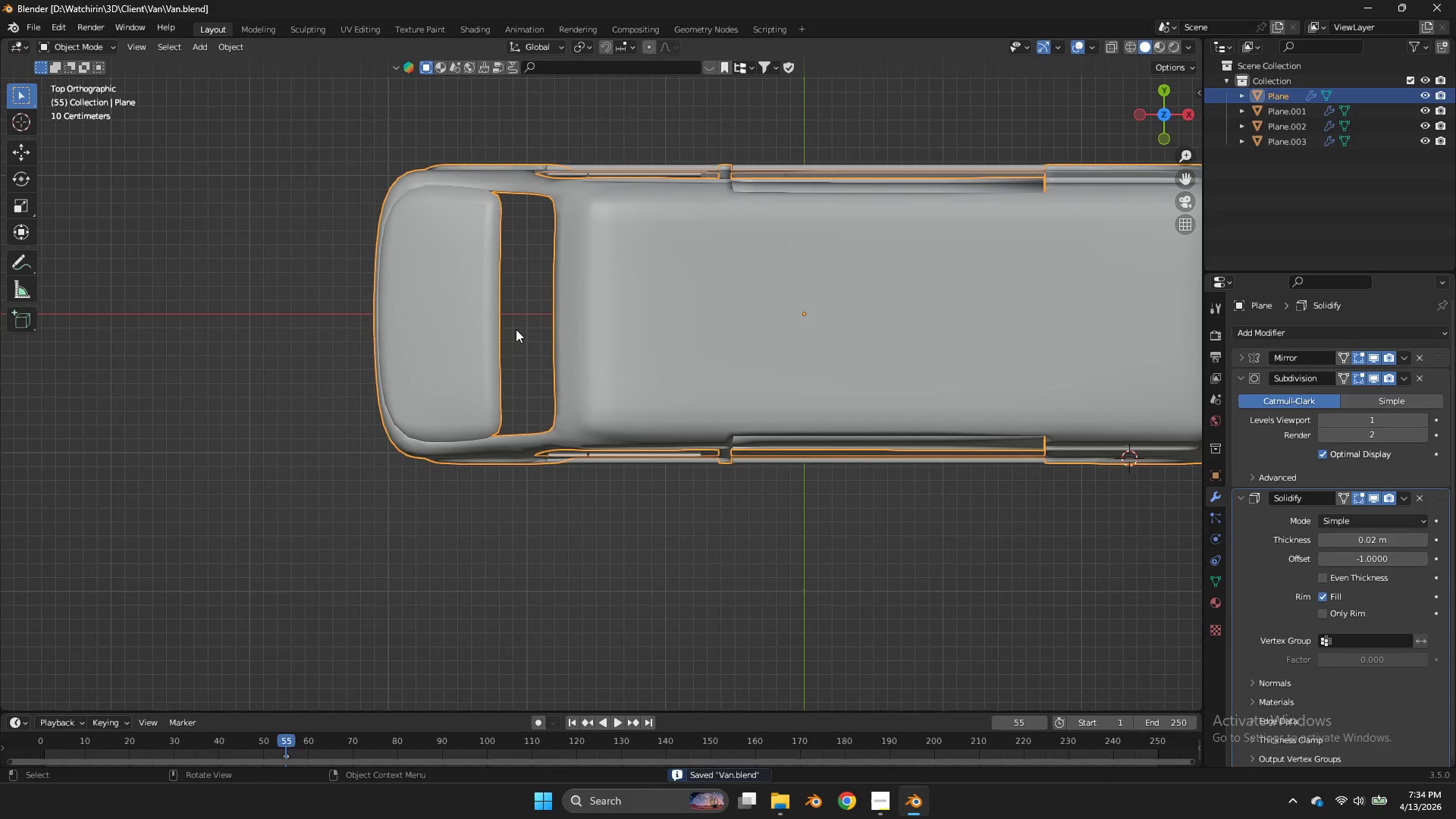 
key(Control+S)
 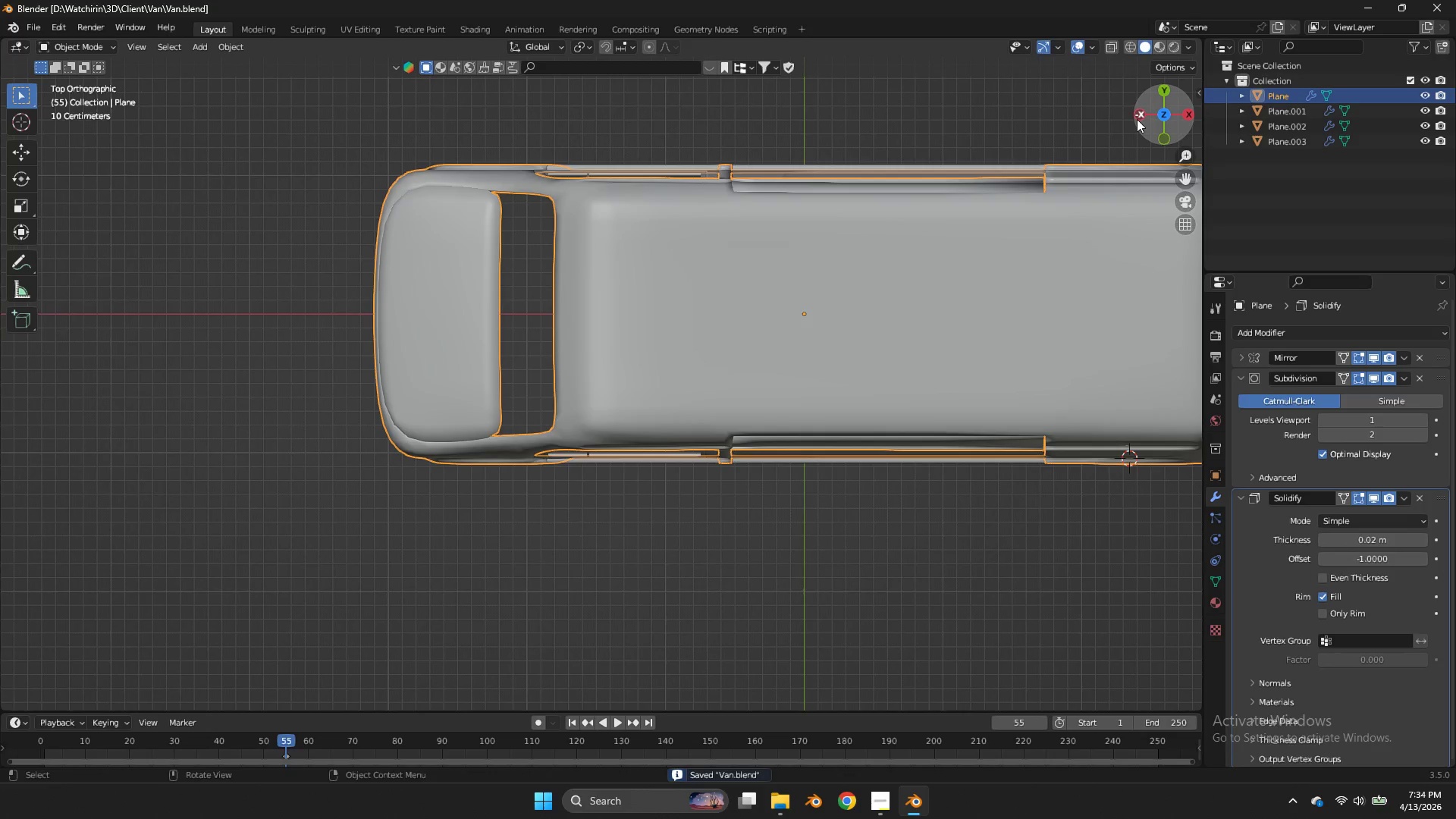 
left_click_drag(start_coordinate=[1137, 119], to_coordinate=[1147, 116])
 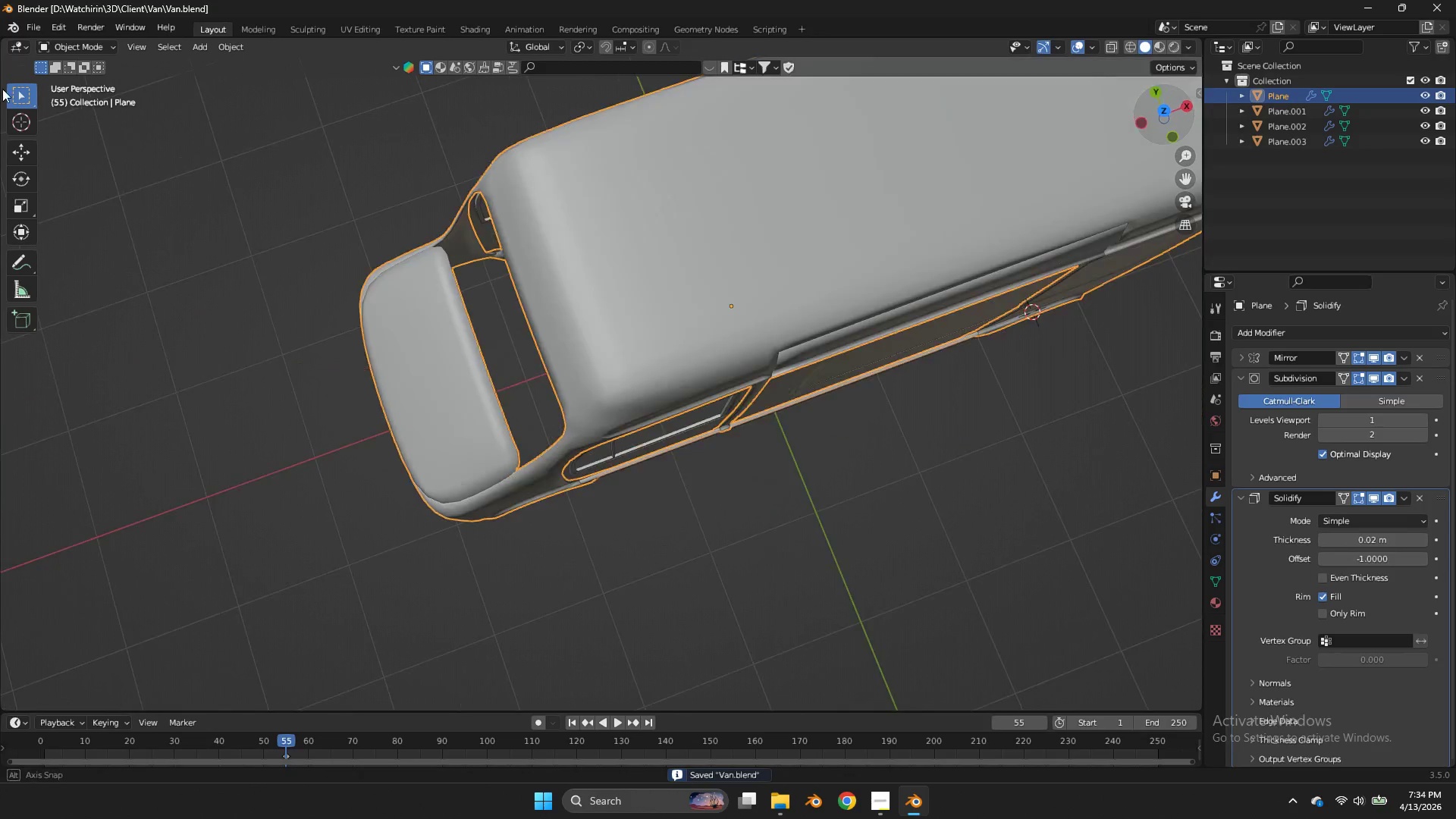 
left_click_drag(start_coordinate=[1144, 119], to_coordinate=[76, 687])
 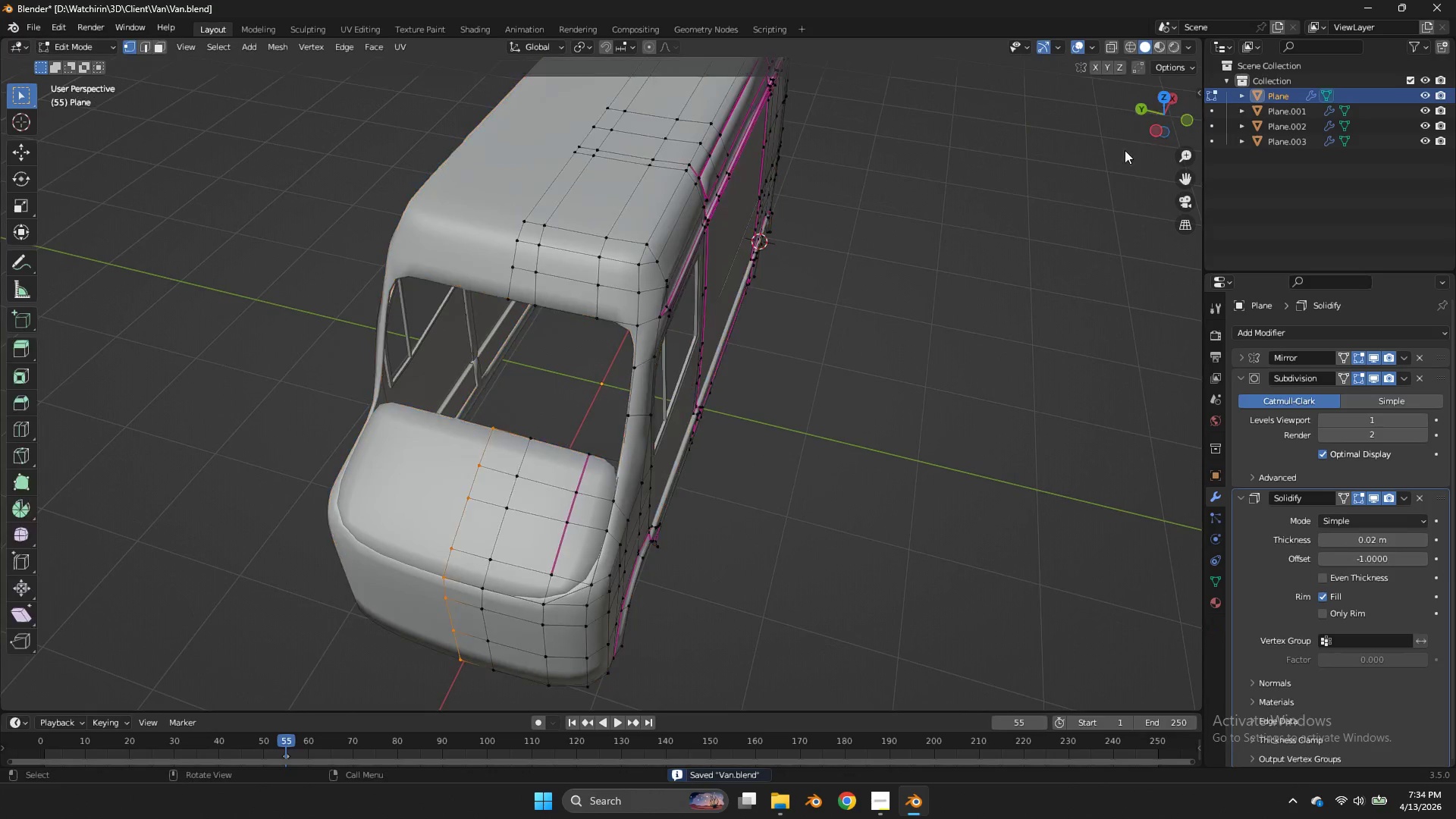 
key(Tab)
 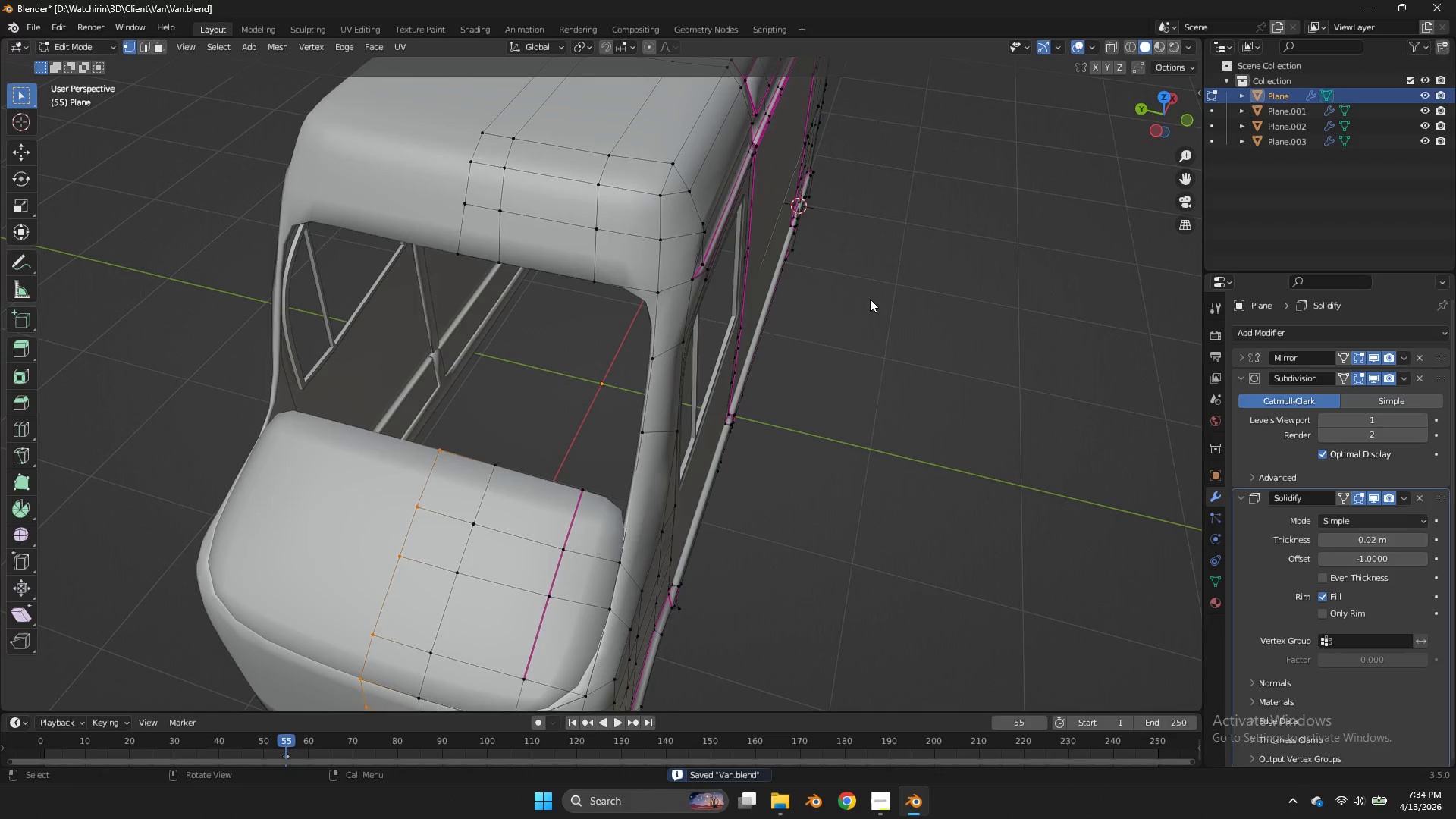 
hold_key(key=AltLeft, duration=0.67)
 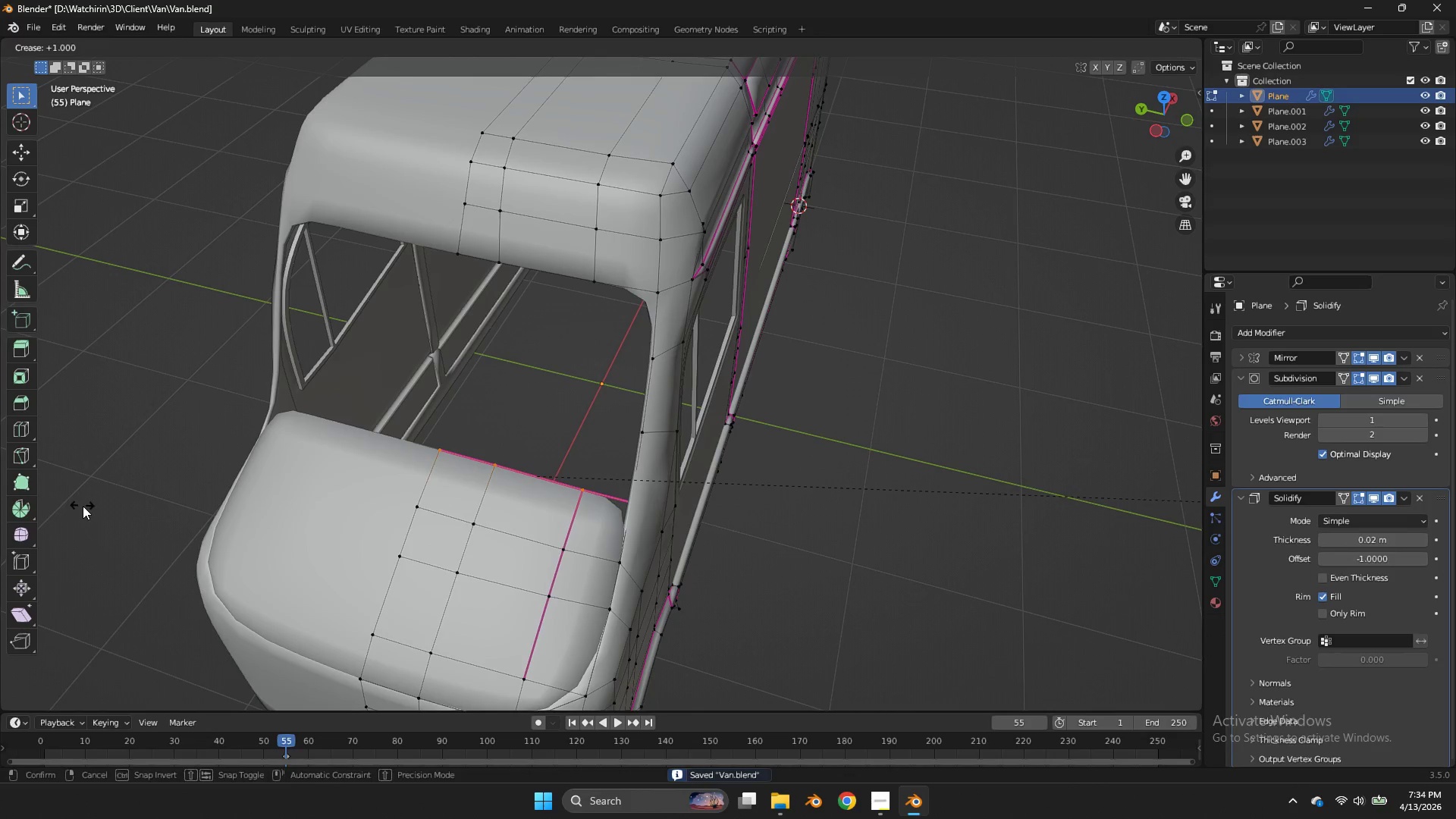 
scroll: coordinate [874, 297], scroll_direction: up, amount: 2.0
 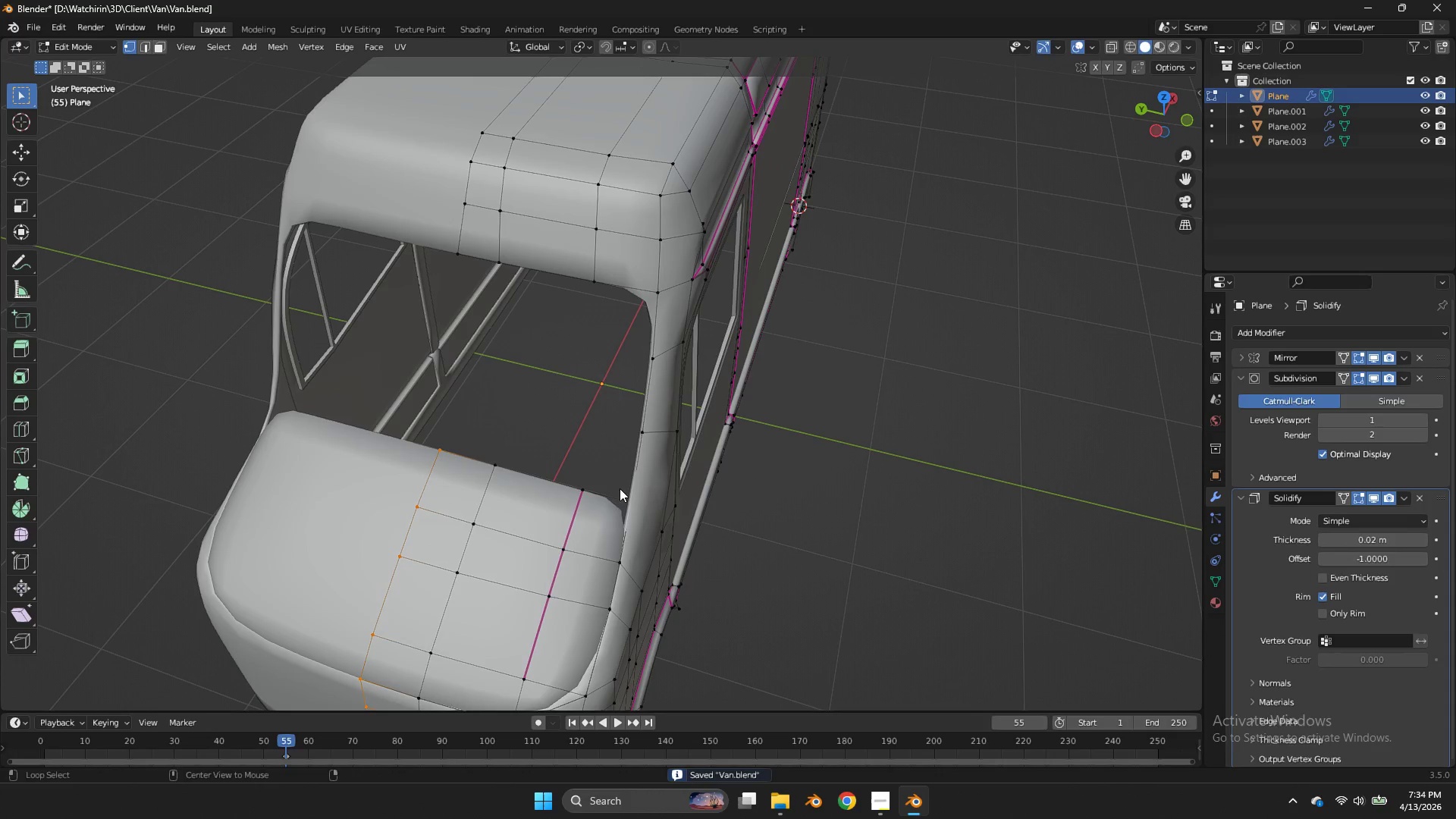 
left_click([615, 492])
 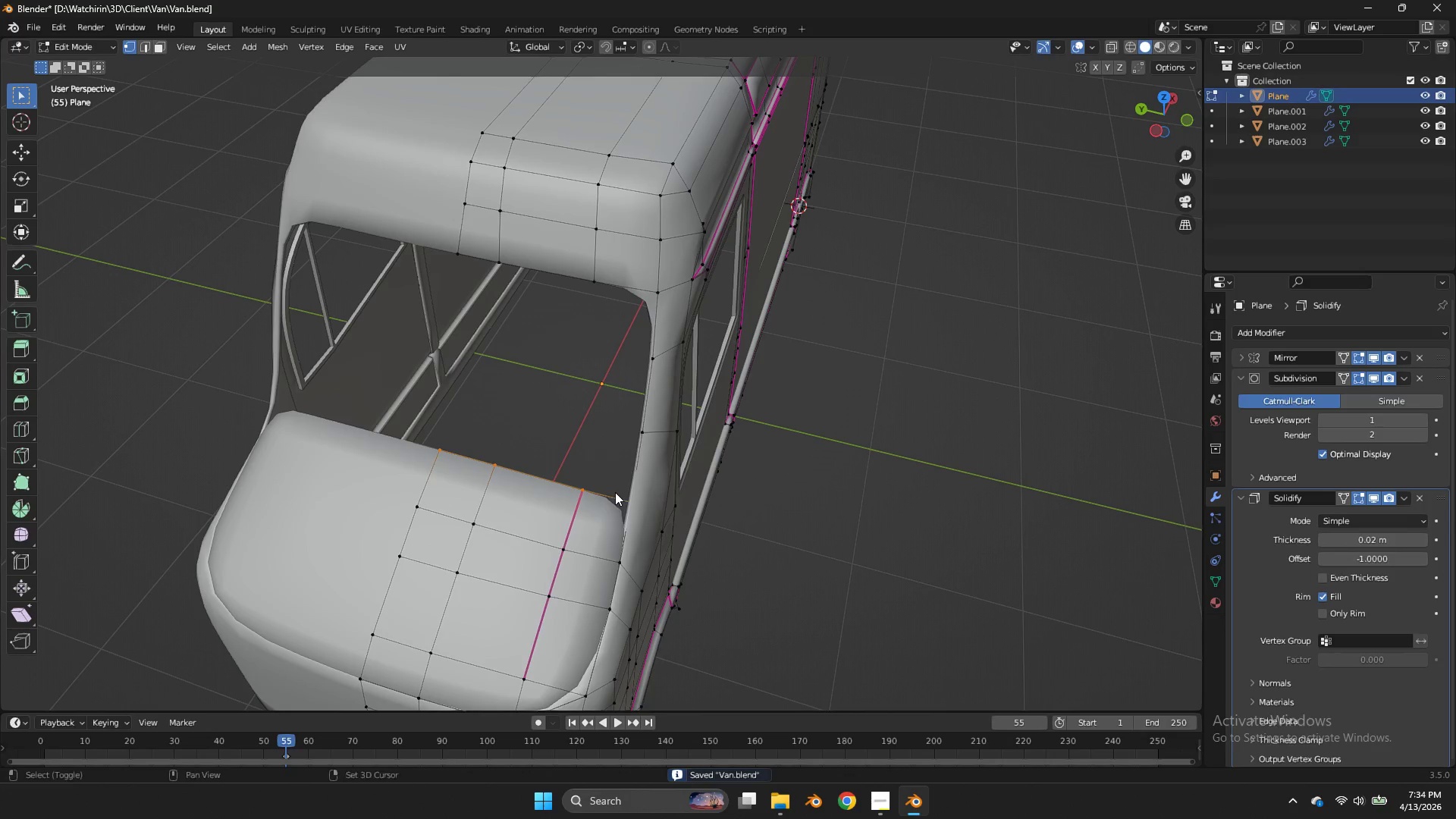 
type(Ez)
 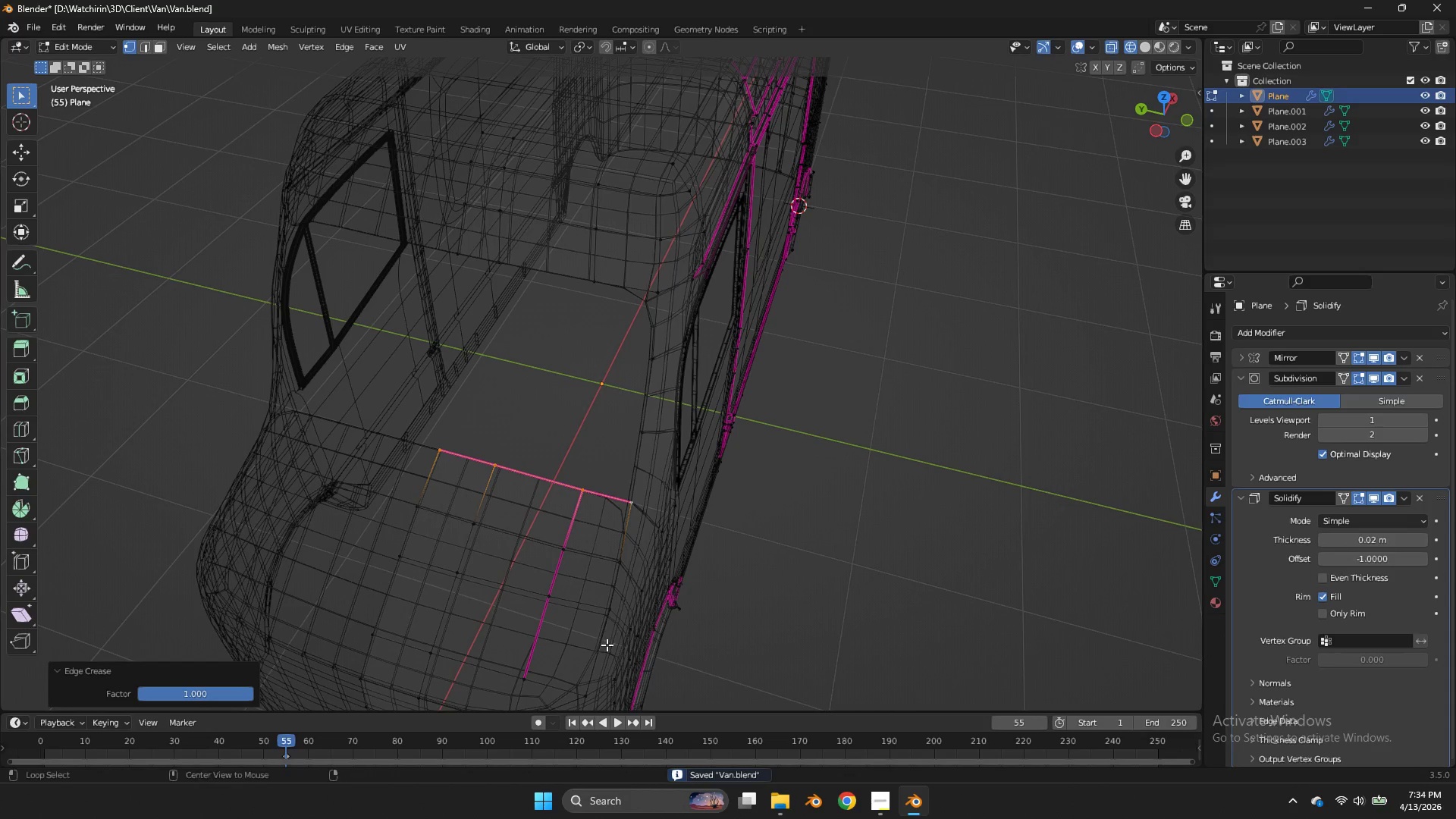 
hold_key(key=AltLeft, duration=0.94)
left_click([607, 645])
 